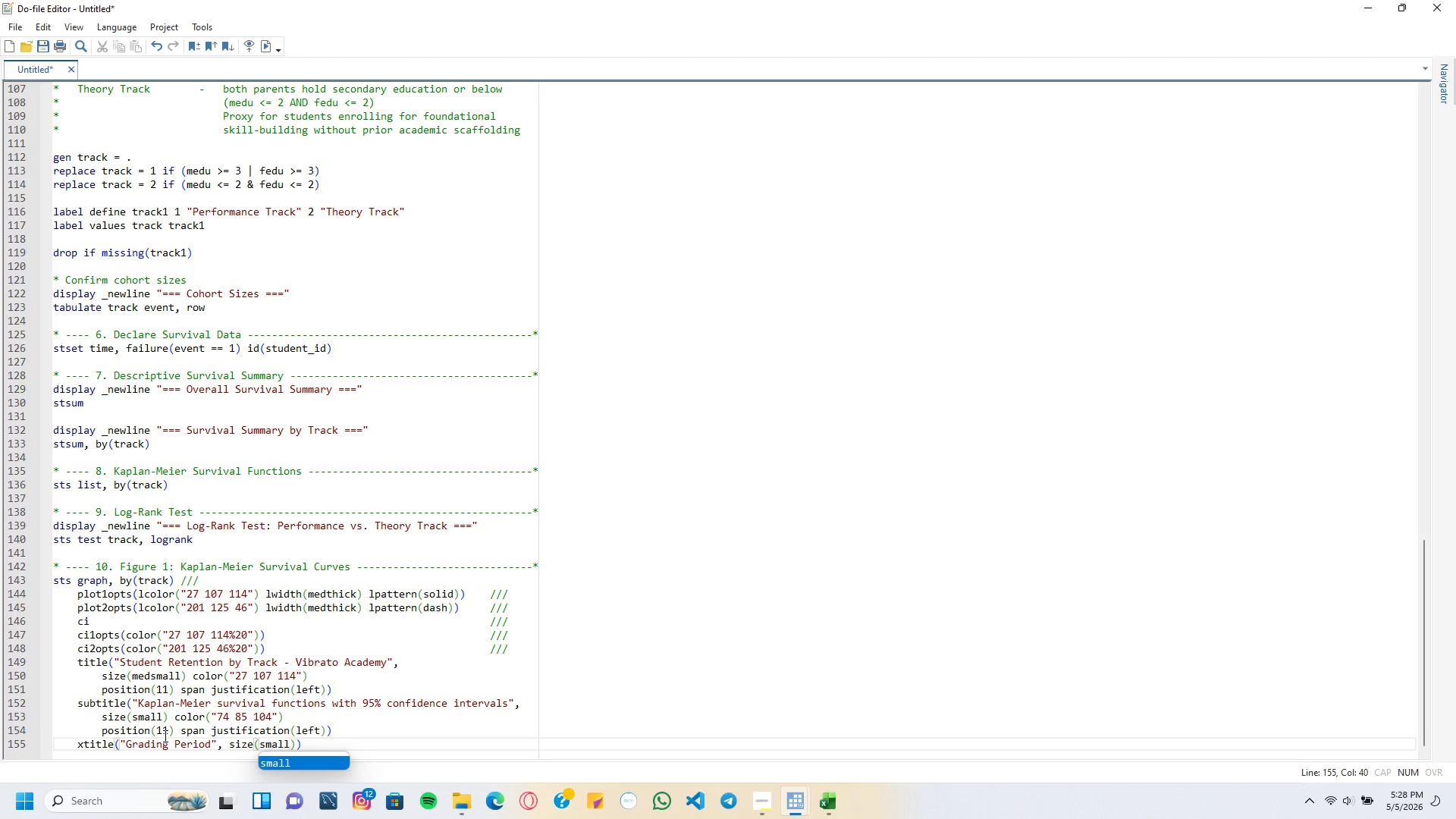 
key(ArrowRight)
 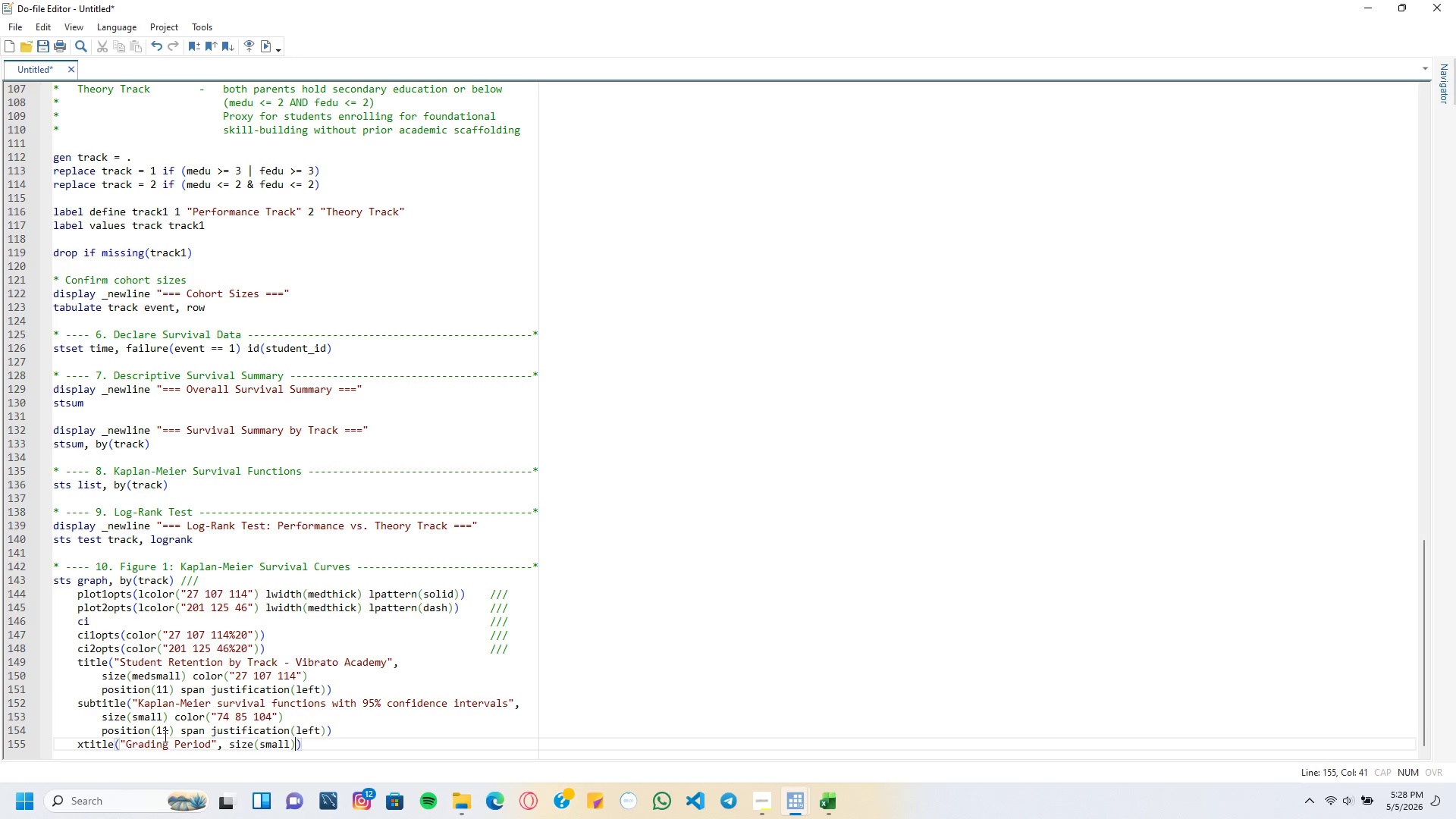 
type( color("27 107 14)
key(Backspace)
type(14)
 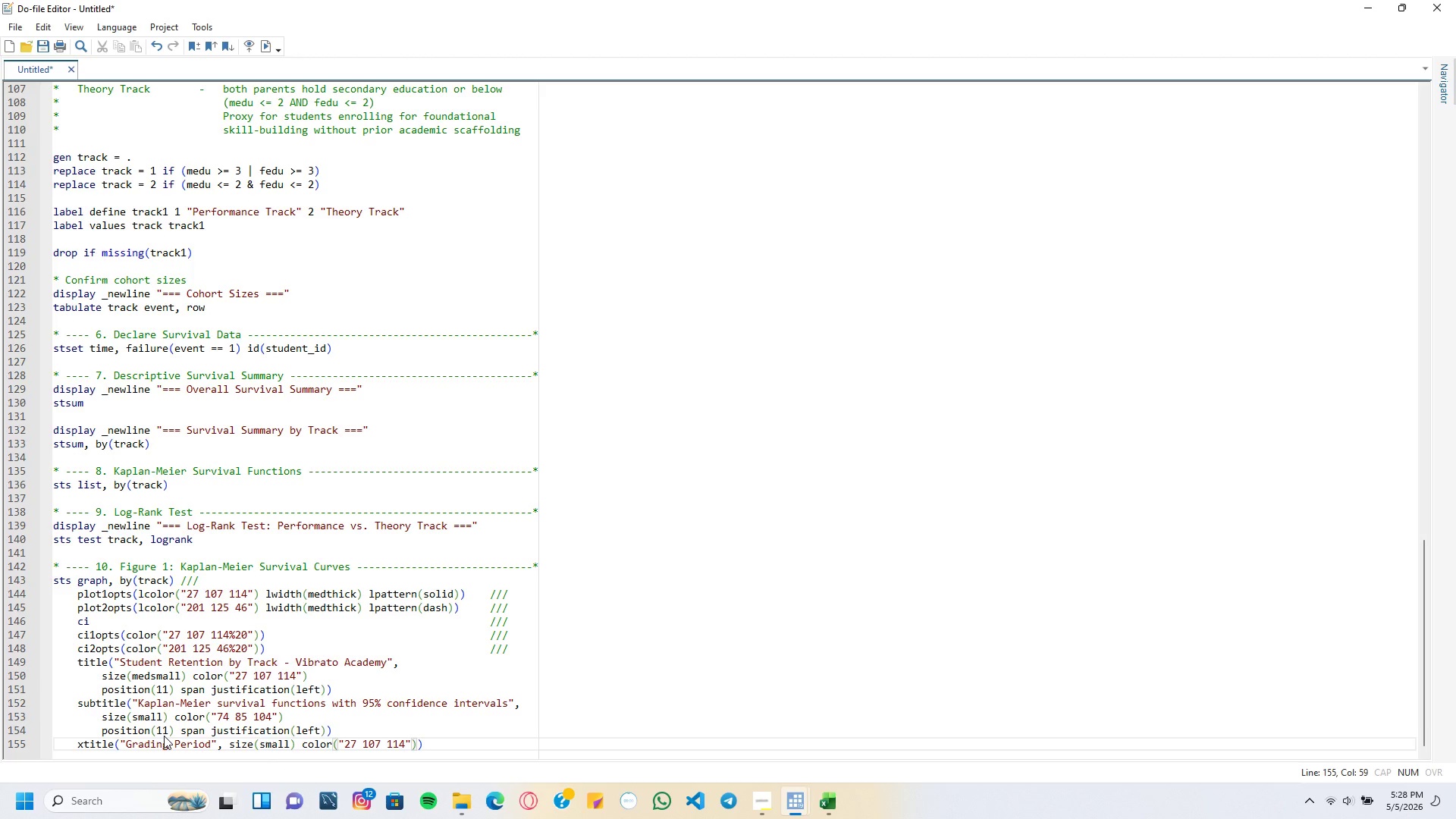 
key(ArrowRight)
 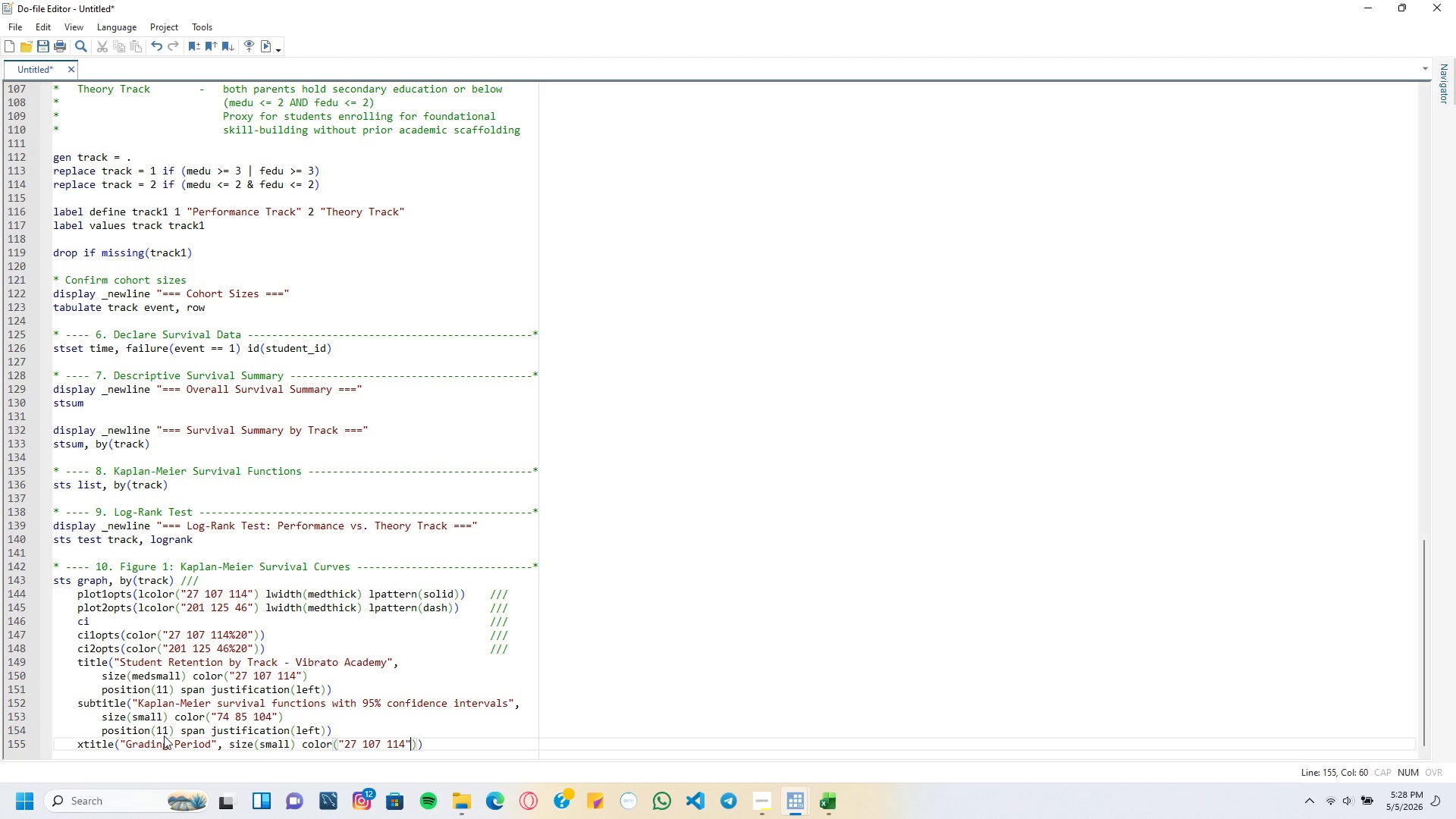 
key(ArrowRight)
 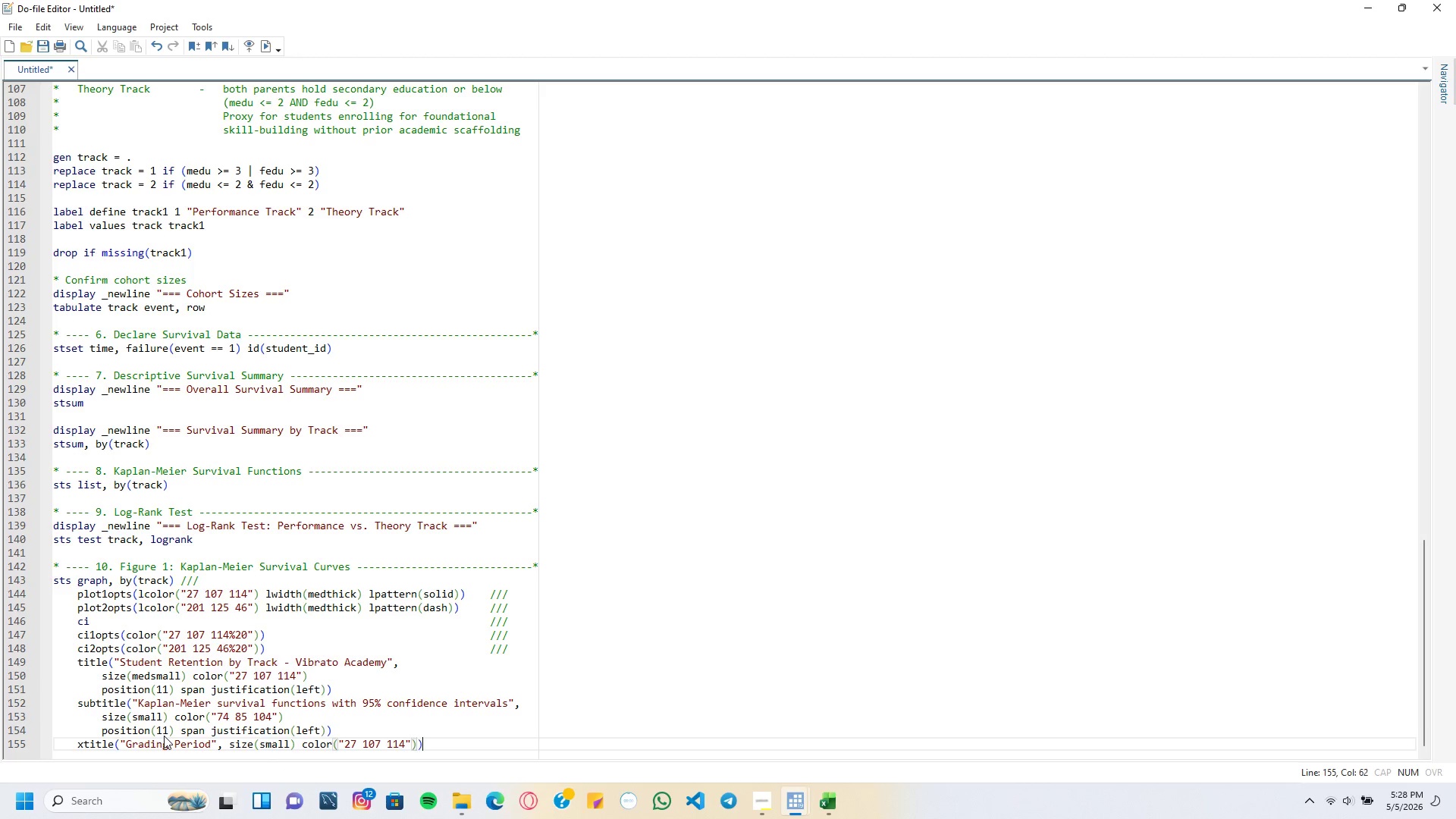 
key(ArrowRight)
 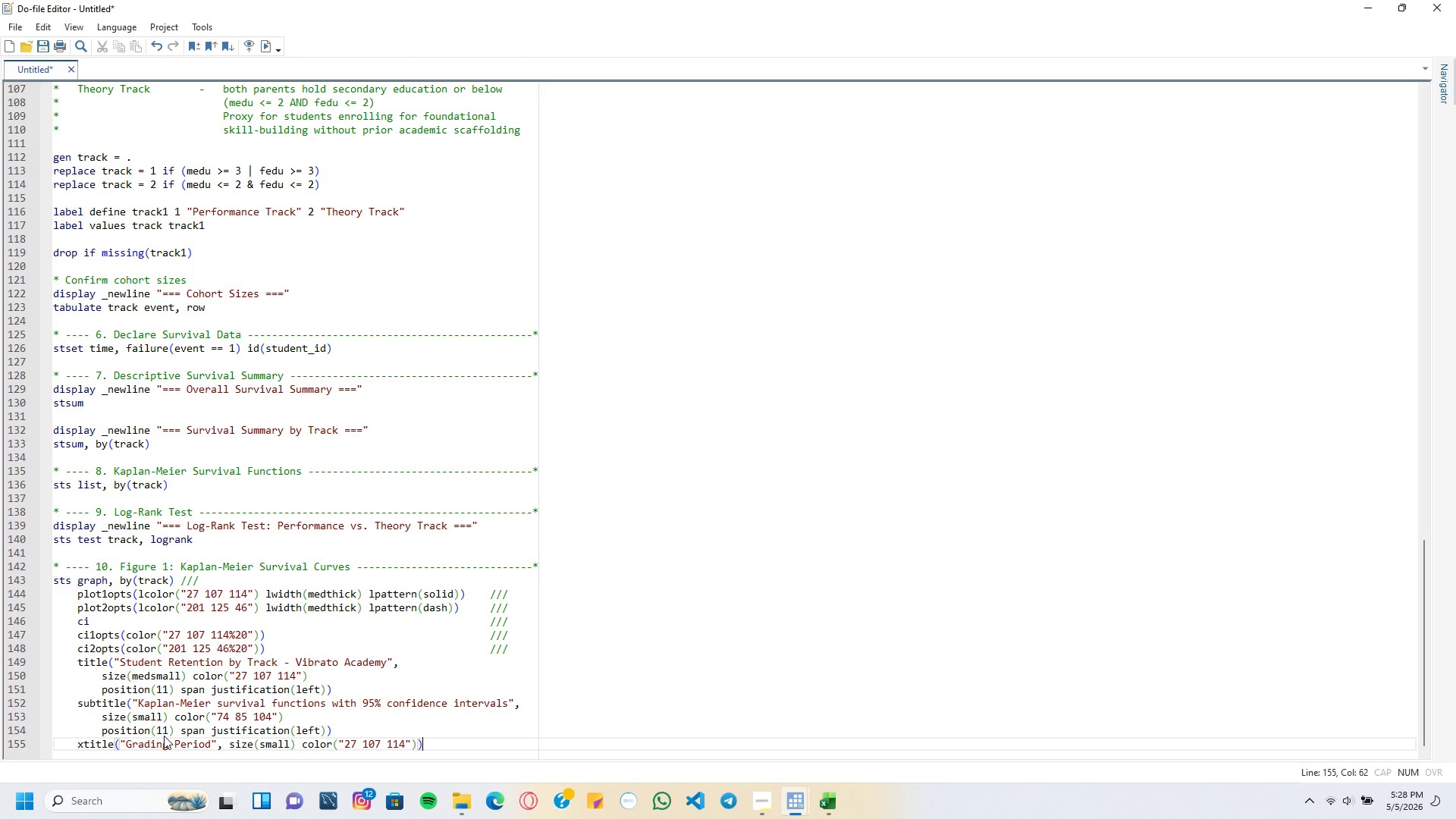 
key(ArrowRight)
 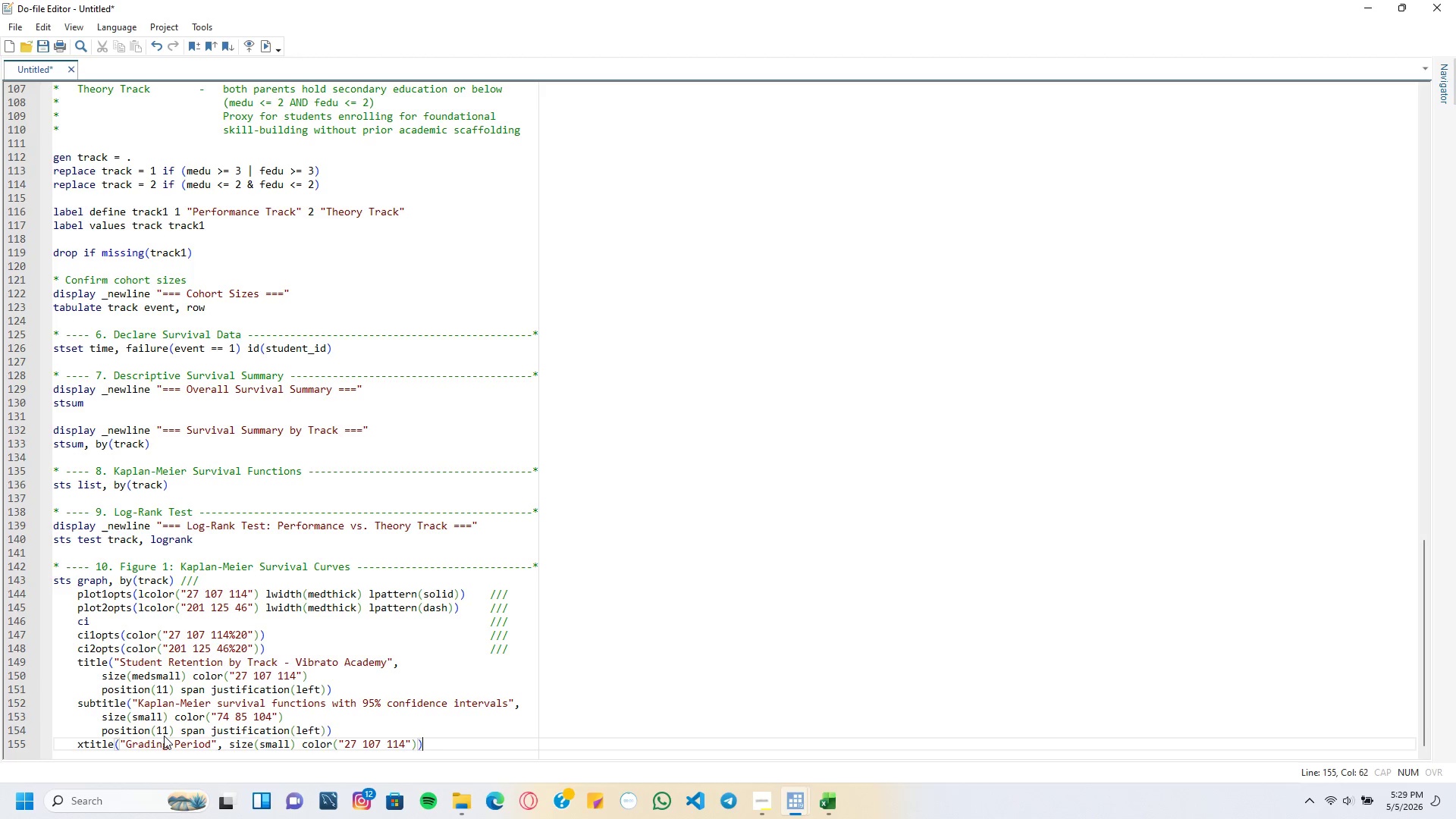 
key(ArrowRight)
 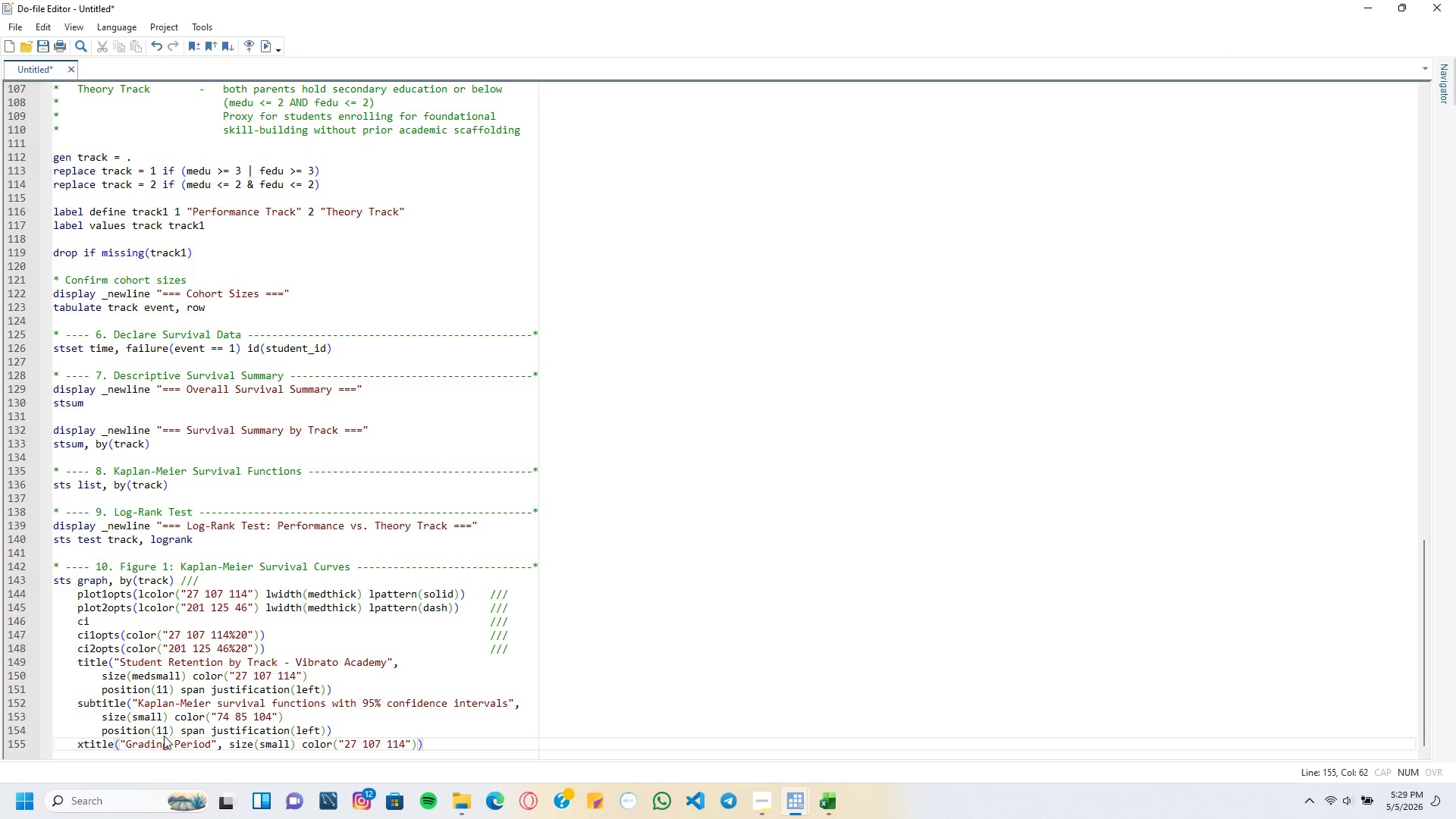 
key(Enter)
 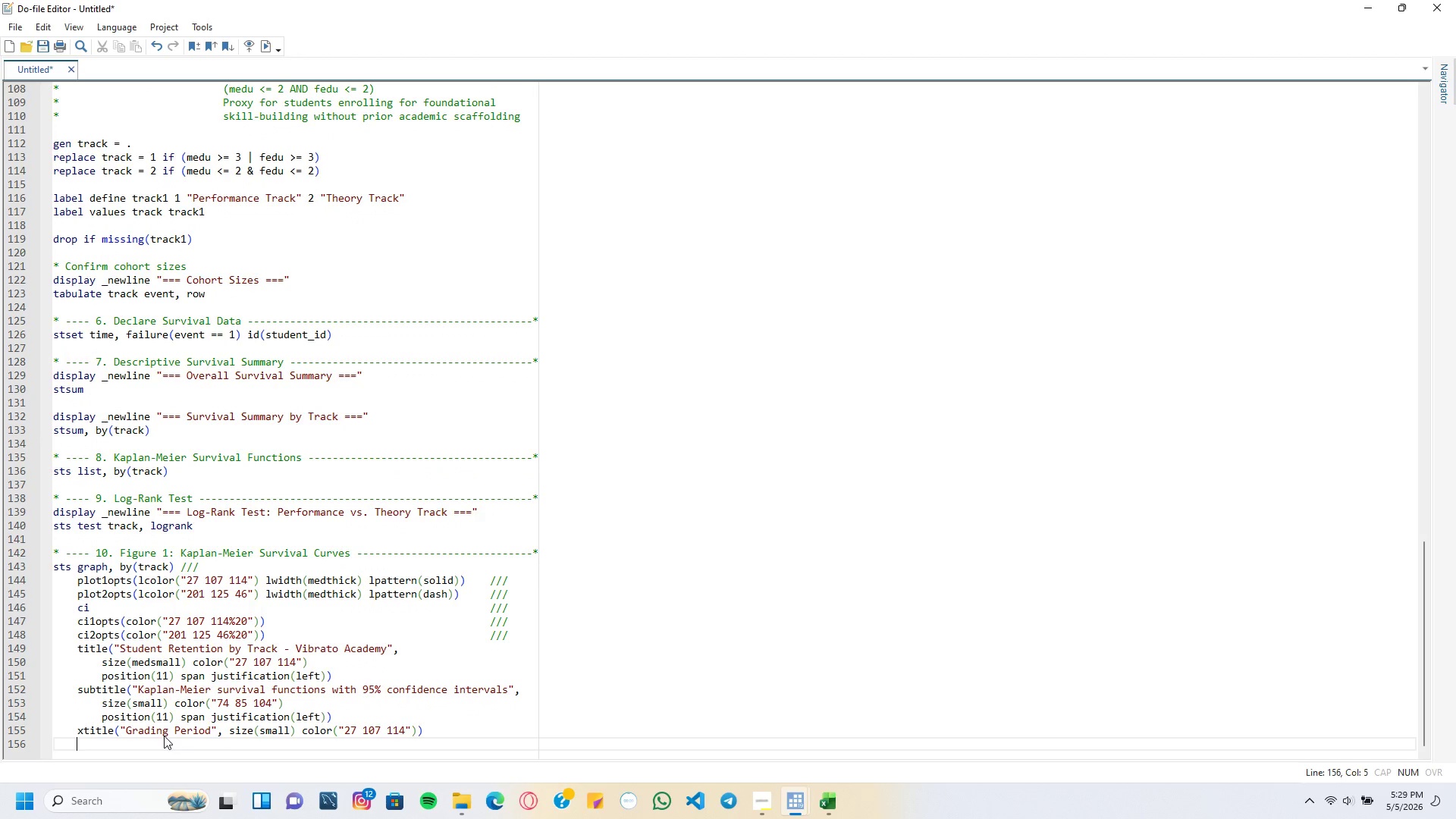 
type(ytitle("Survival Probability)
 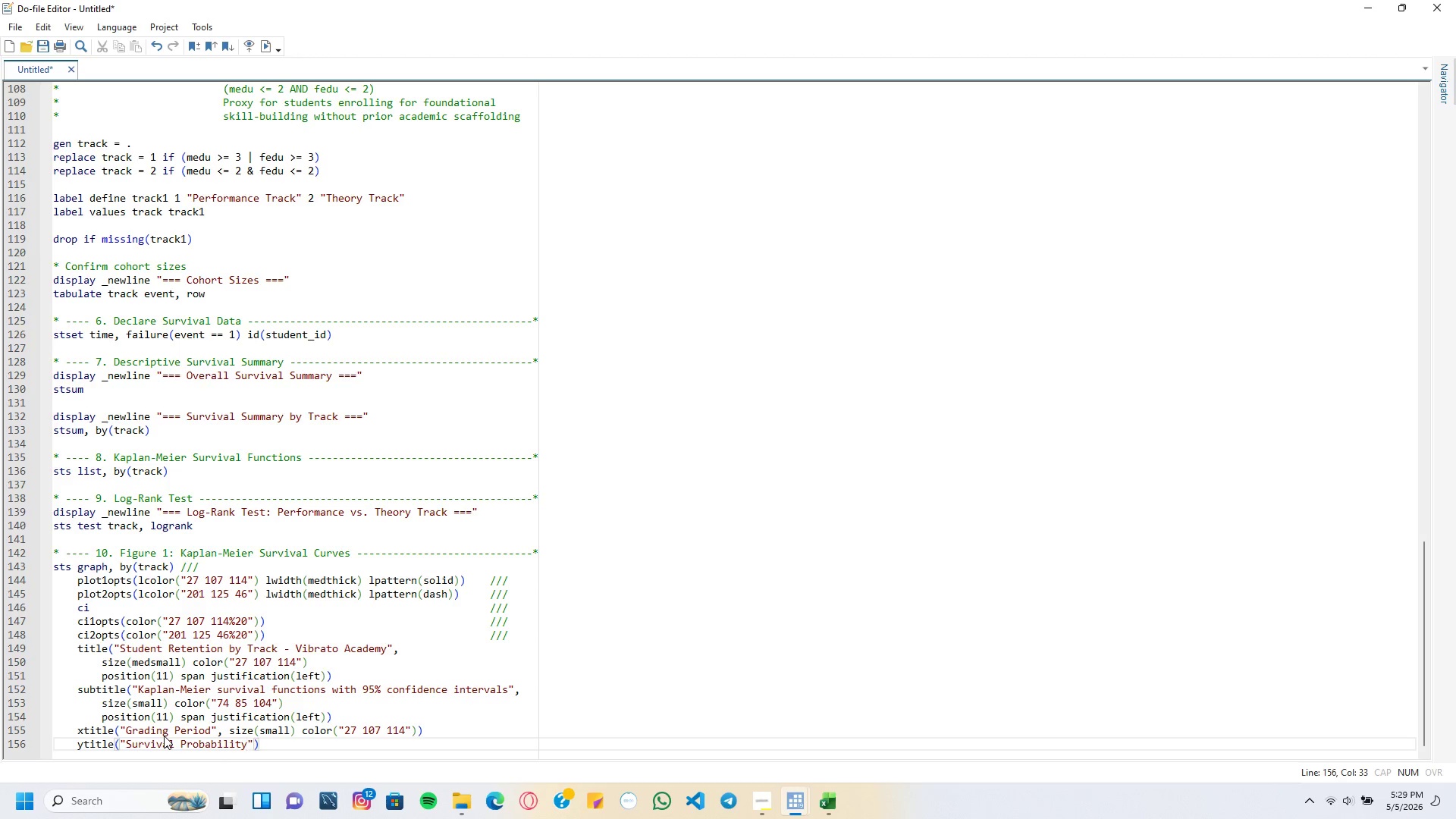 
key(ArrowRight)
 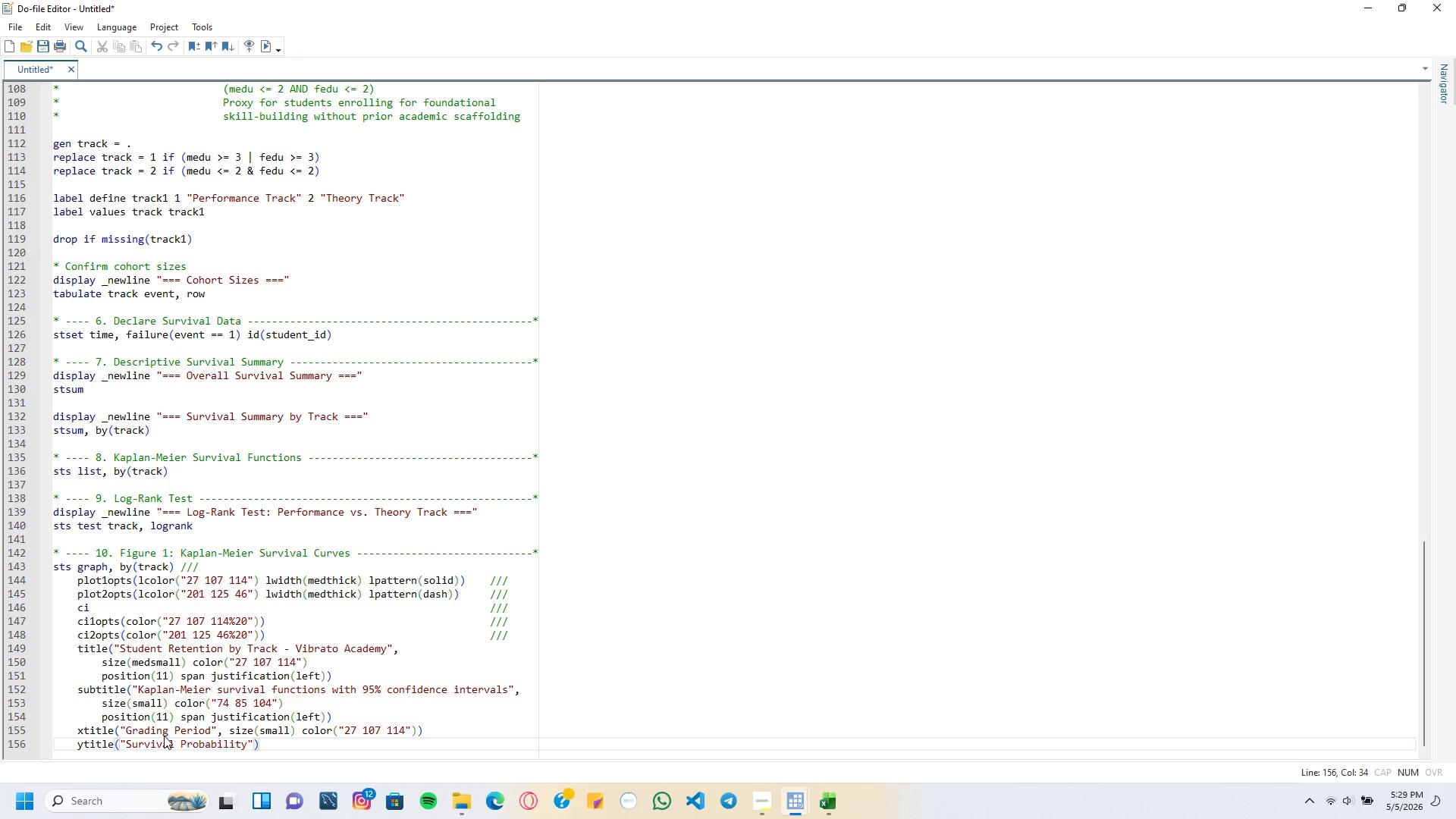 
type(, size(small)
 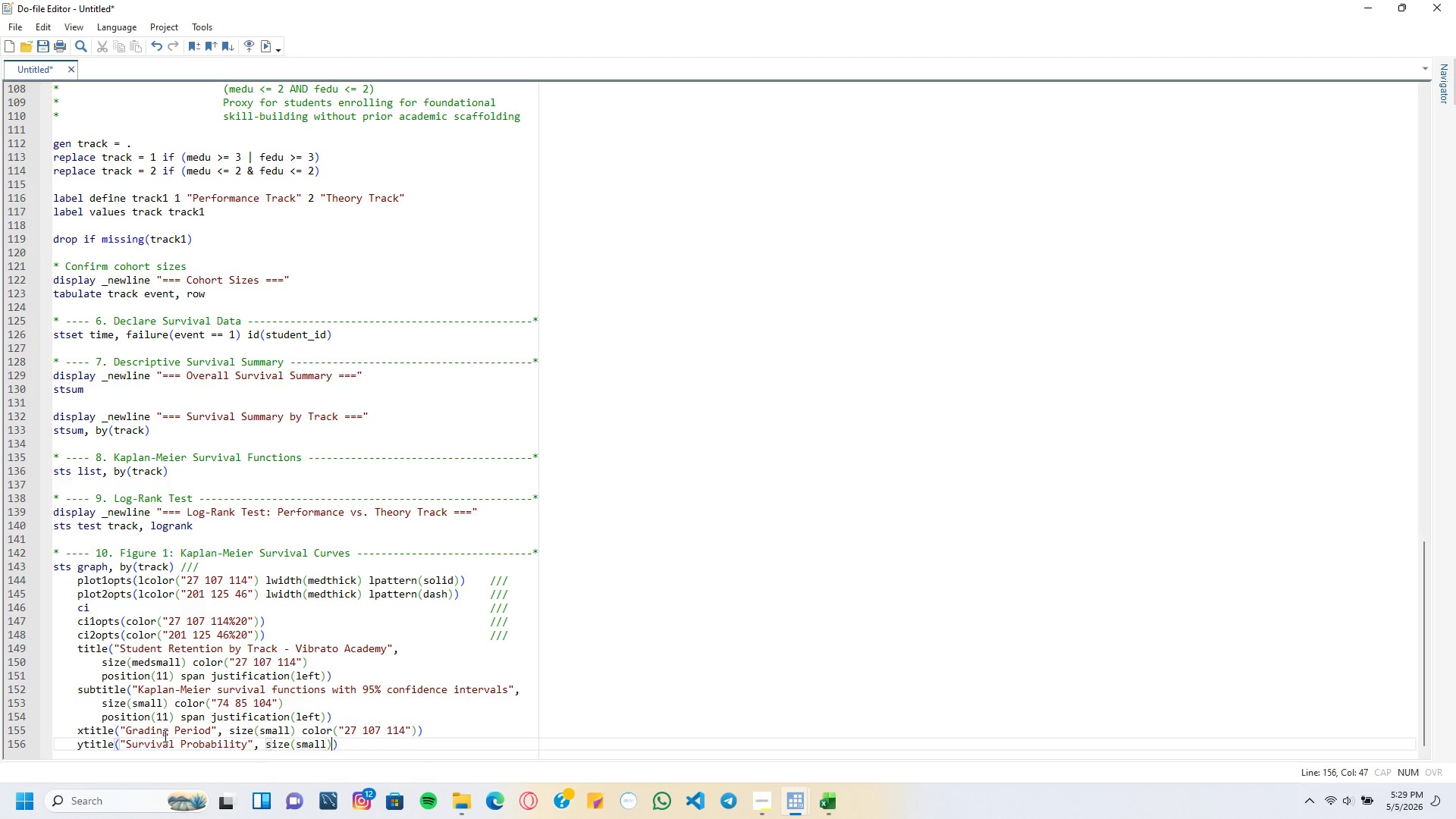 
 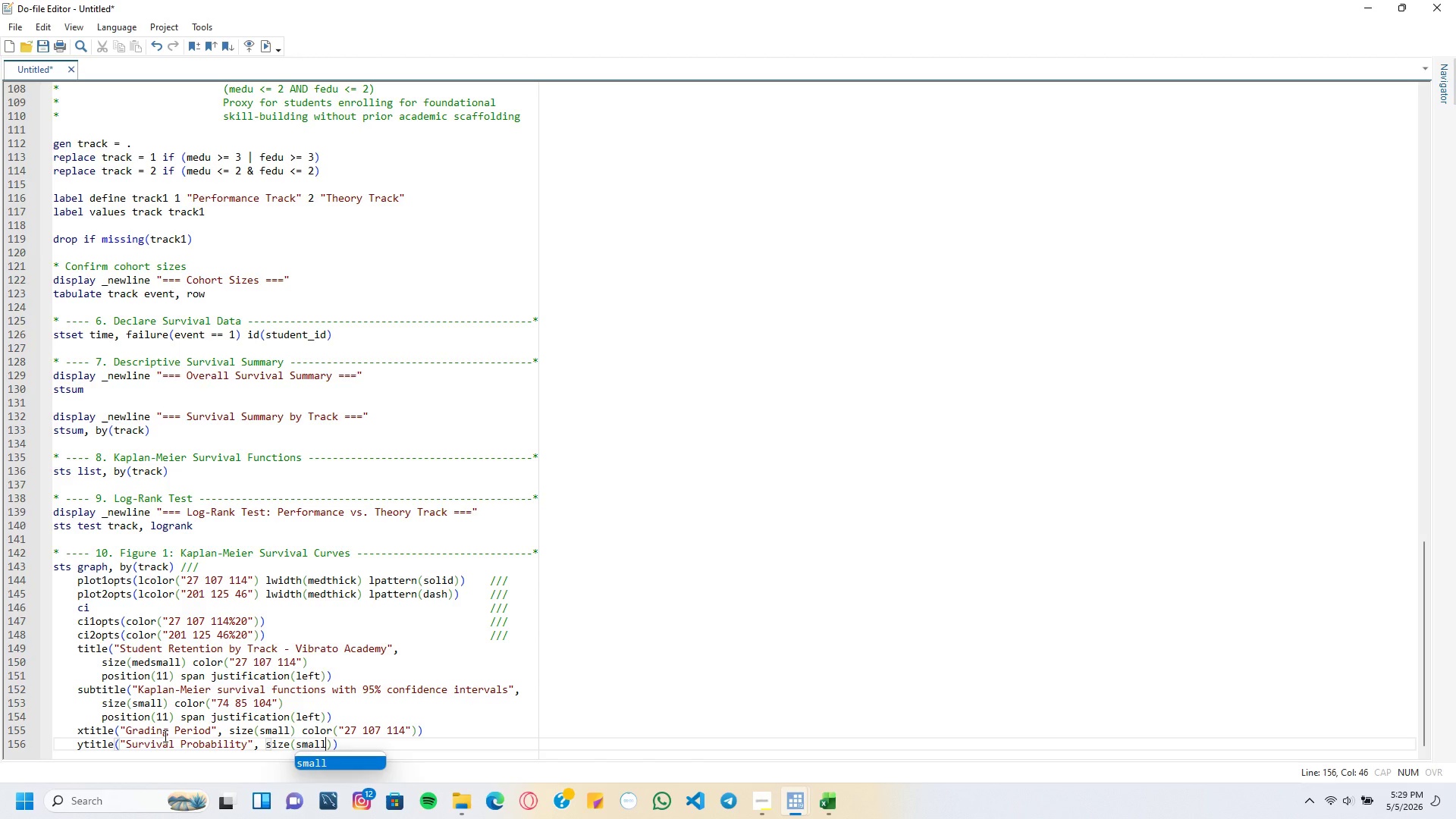 
key(ArrowRight)
 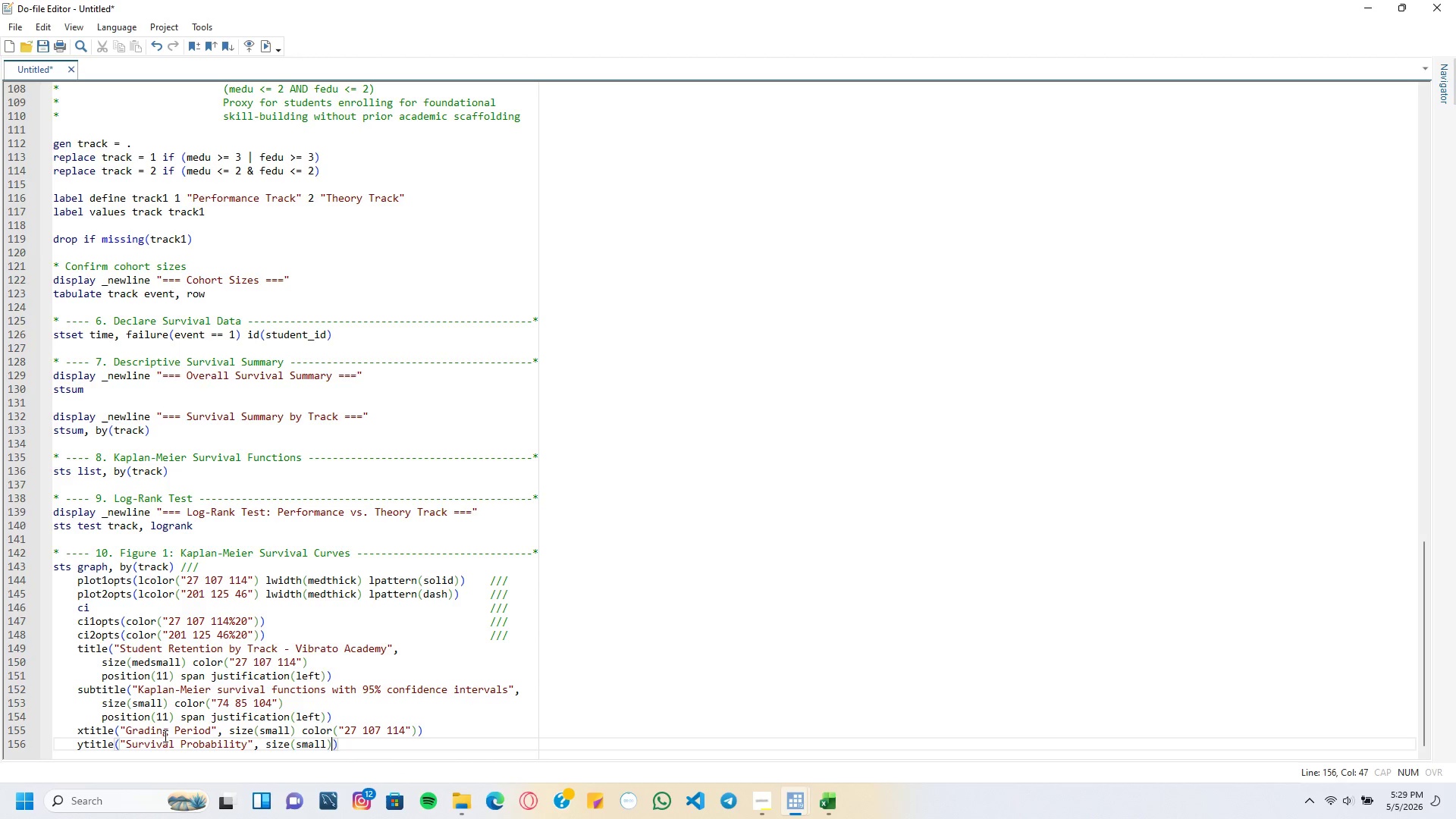 
type( cik)
key(Backspace)
key(Backspace)
type(olor*)
key(Backspace)
type(("27 107 114)
 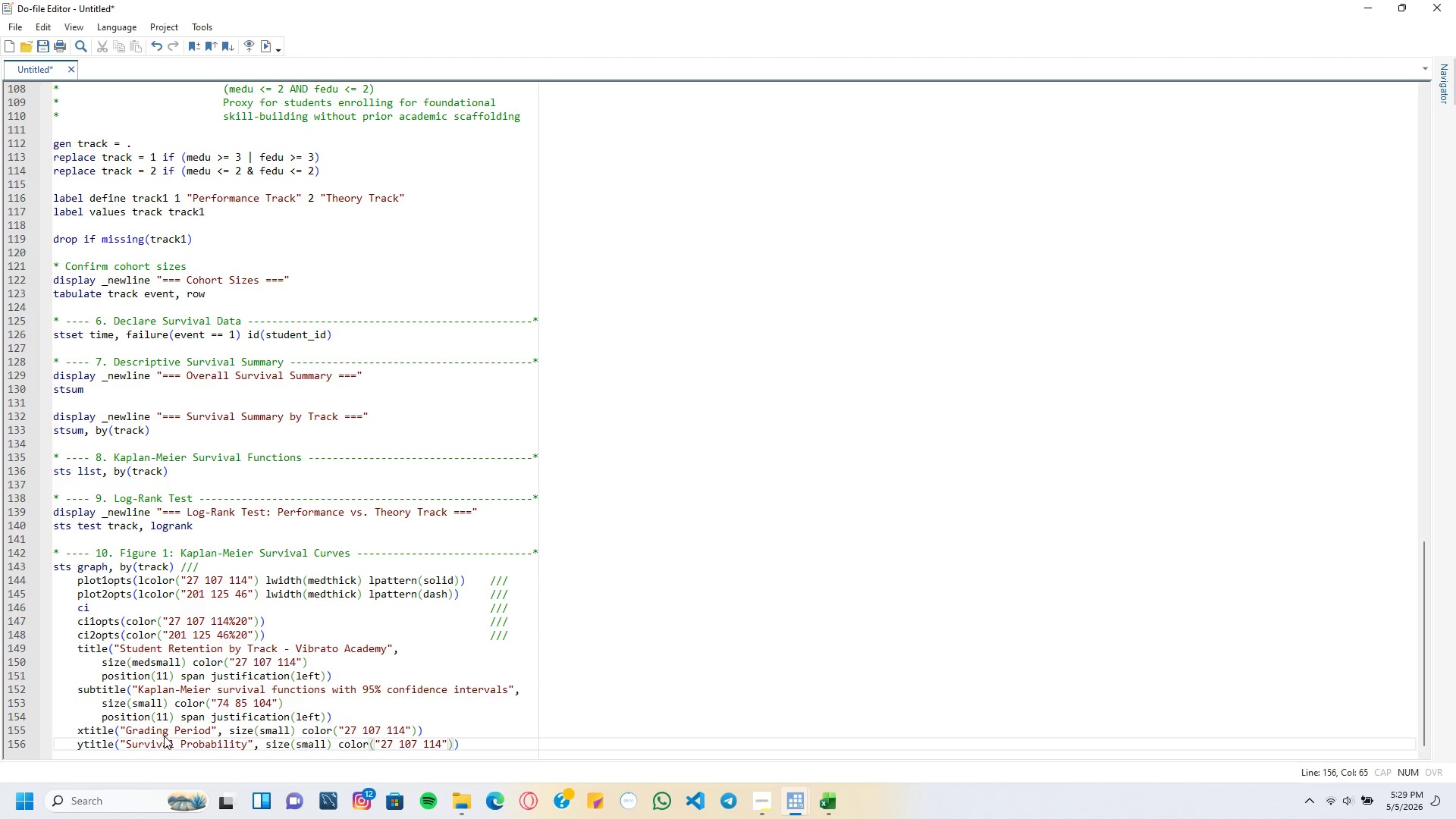 
key(ArrowRight)
 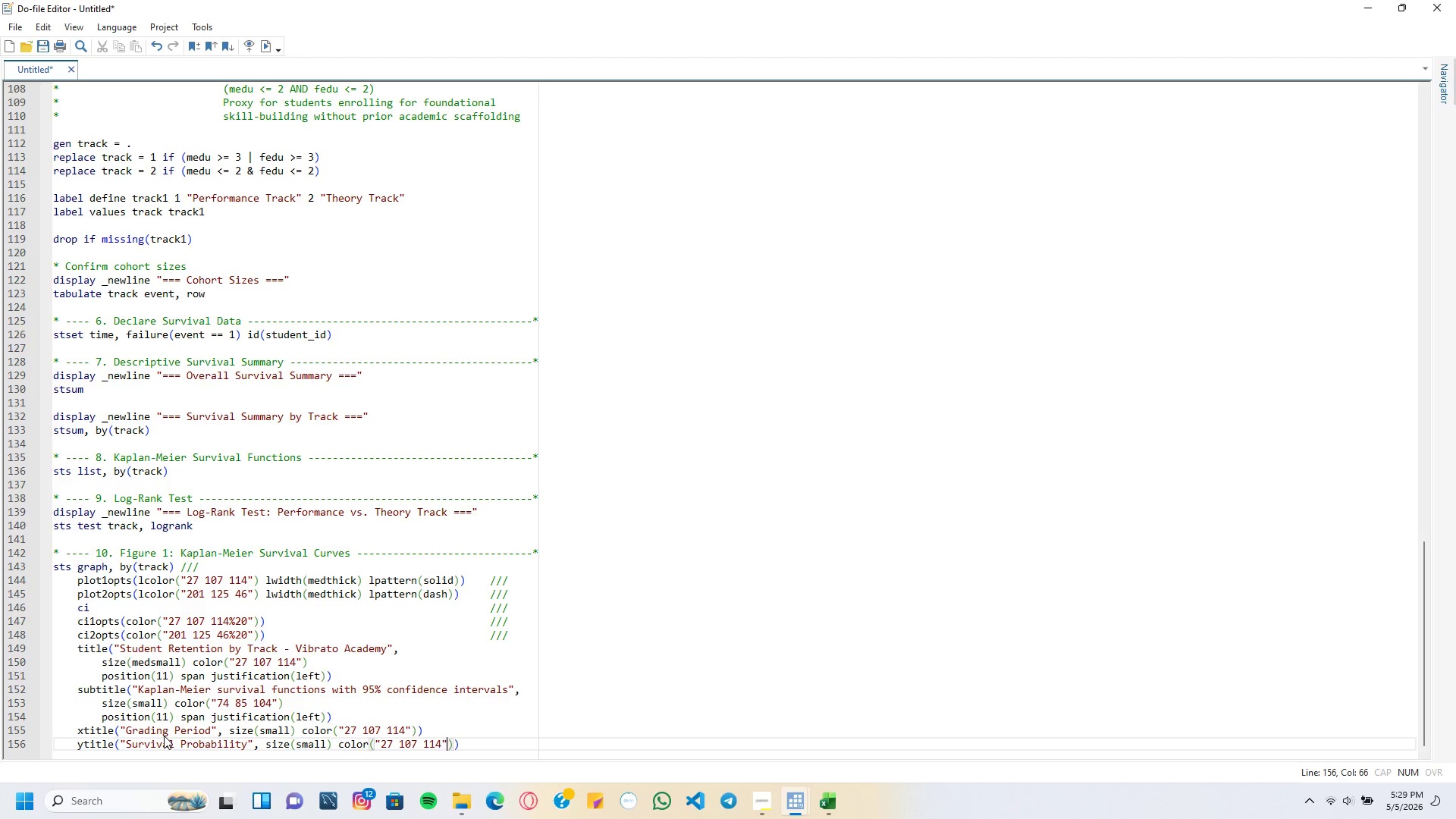 
key(ArrowRight)
 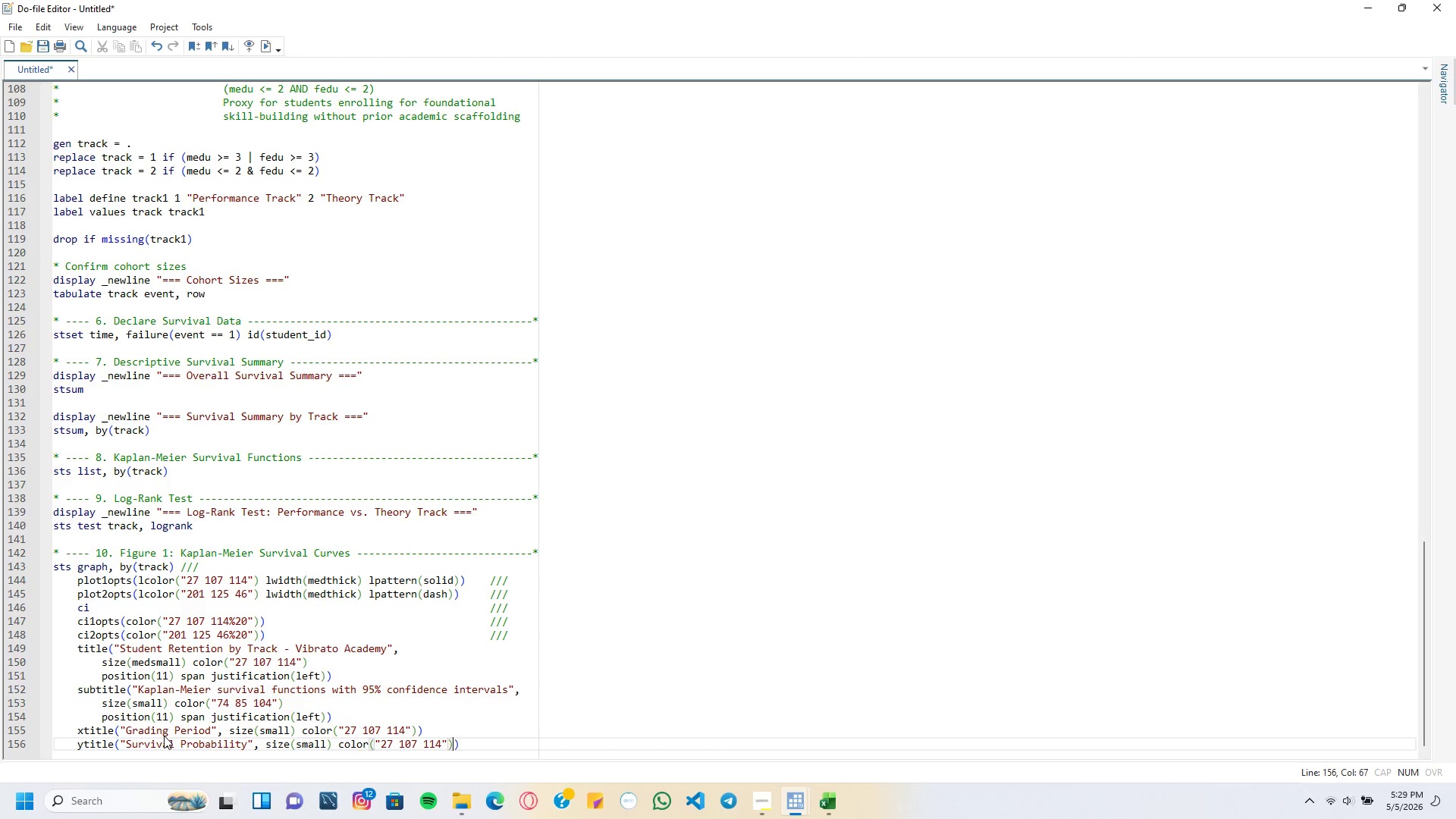 
key(ArrowRight)
 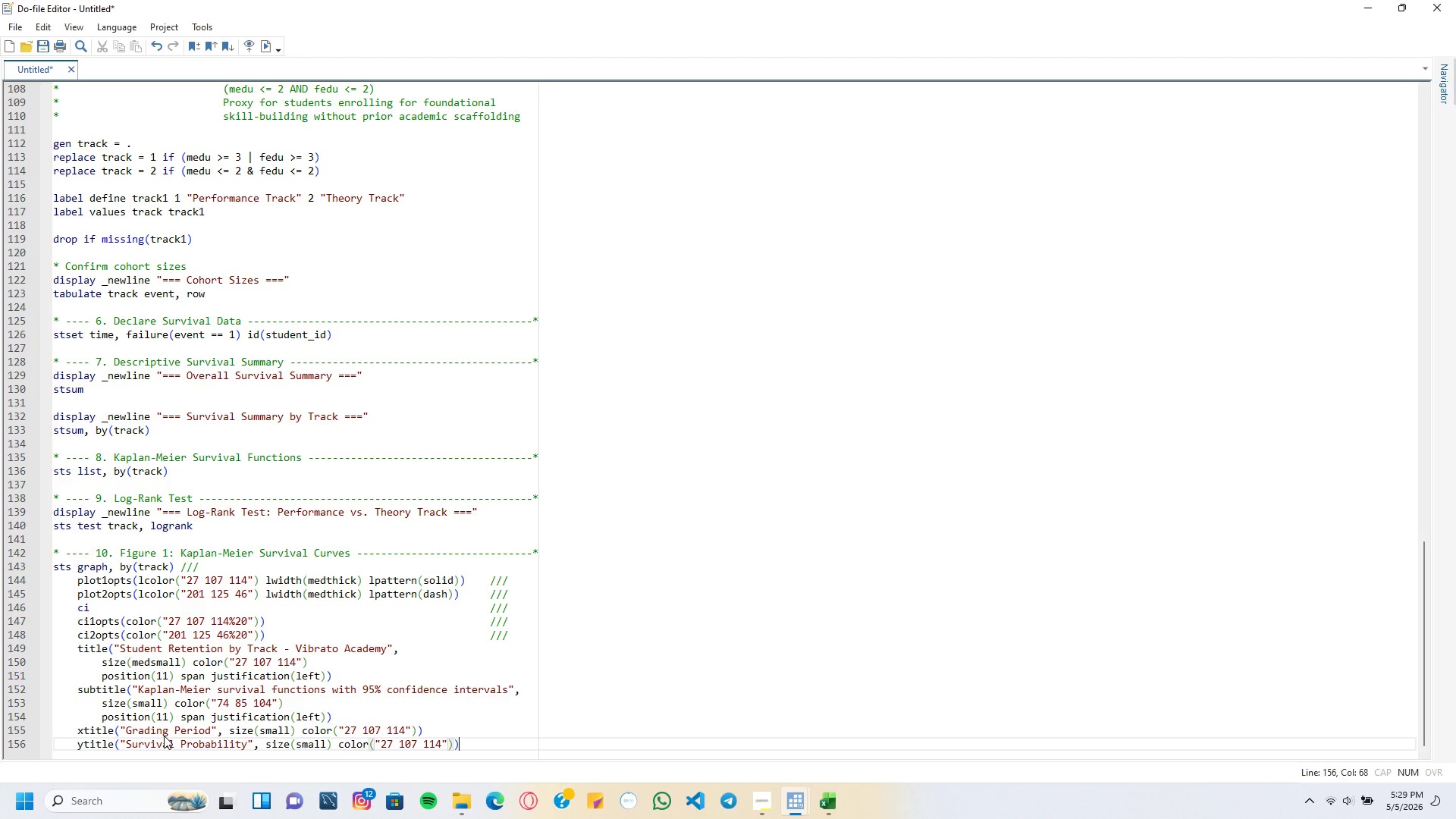 
key(ArrowRight)
 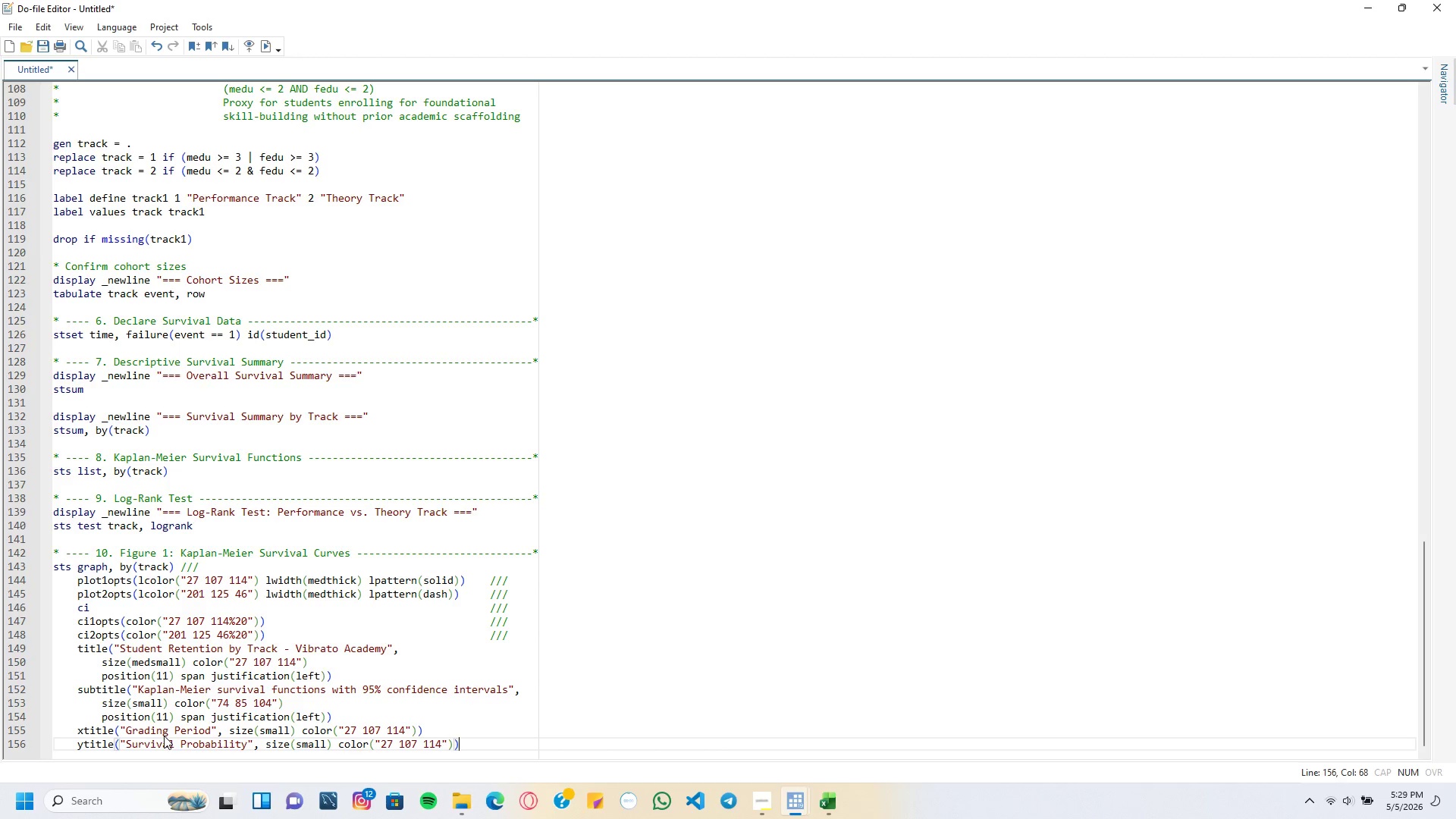 
key(Enter)
 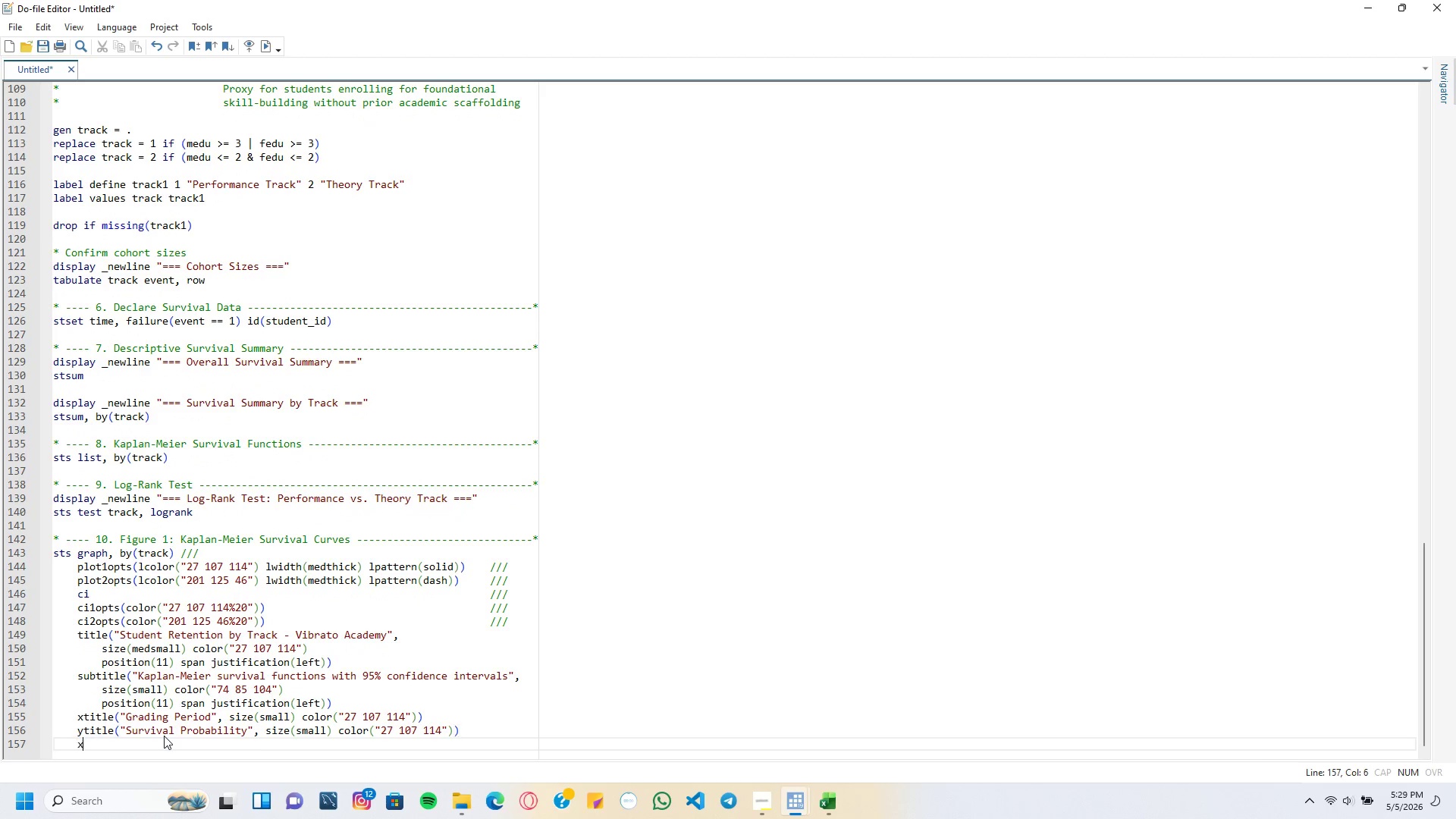 
type(xlabel(1(1)
 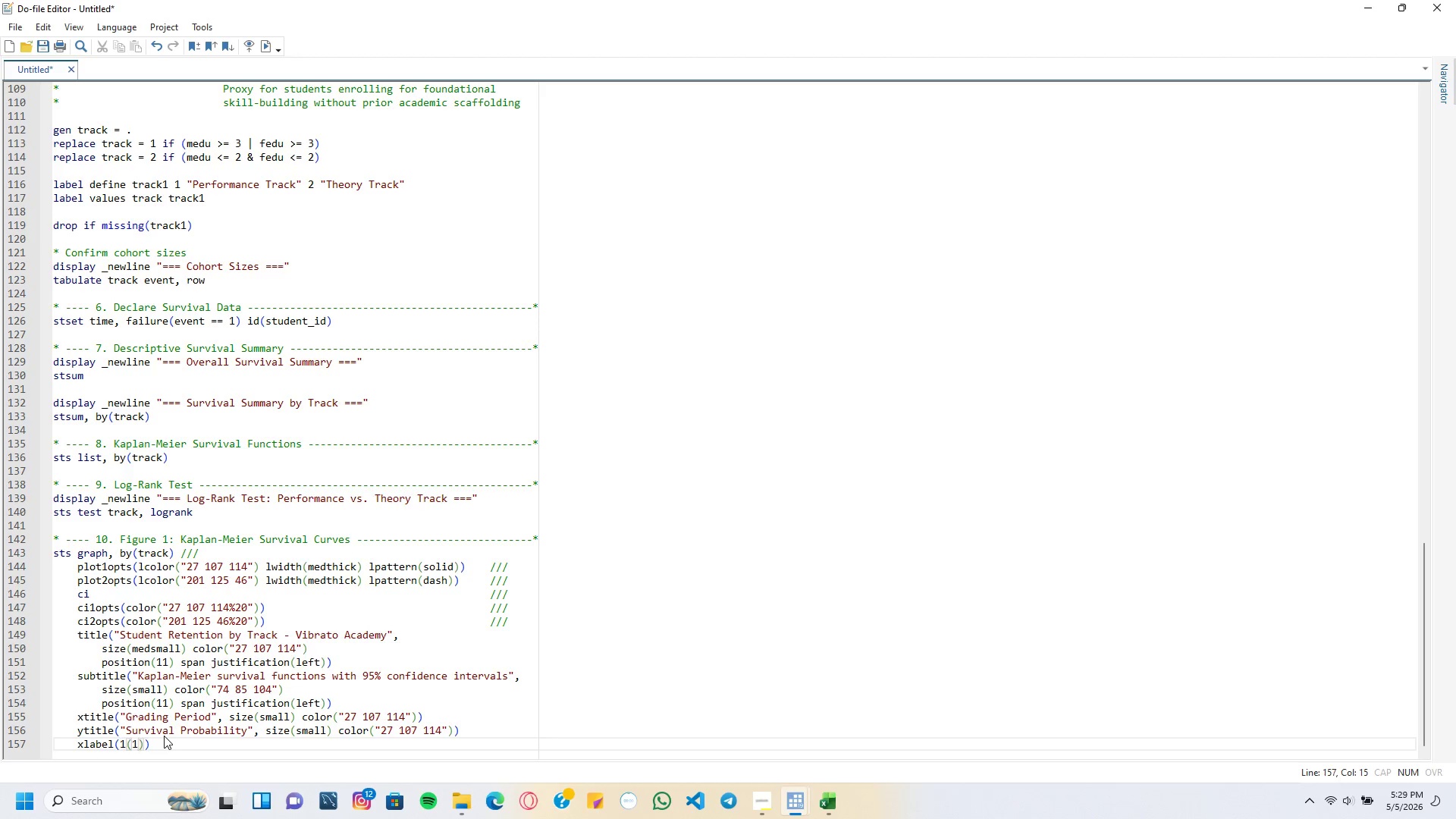 
key(ArrowRight)
 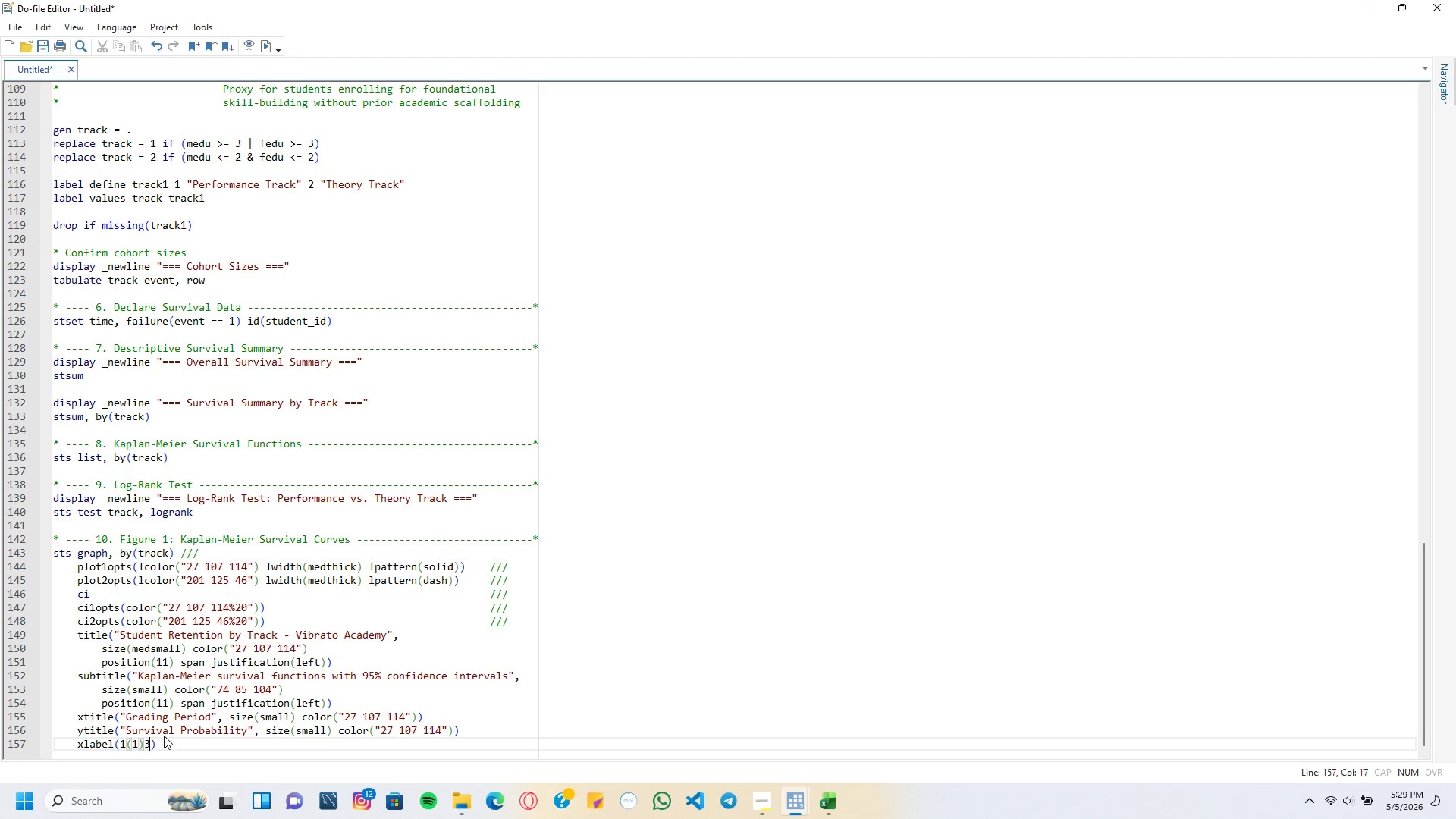 
type(3, labsize(small)
 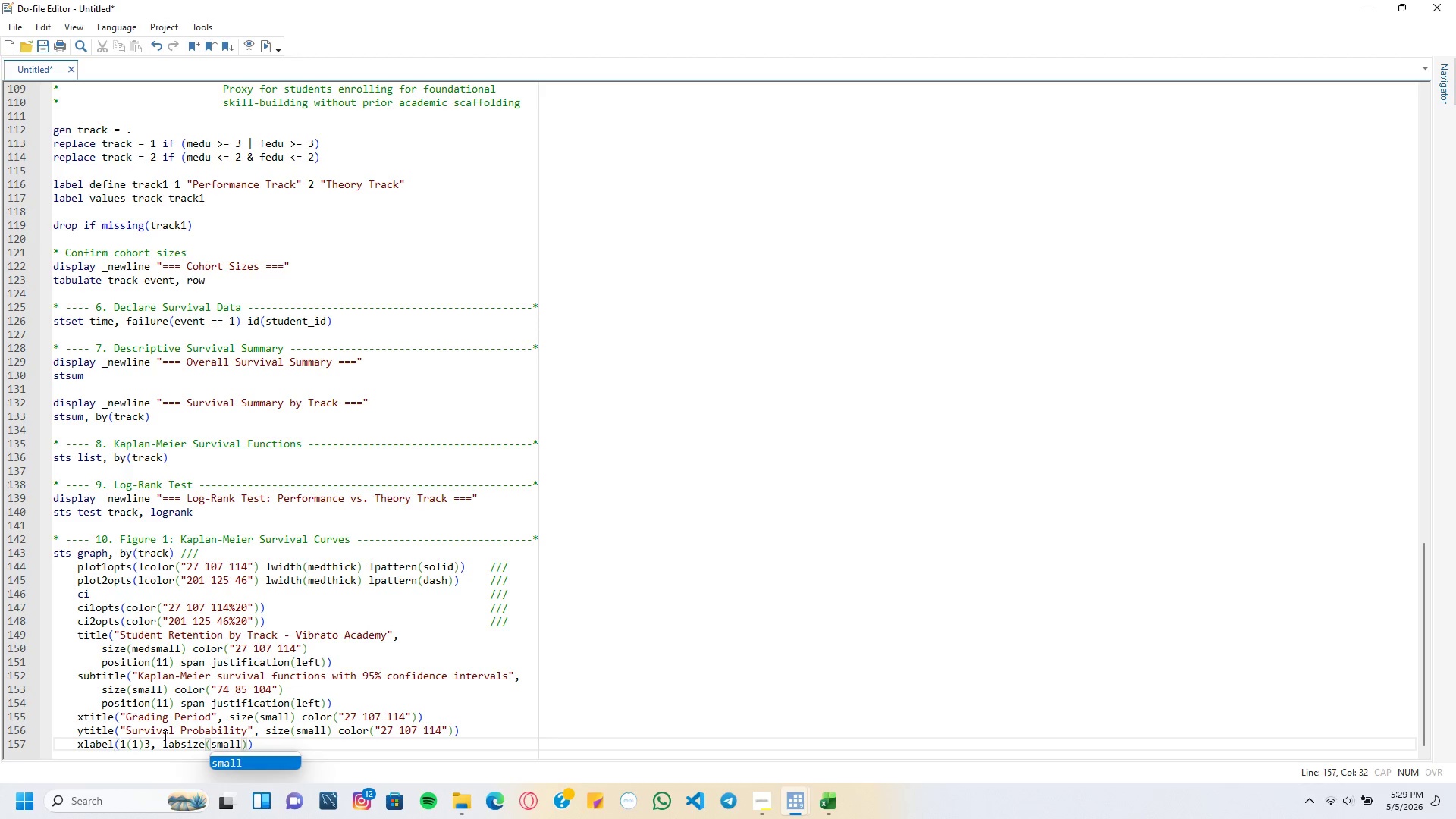 
key(ArrowRight)
 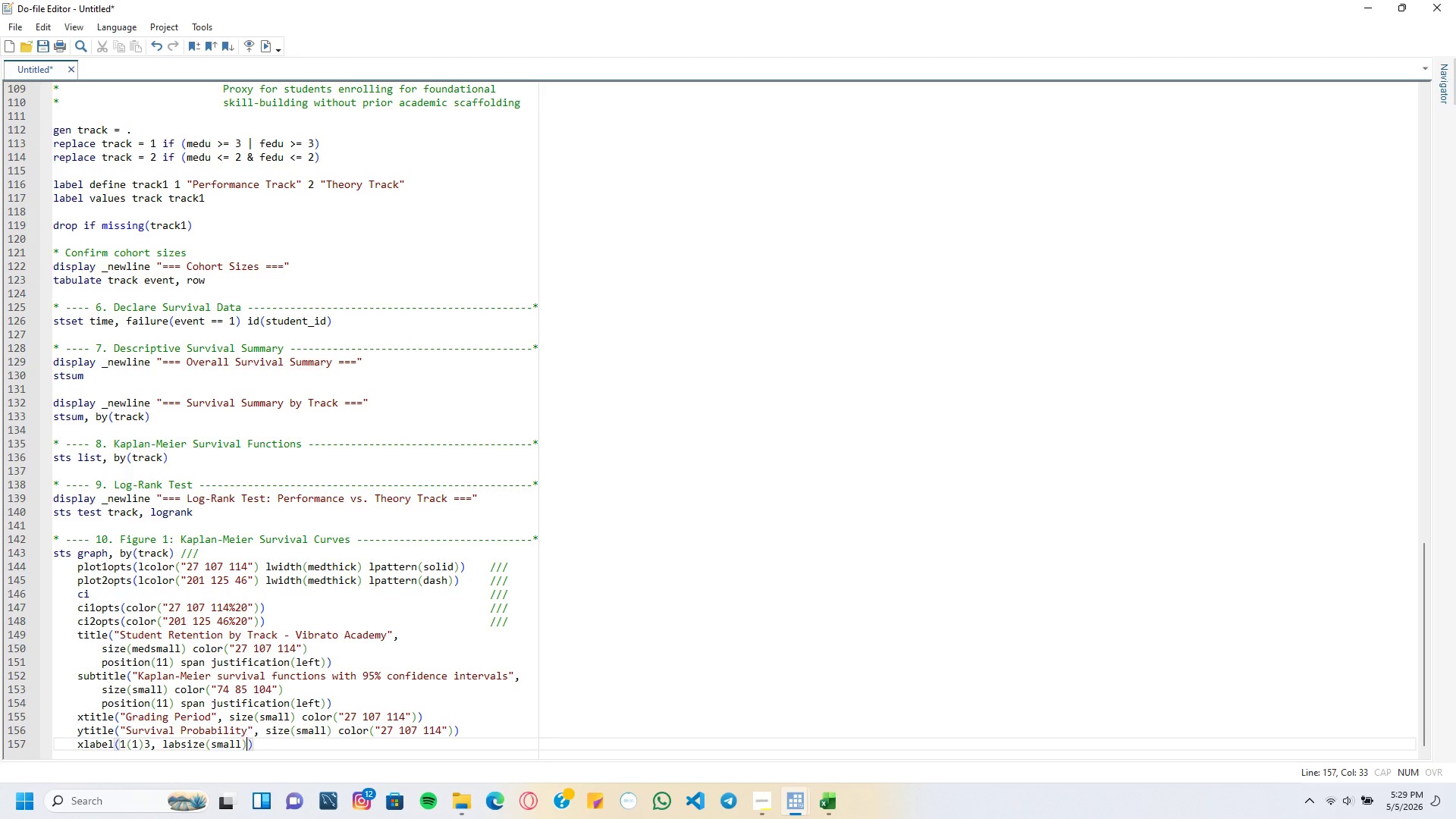 
type( color("27 107 114)
 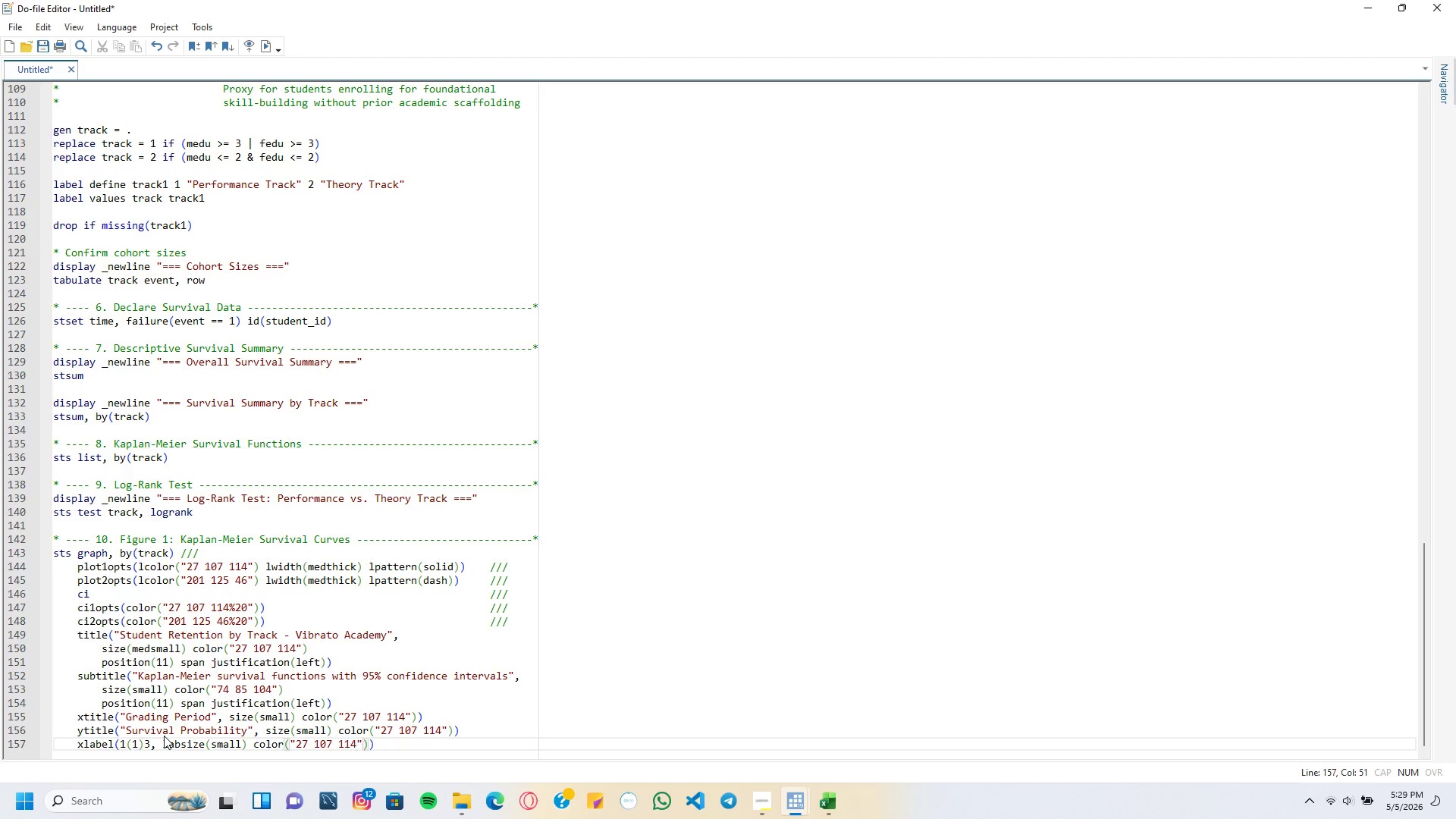 
key(Backspace)
 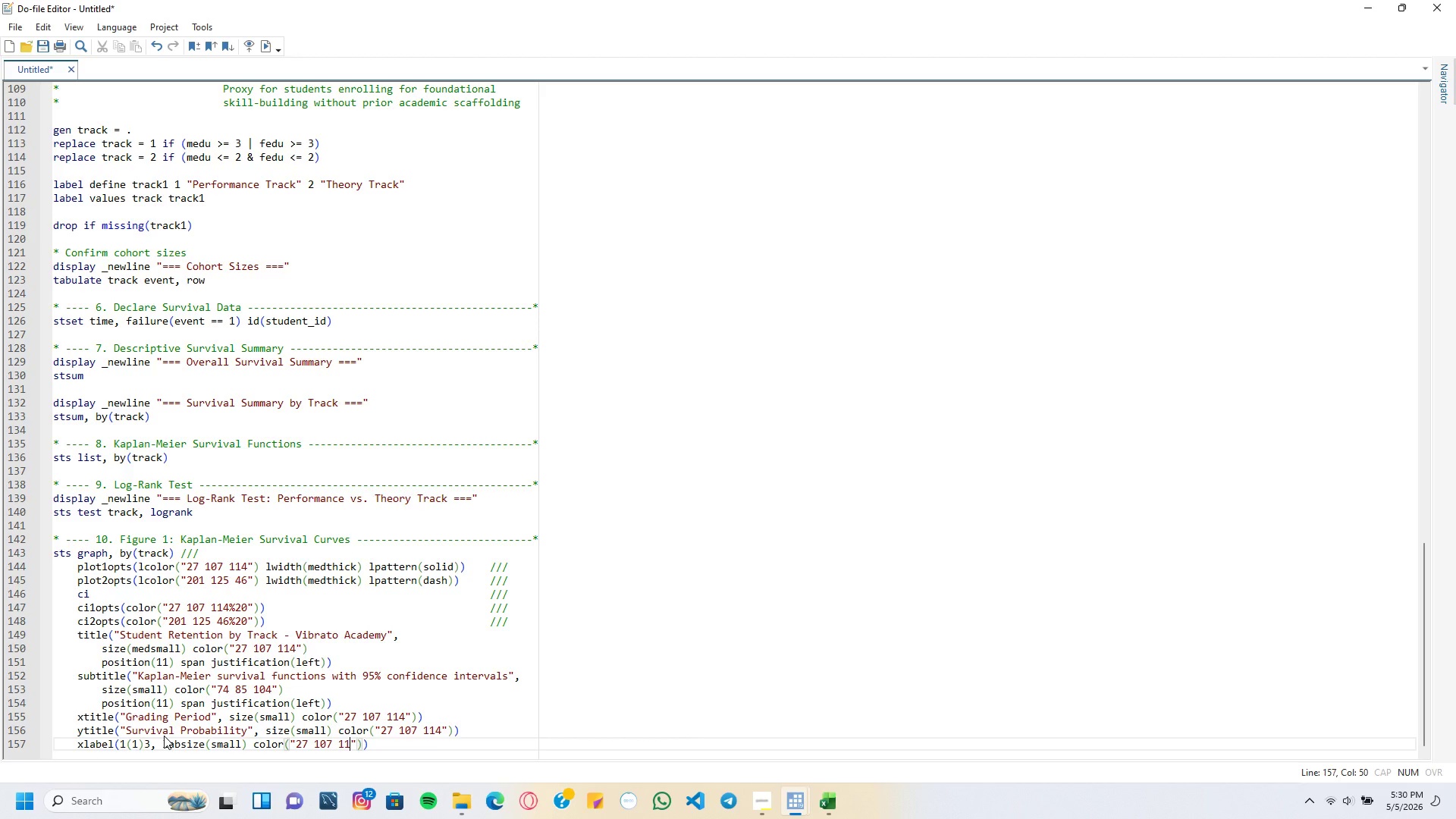 
key(Backspace)
 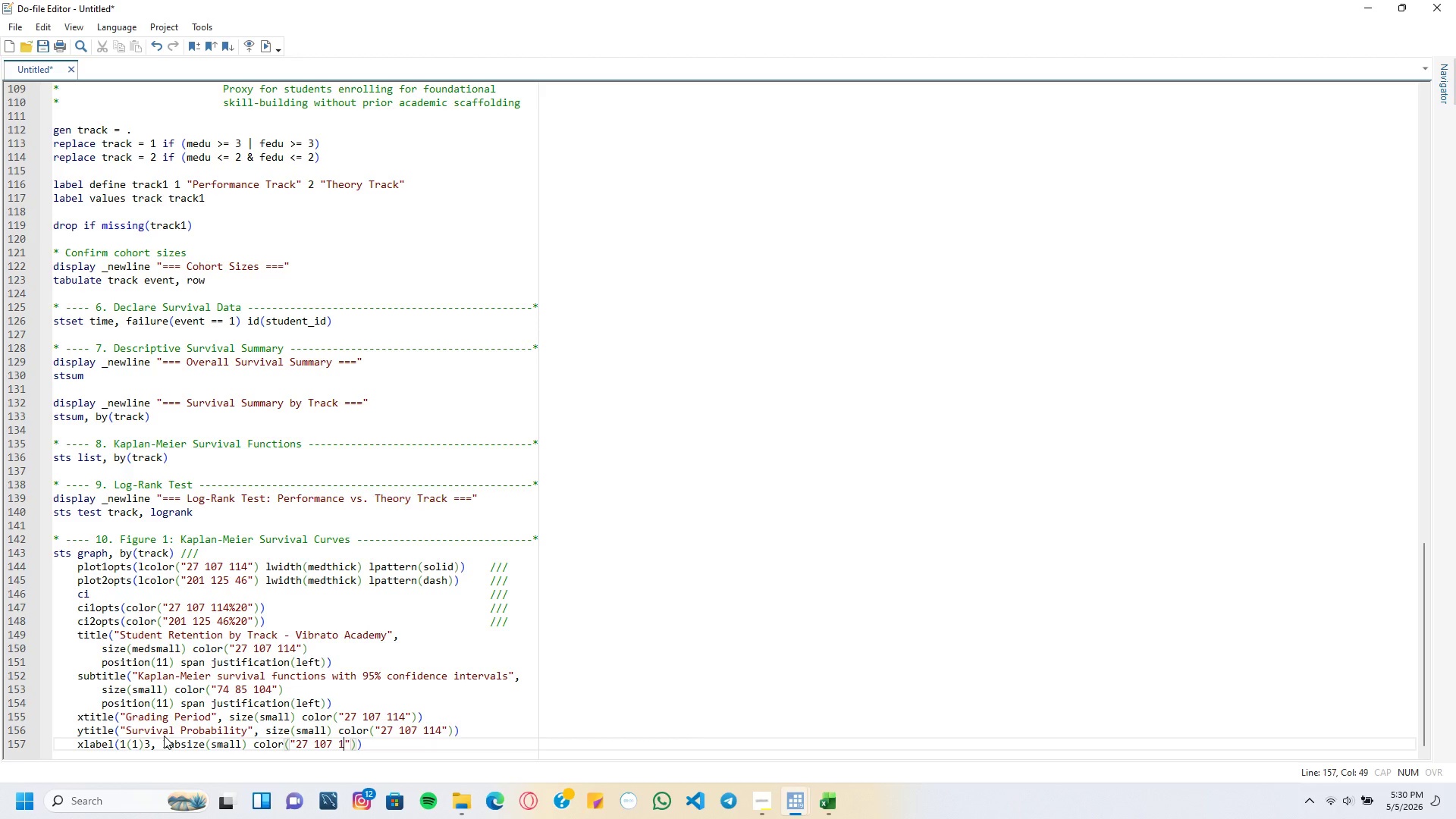 
key(Backspace)
 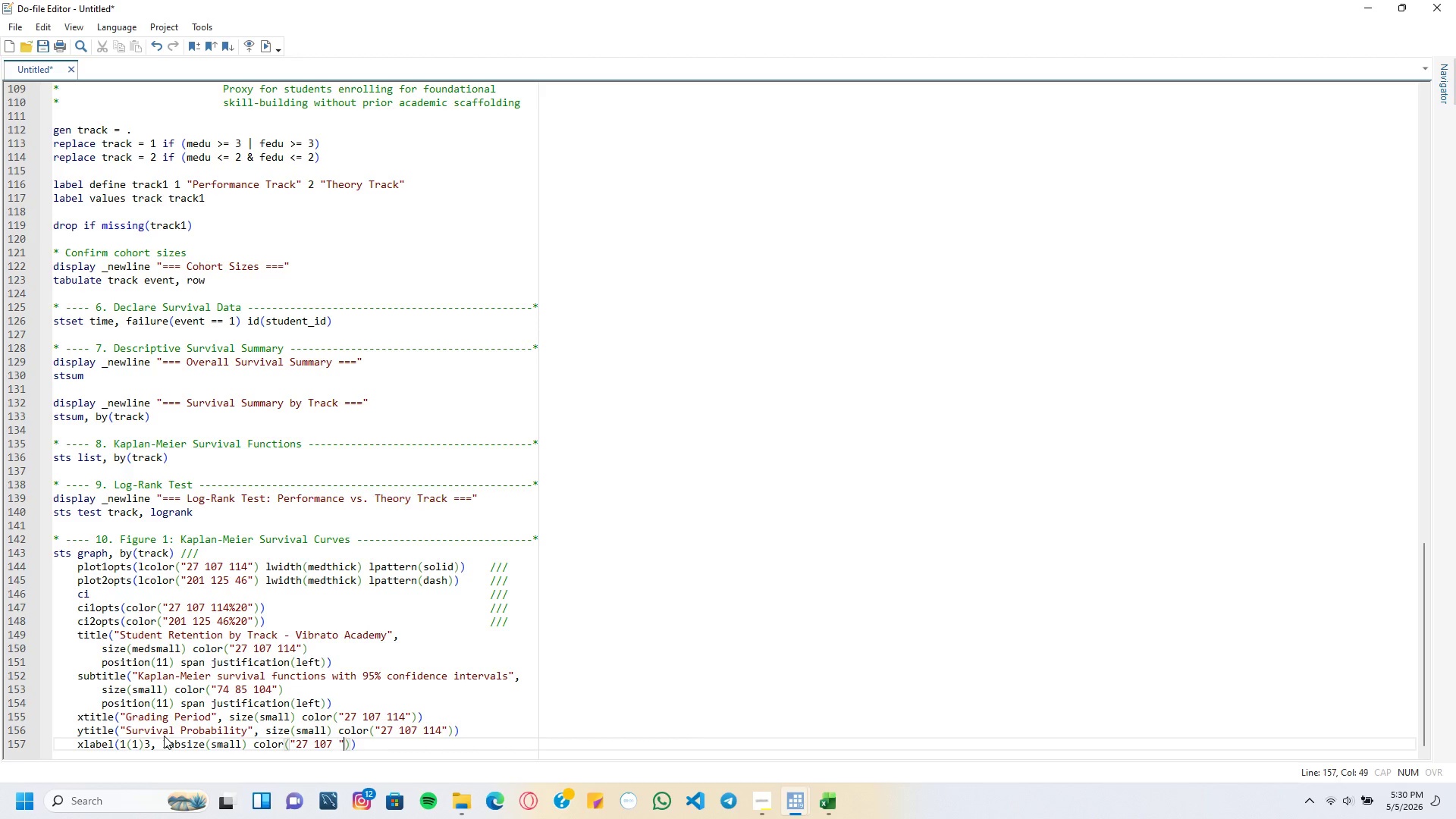 
key(ArrowRight)
 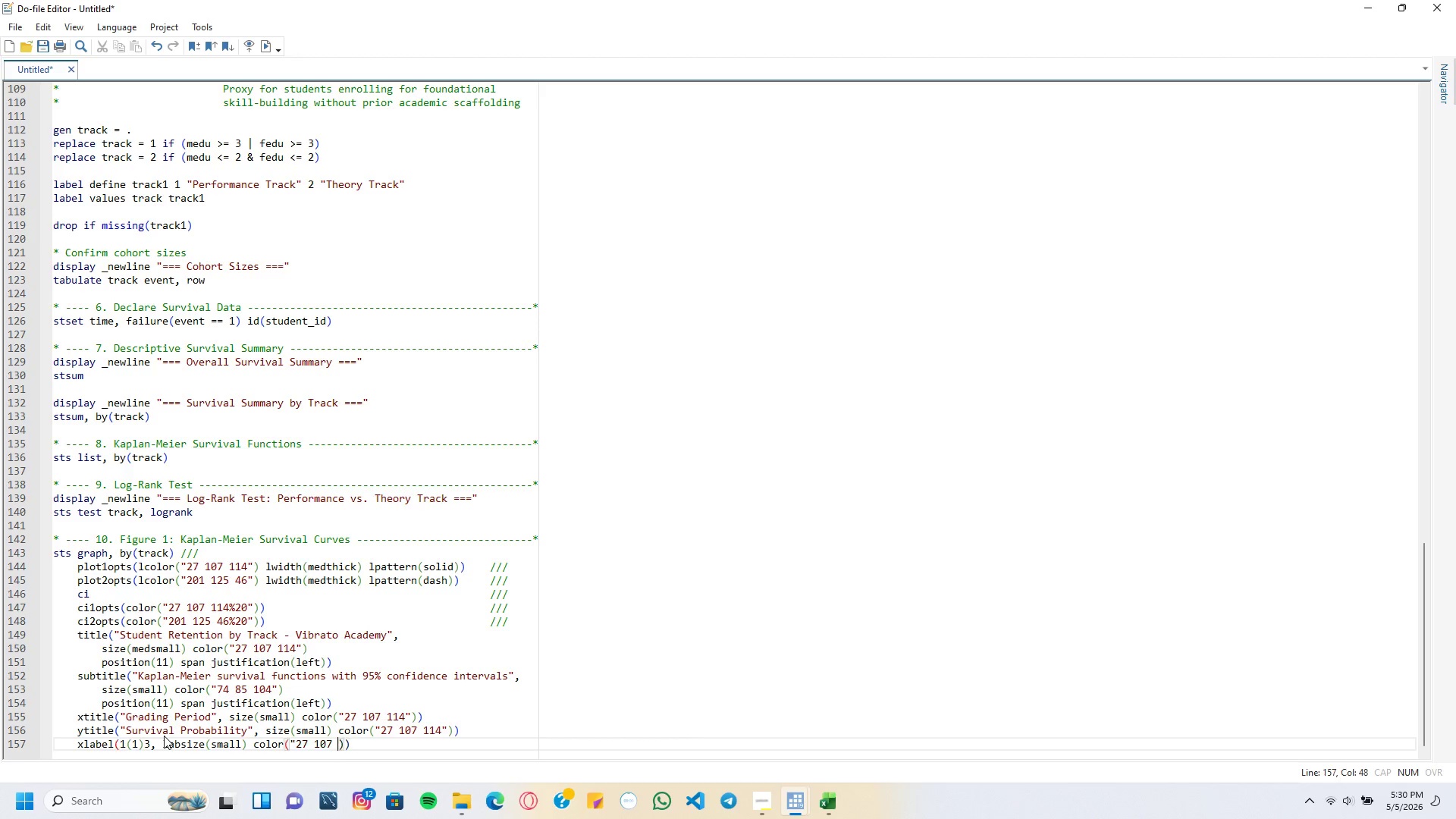 
key(Backspace)
 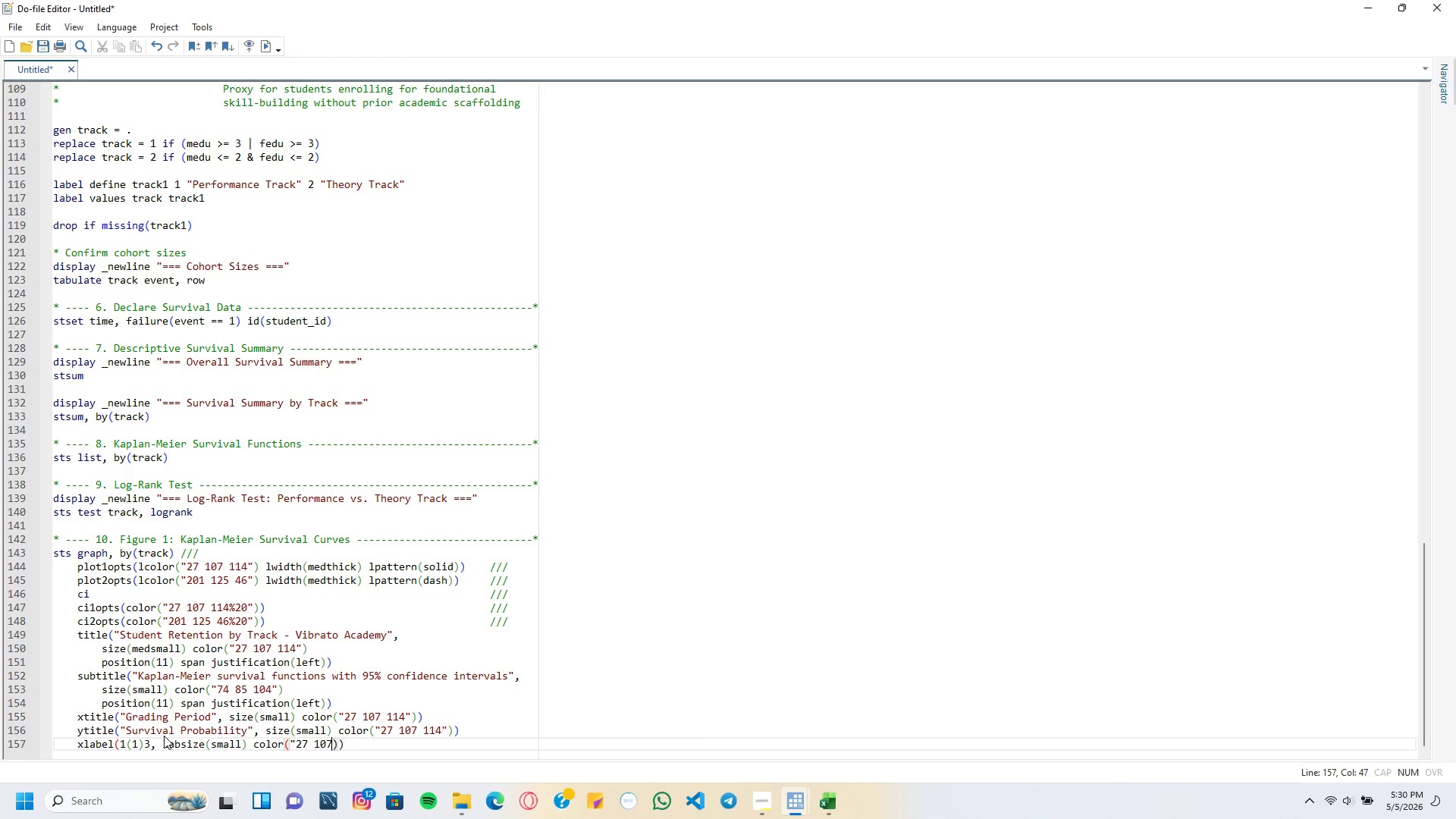 
key(Backspace)
 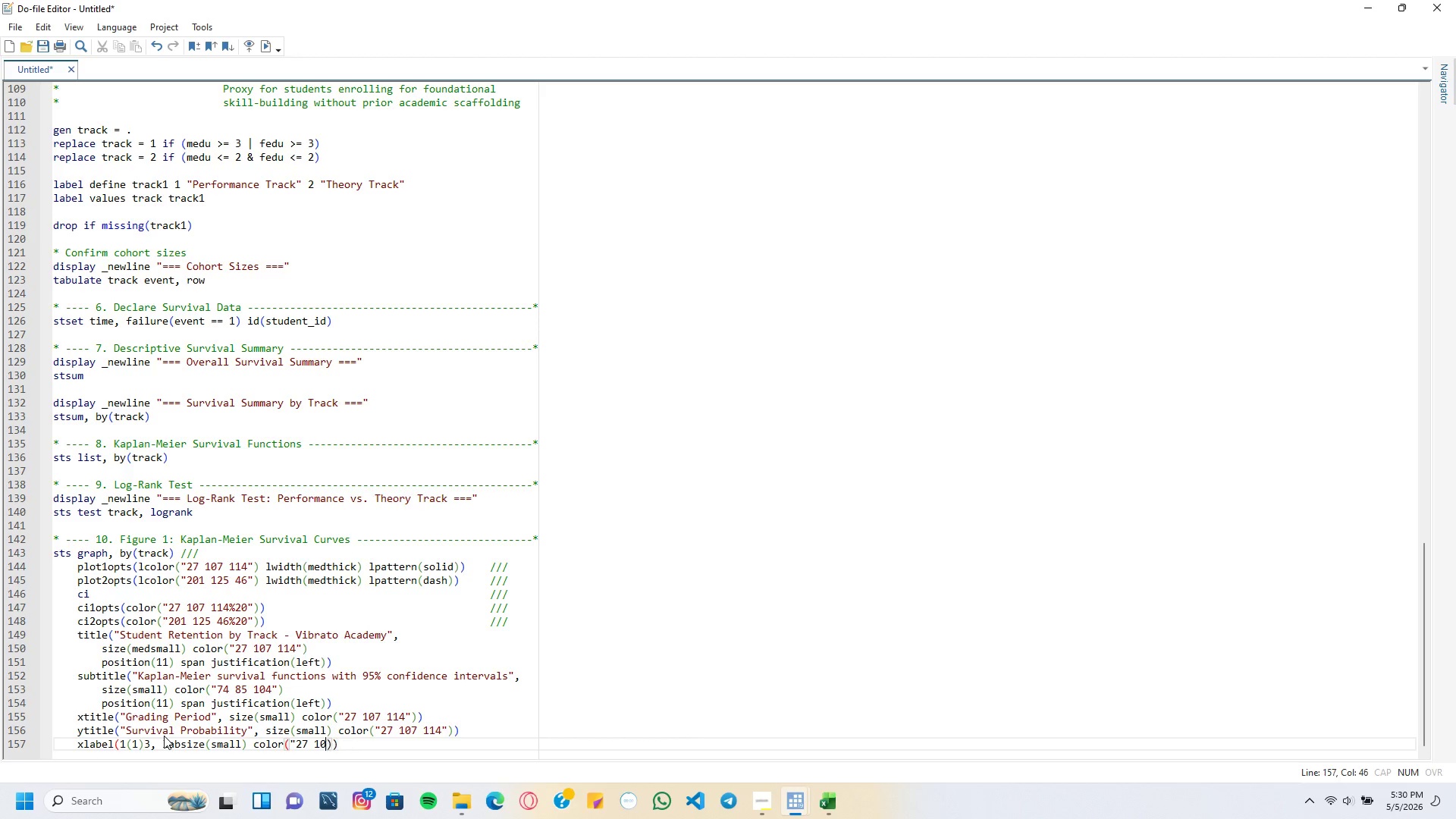 
key(Backspace)
 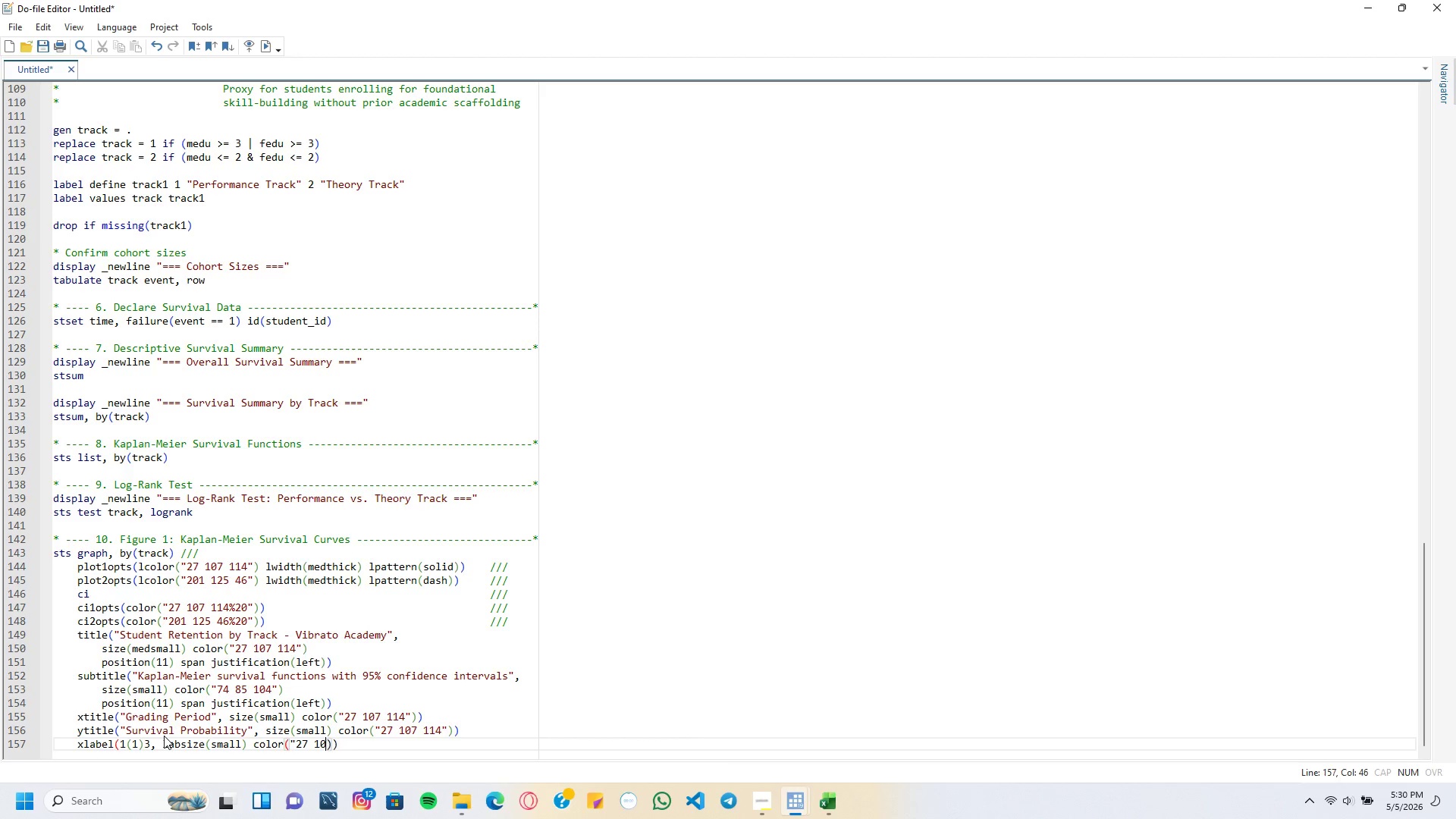 
key(Backspace)
 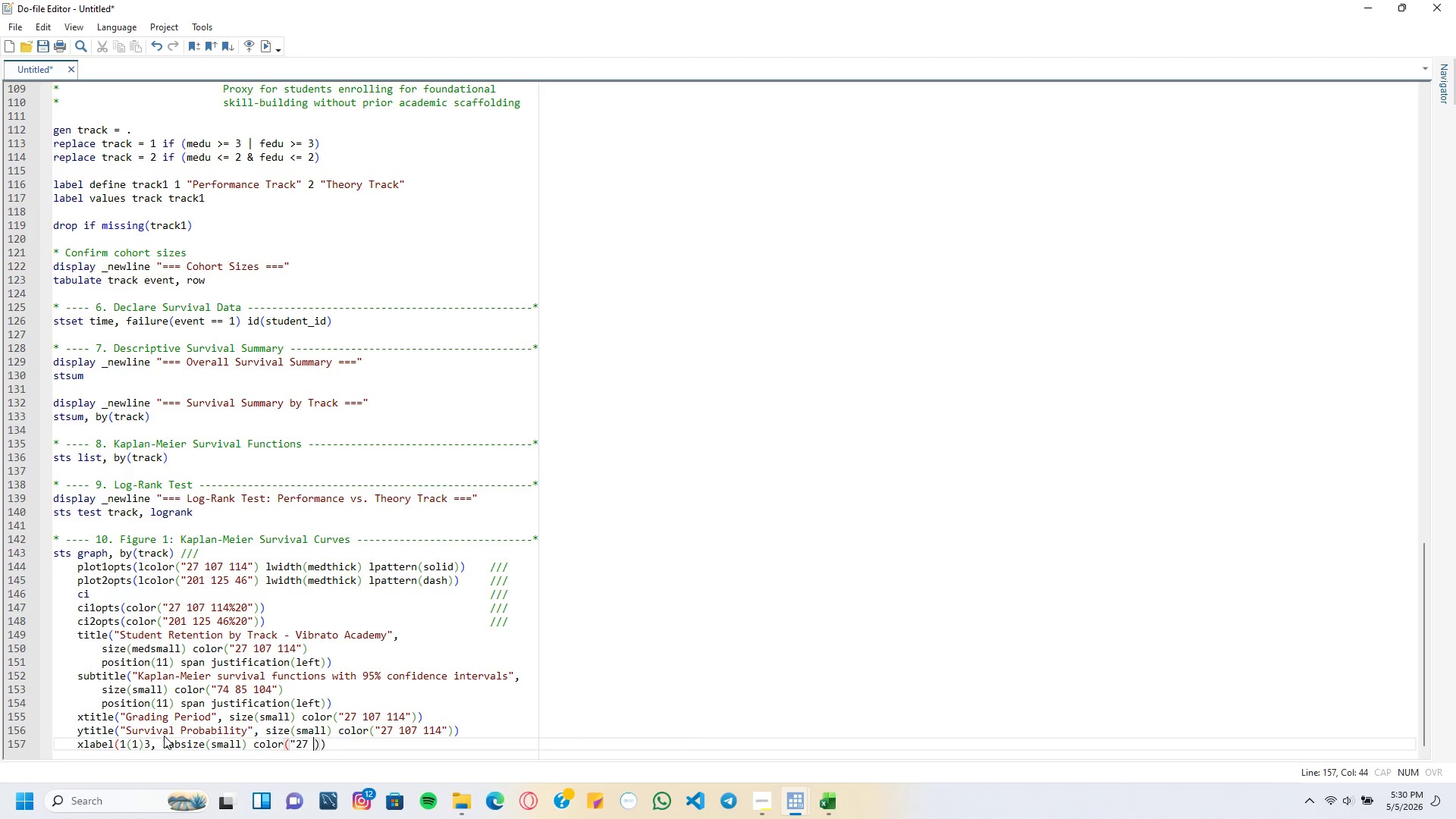 
key(Backspace)
 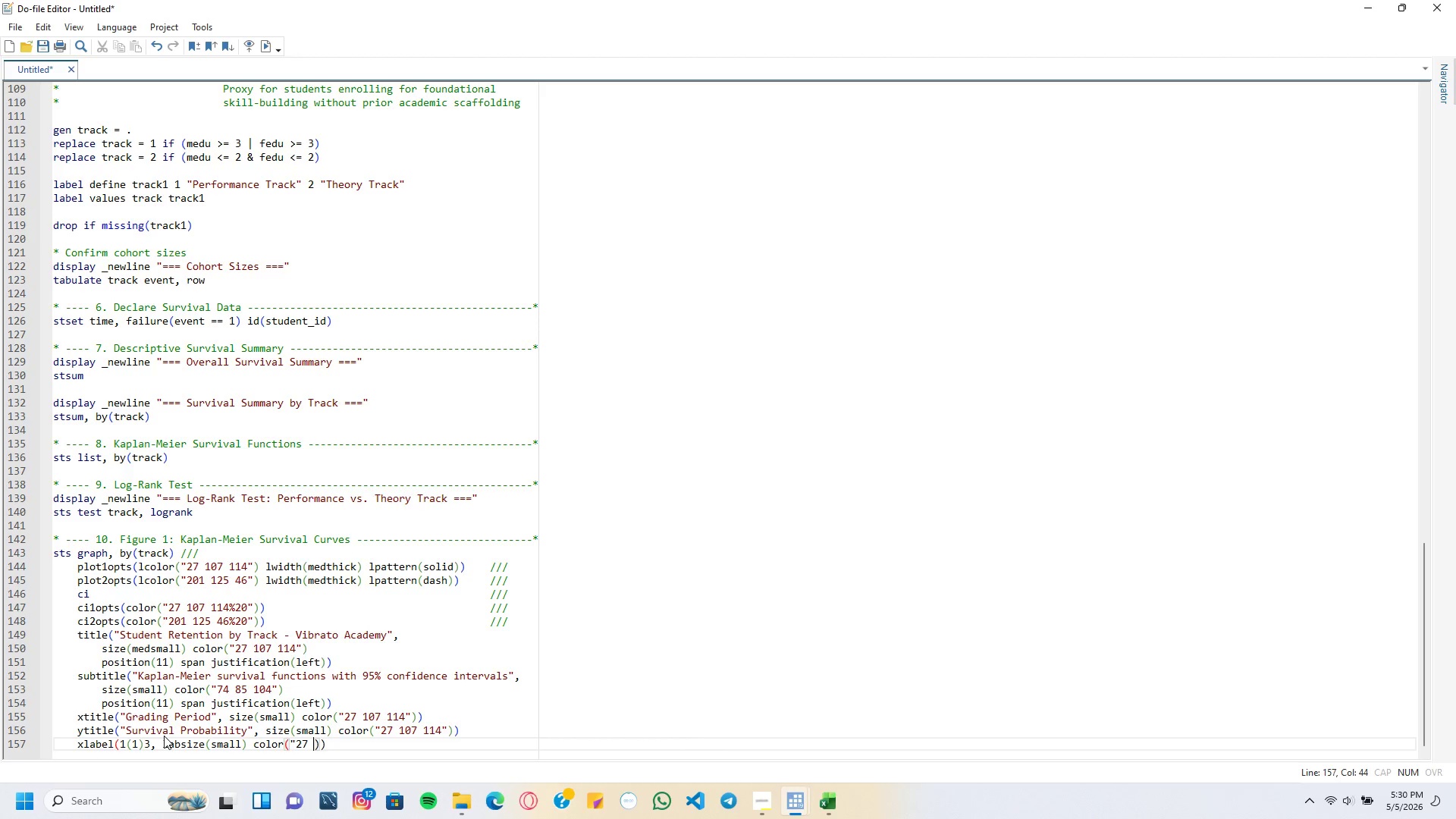 
key(Backspace)
 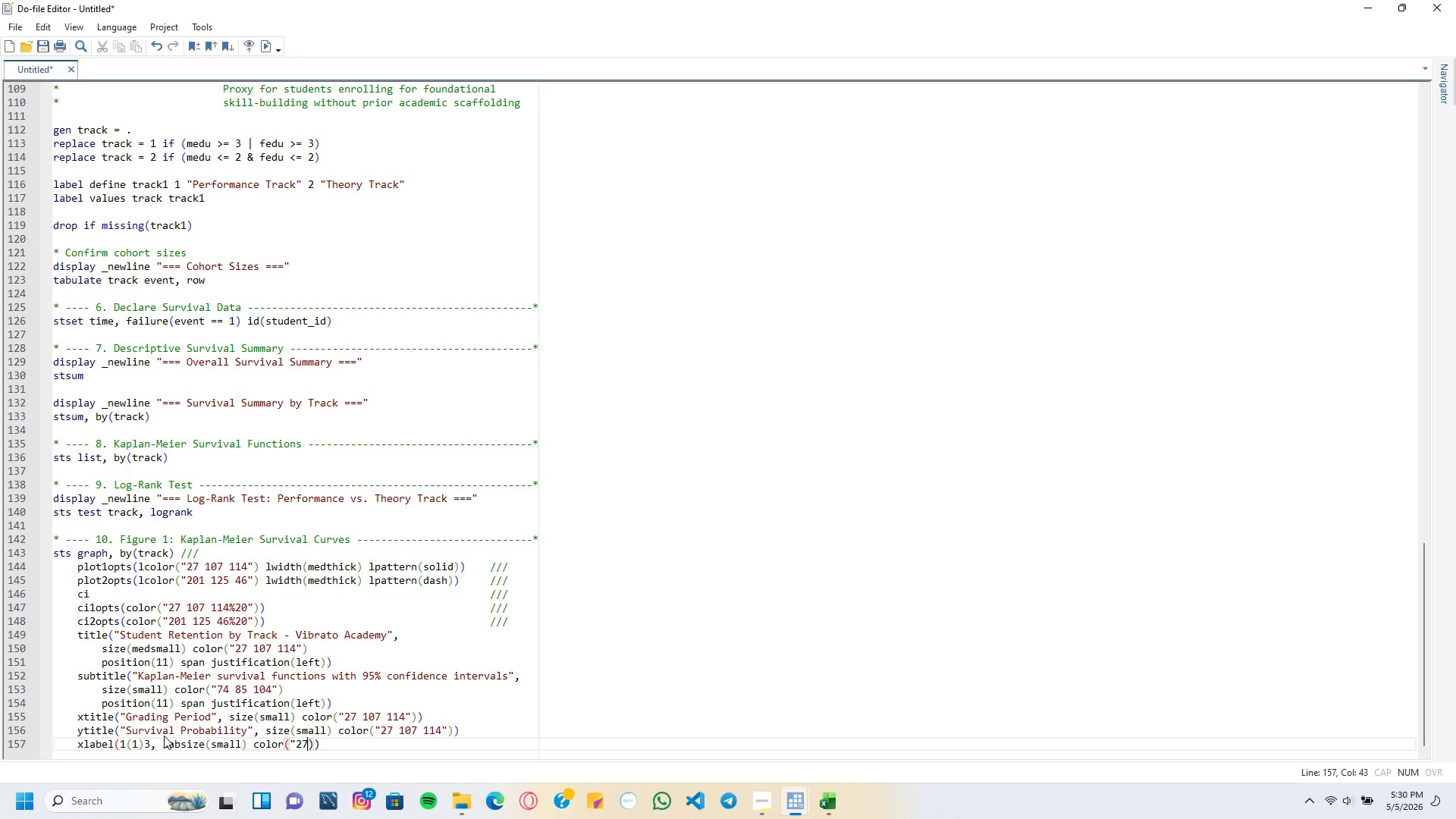 
key(Backspace)
 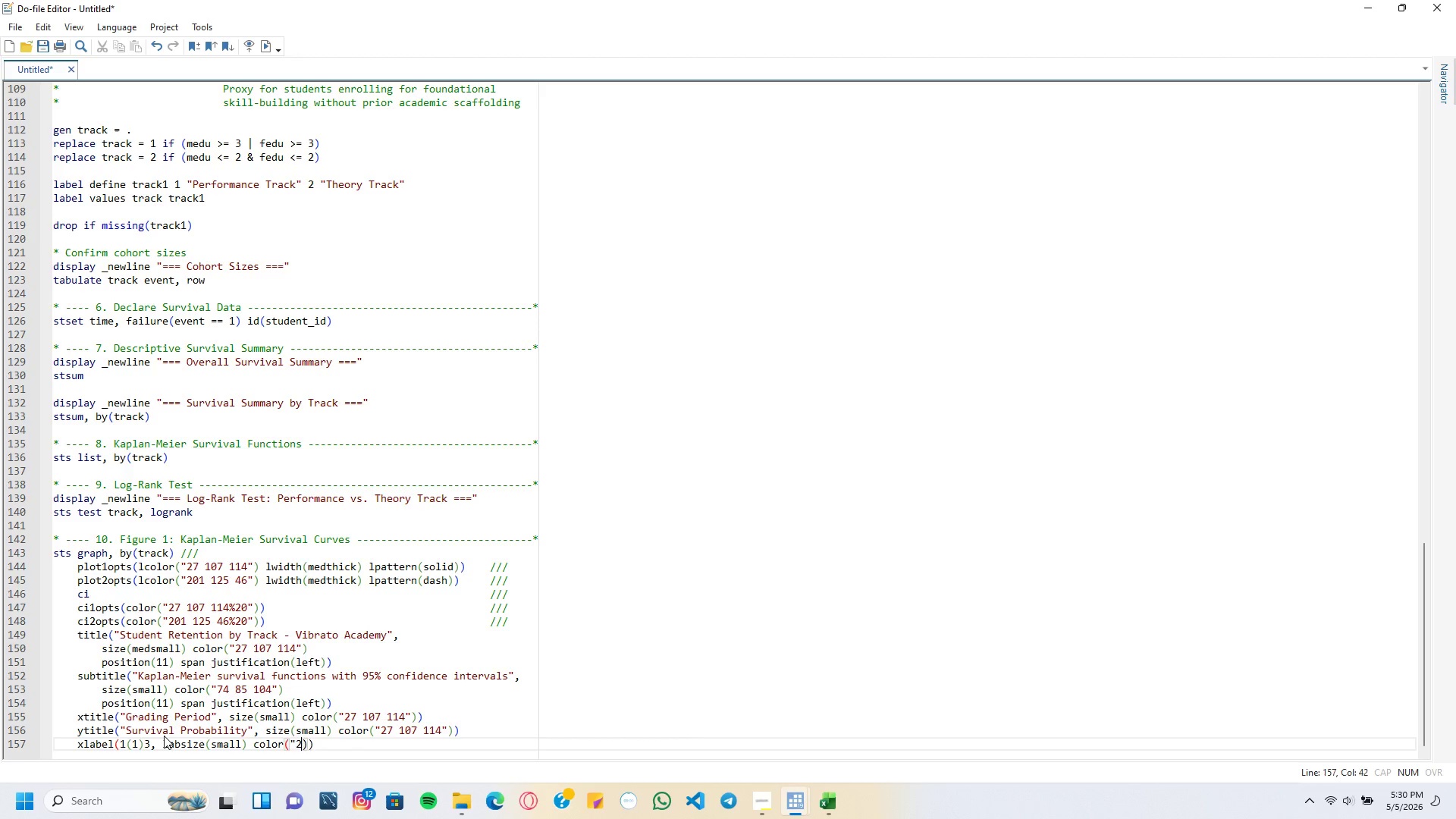 
key(Backspace)
 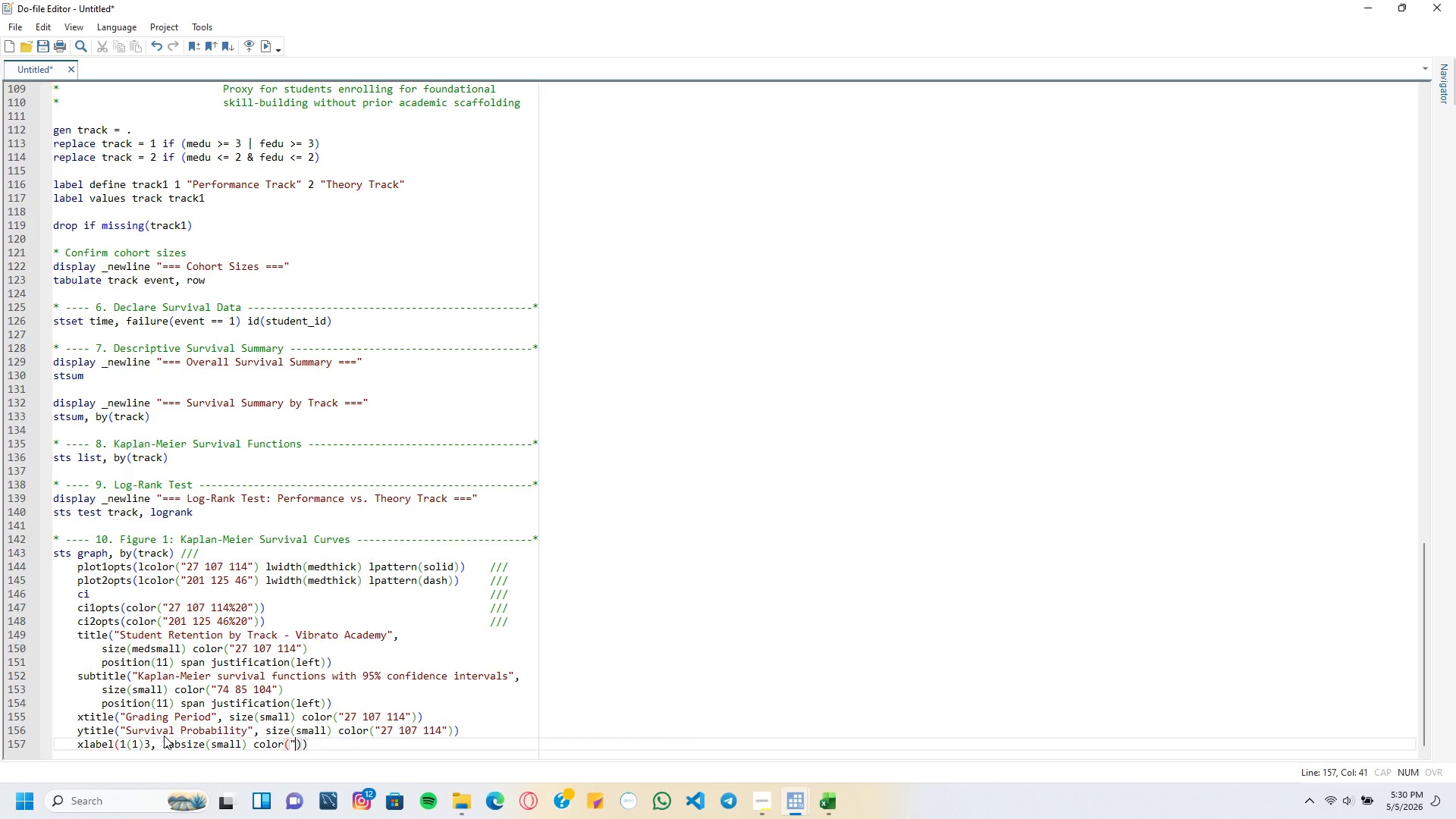 
key(Backspace)
 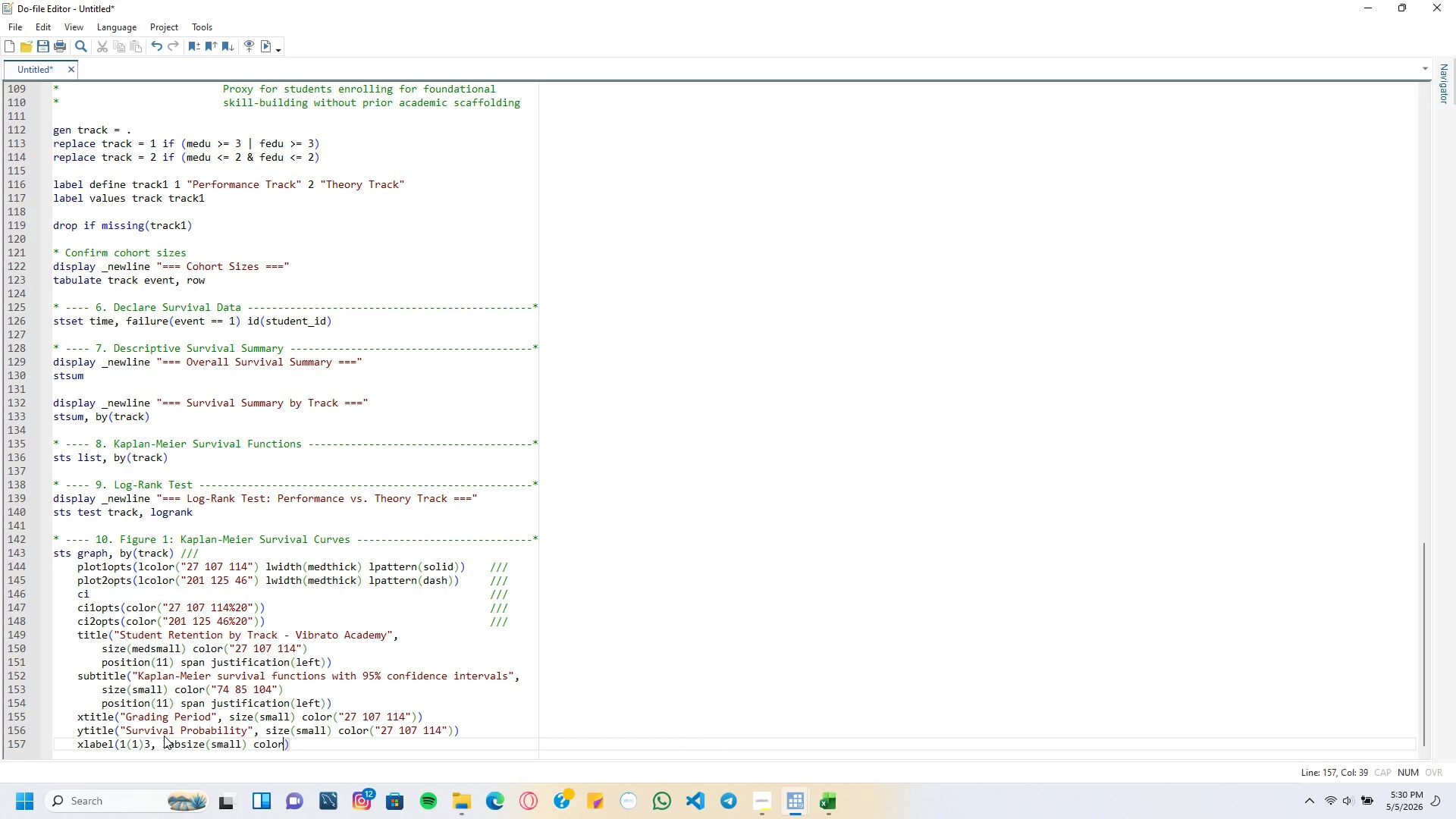 
key(Backspace)
 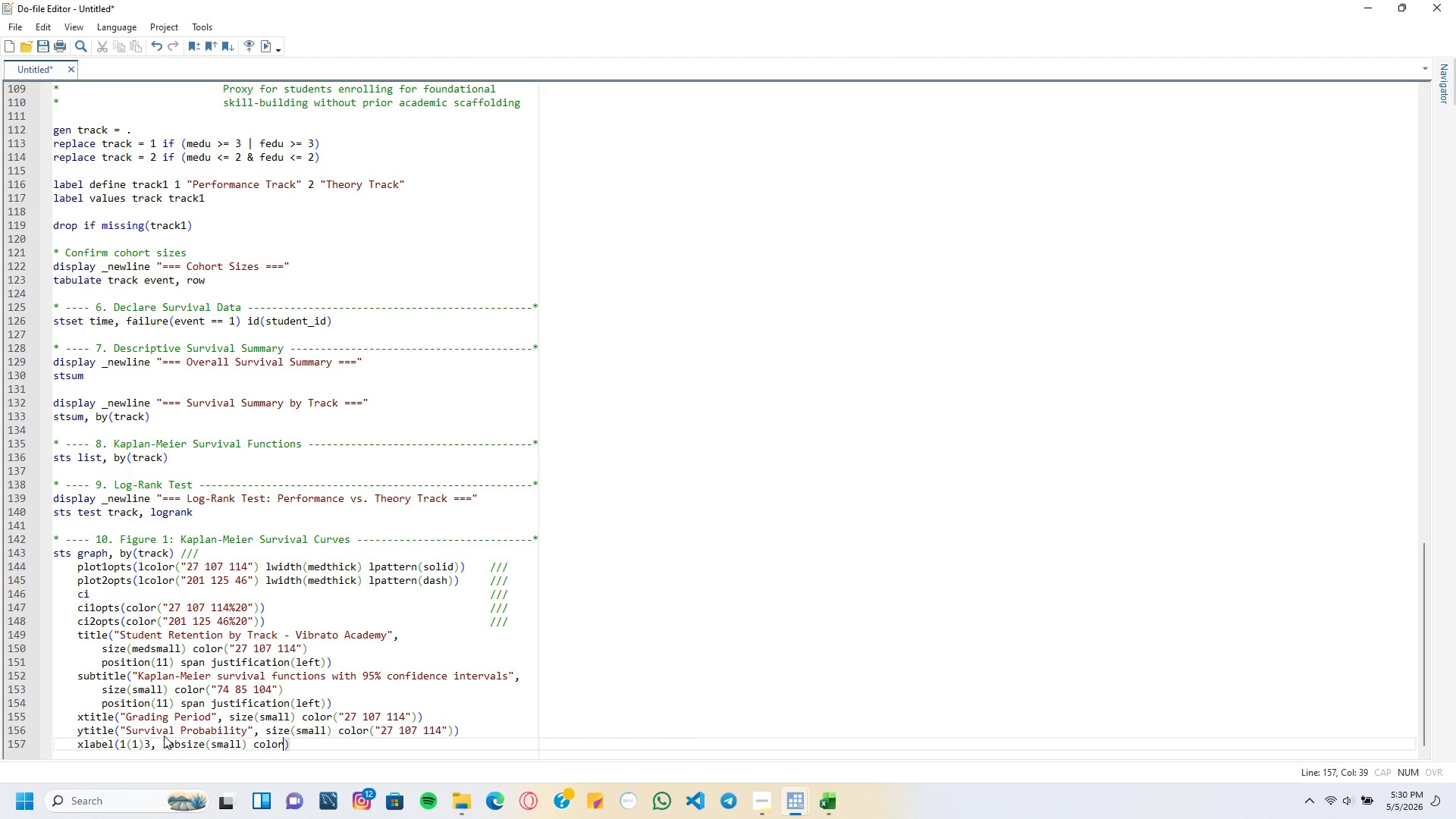 
key(ArrowRight)
 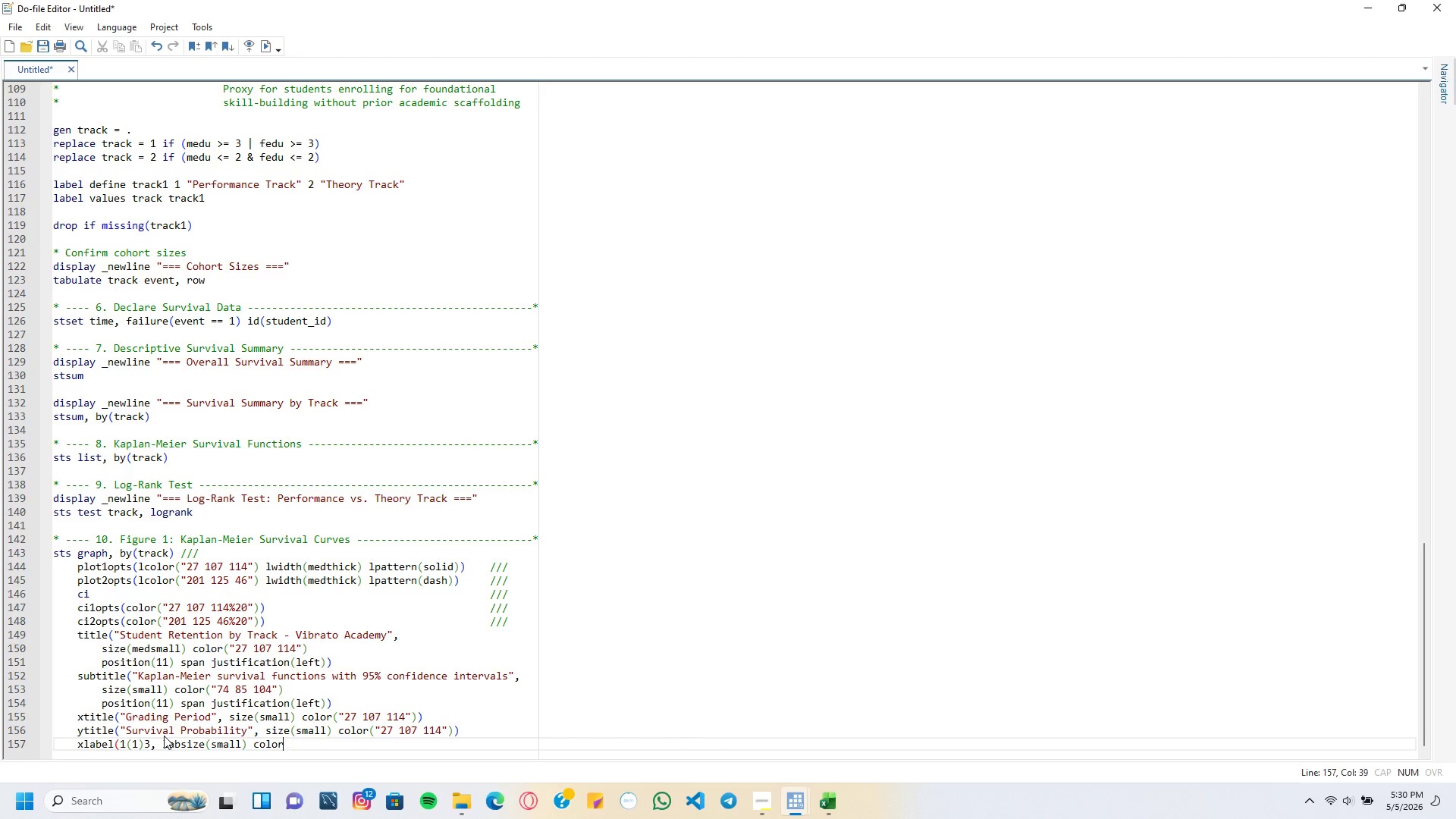 
key(Backspace)
key(Backspace)
key(Backspace)
key(Backspace)
key(Backspace)
key(Backspace)
type(angle(o)
key(Backspace)
type(0)
 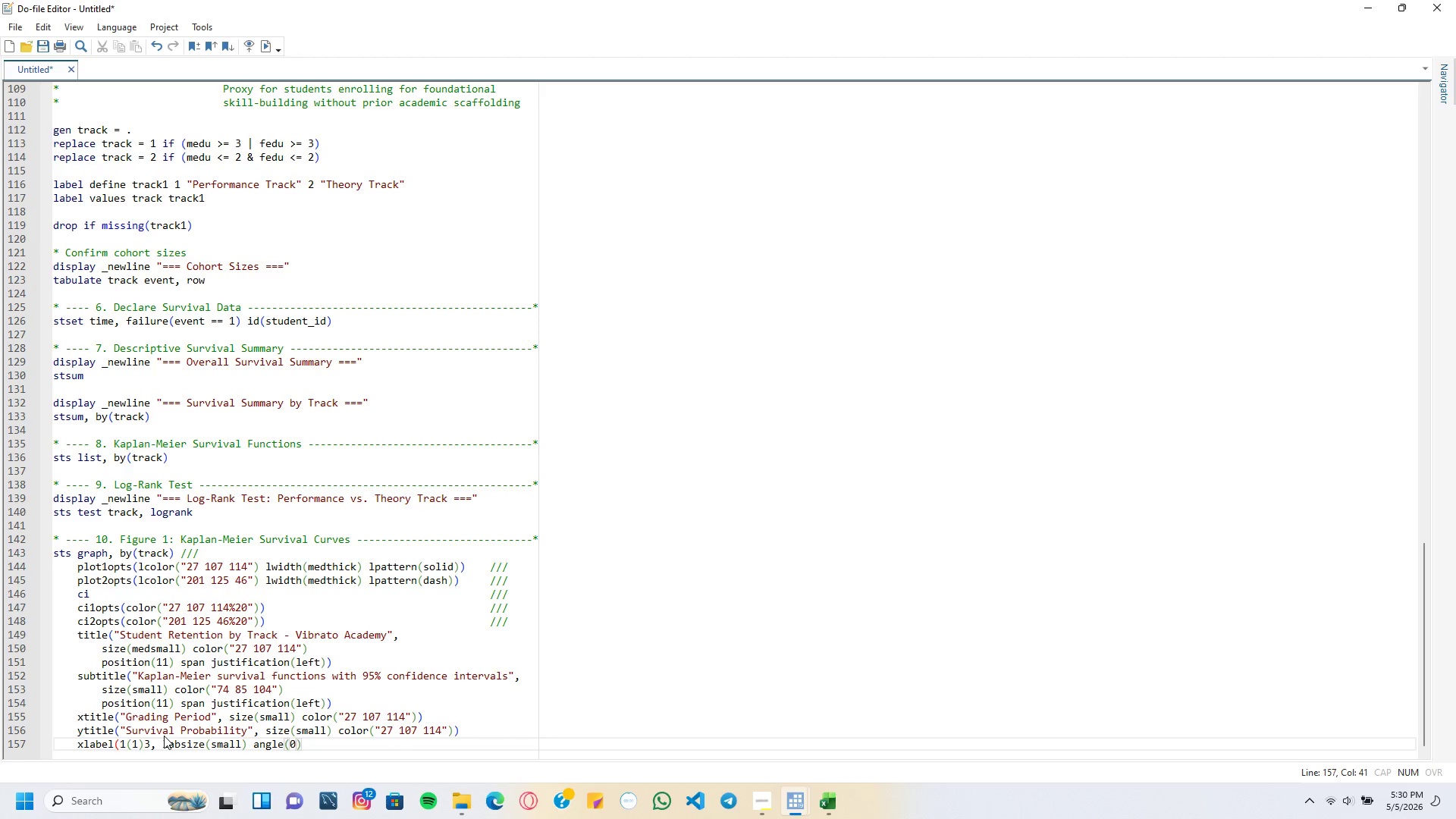 
key(ArrowRight)
 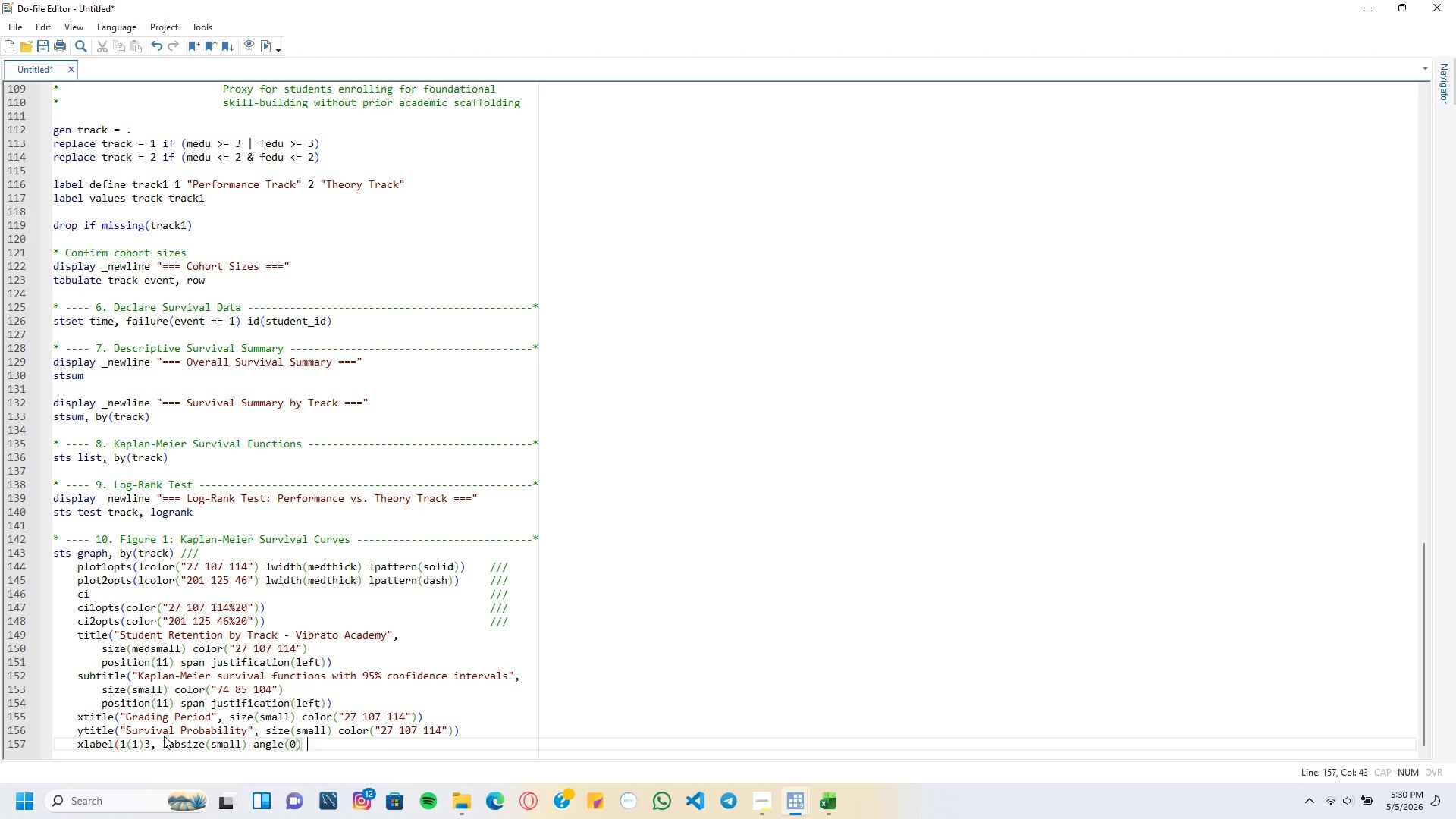 
type( nigrdi)
key(Backspace)
key(Backspace)
key(Backspace)
key(Backspace)
key(Backspace)
type(ogrid))
 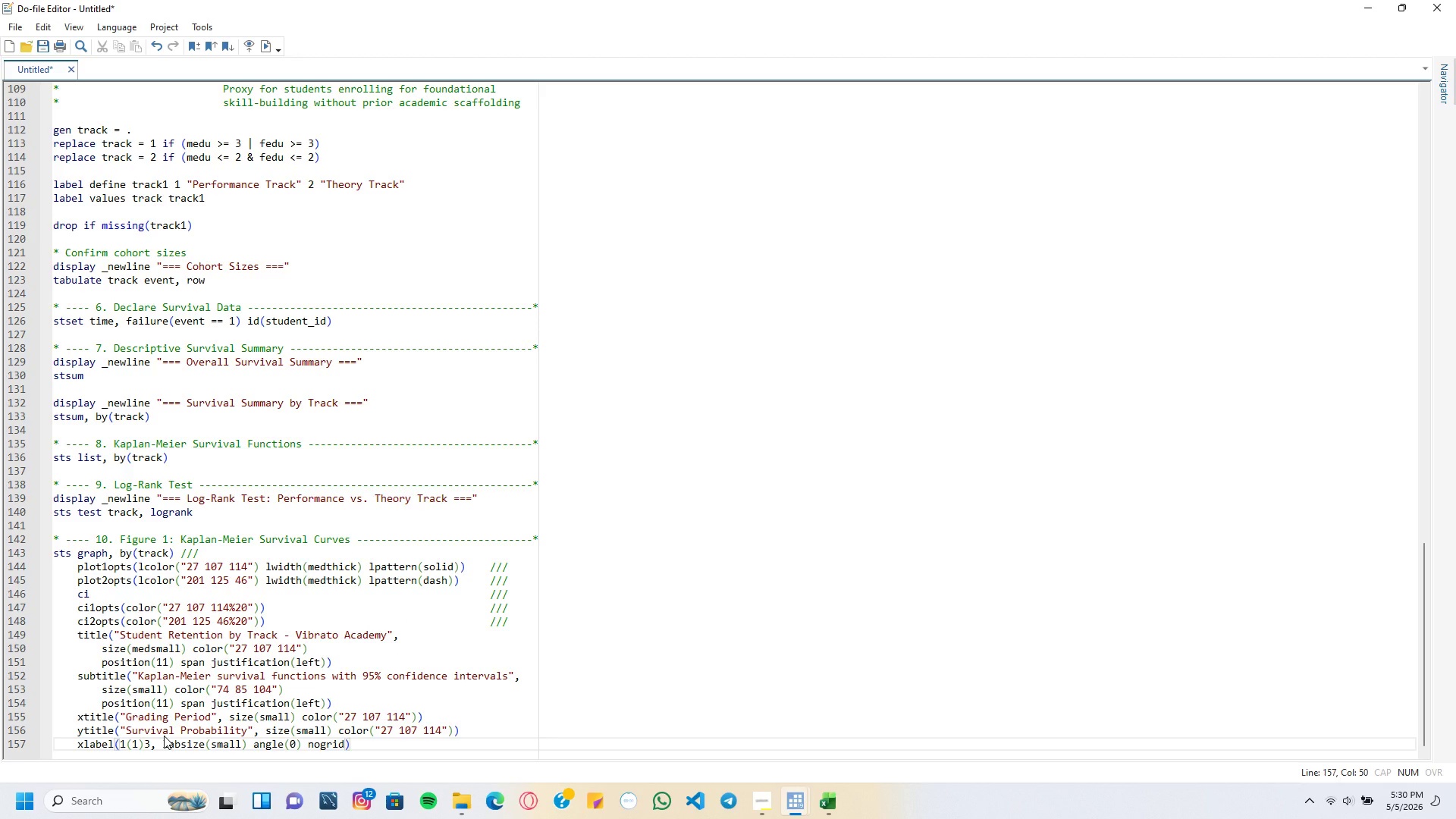 
key(Enter)
 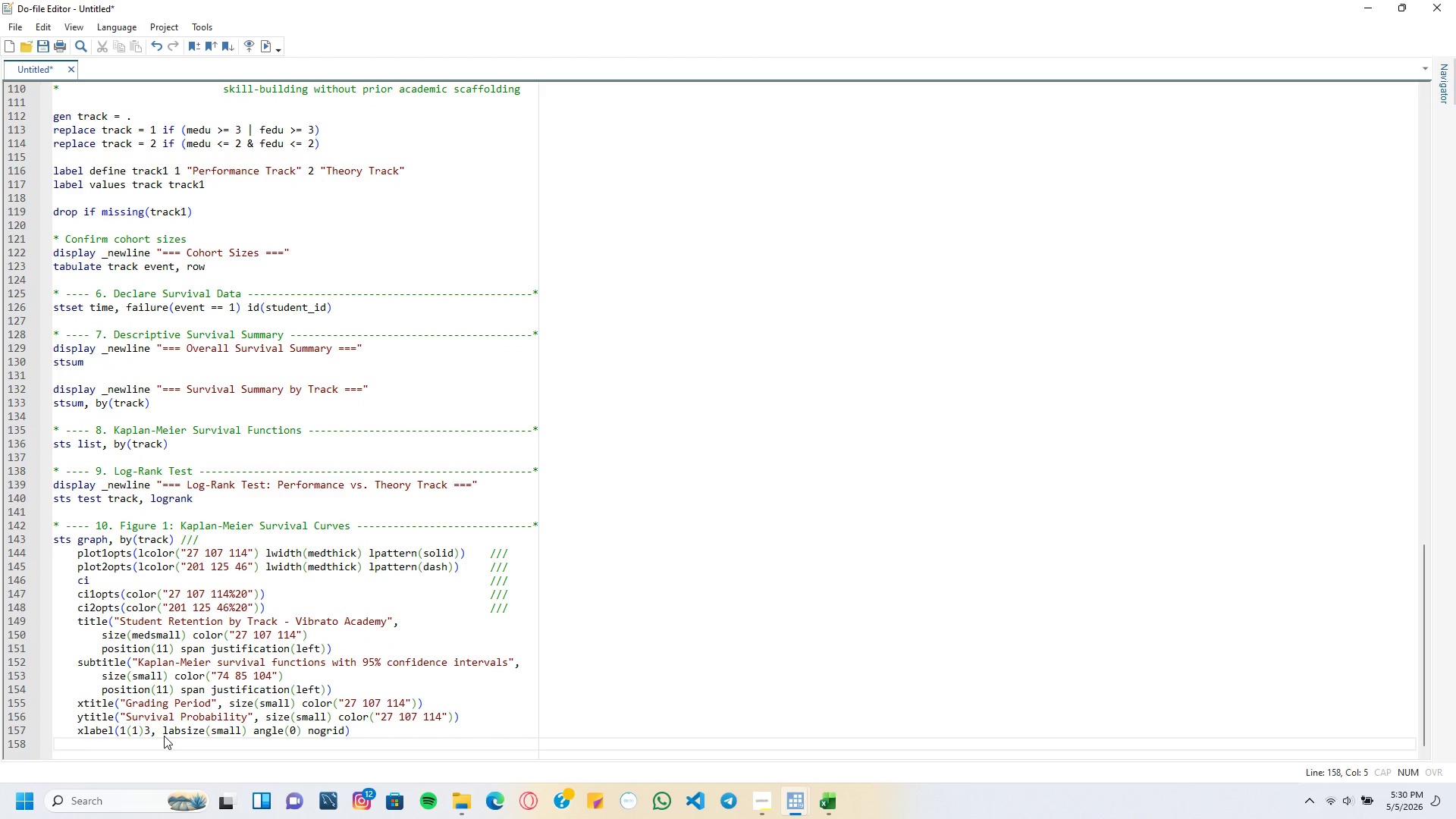 
type(ylabel(0(0.2)
 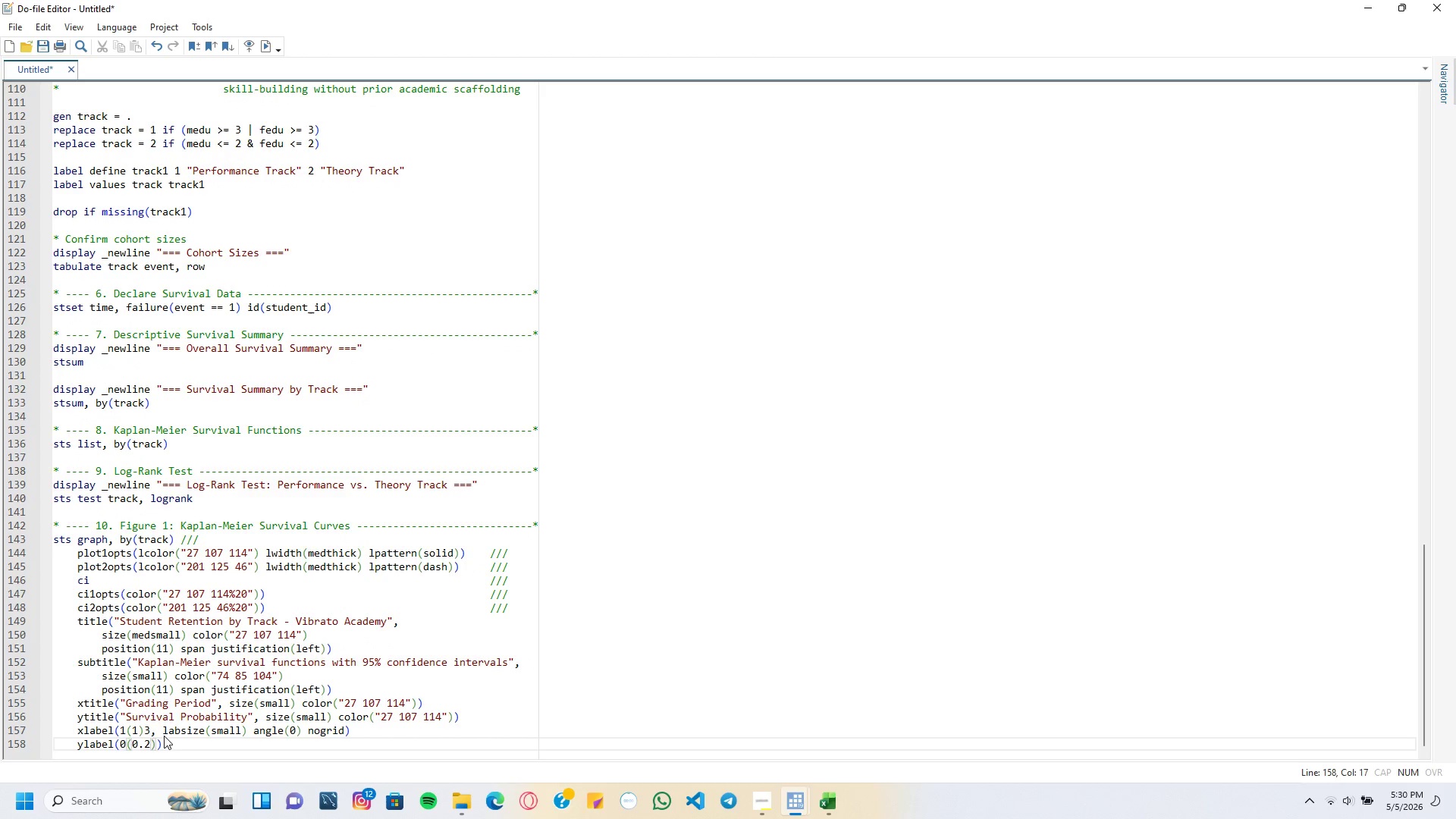 
key(ArrowRight)
 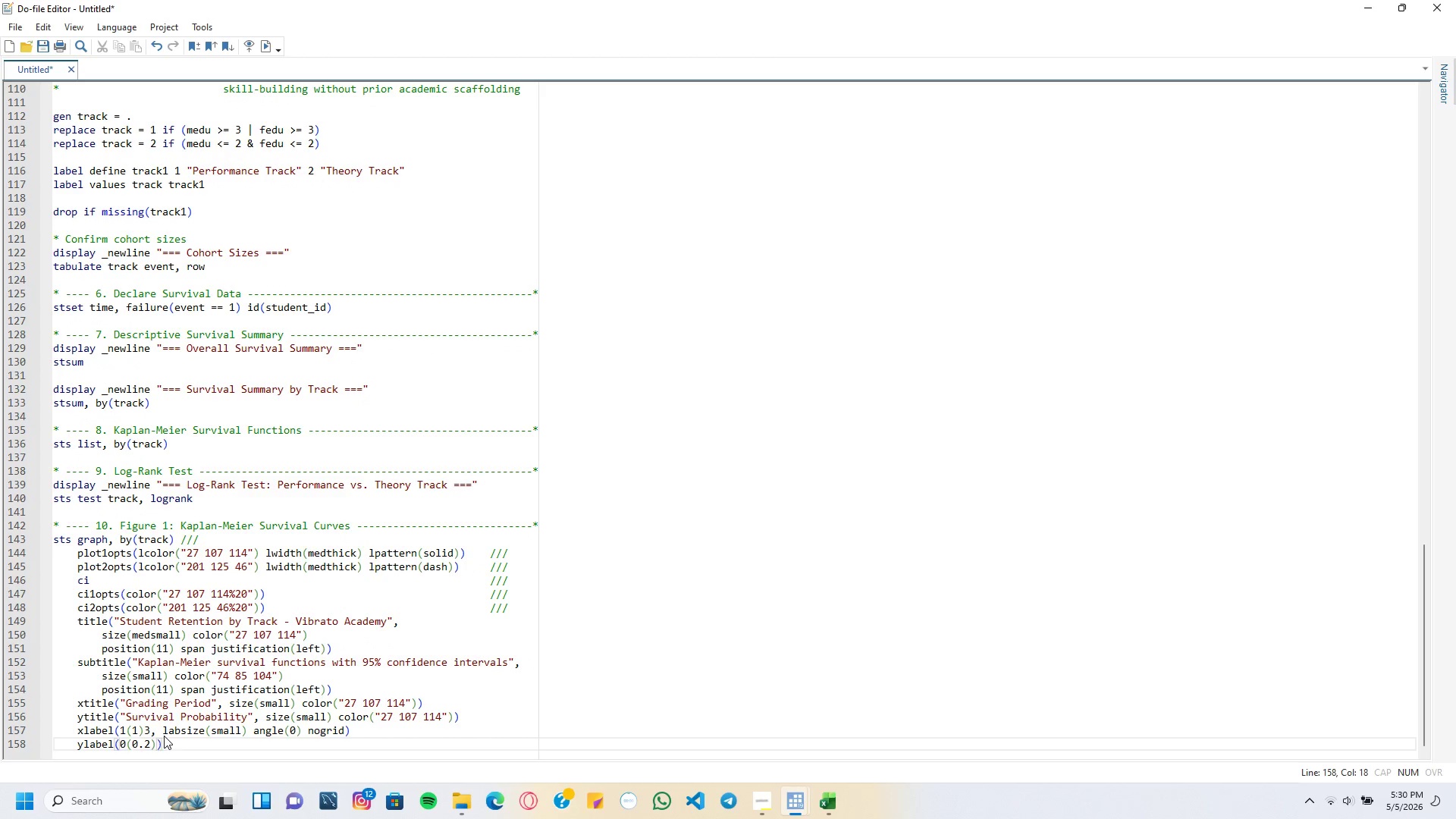 
type(1, lab)
key(Backspace)
key(Backspace)
key(Backspace)
type(format(&)
key(Backspace)
type(%4.1f)
 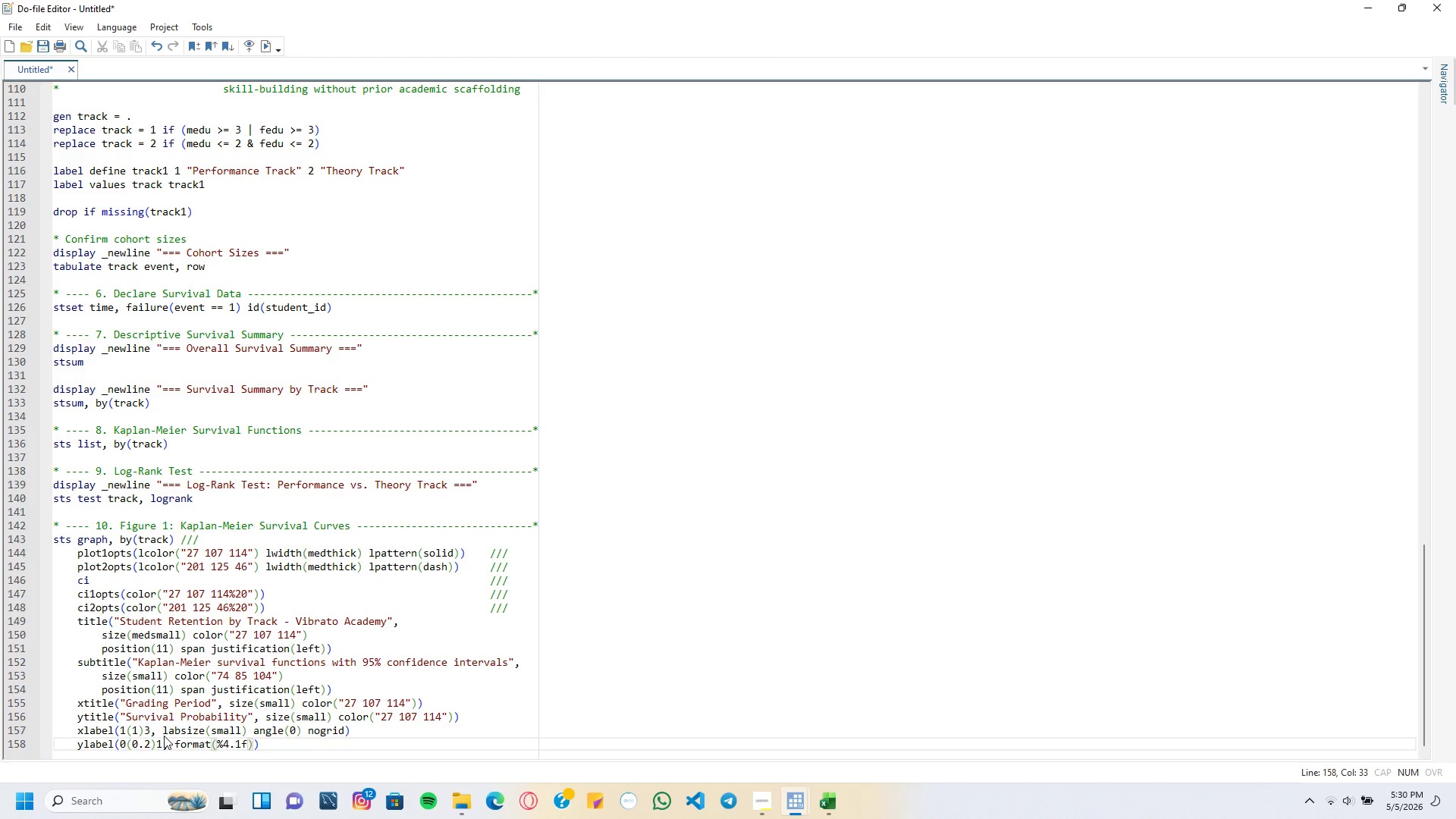 
key(ArrowRight)
 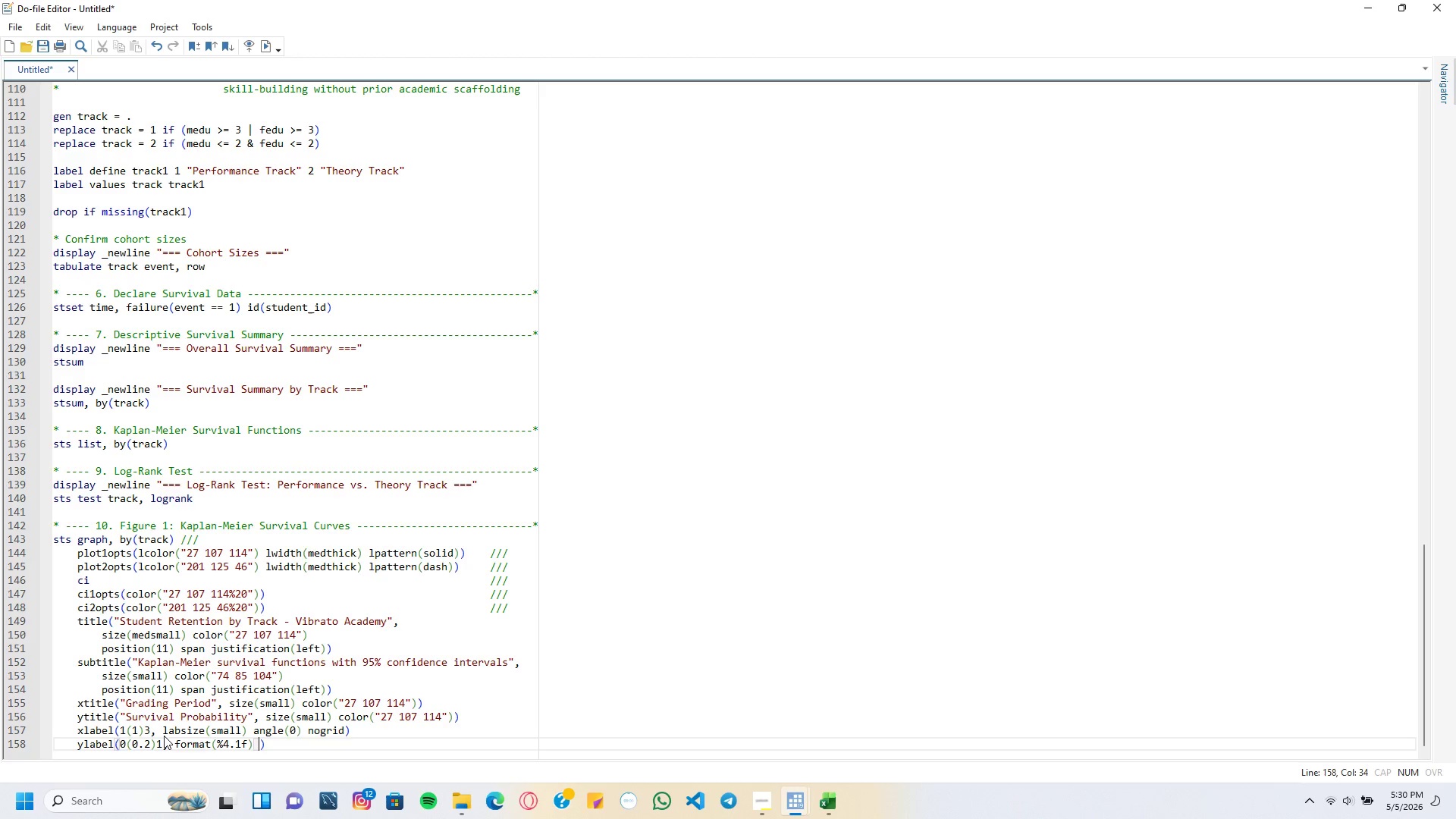 
type( labsuz==ize*)
key(Backspace)
key(Backspace)
key(Backspace)
key(Backspace)
key(Backspace)
key(Backspace)
key(Backspace)
key(Backspace)
type(ize(small)
 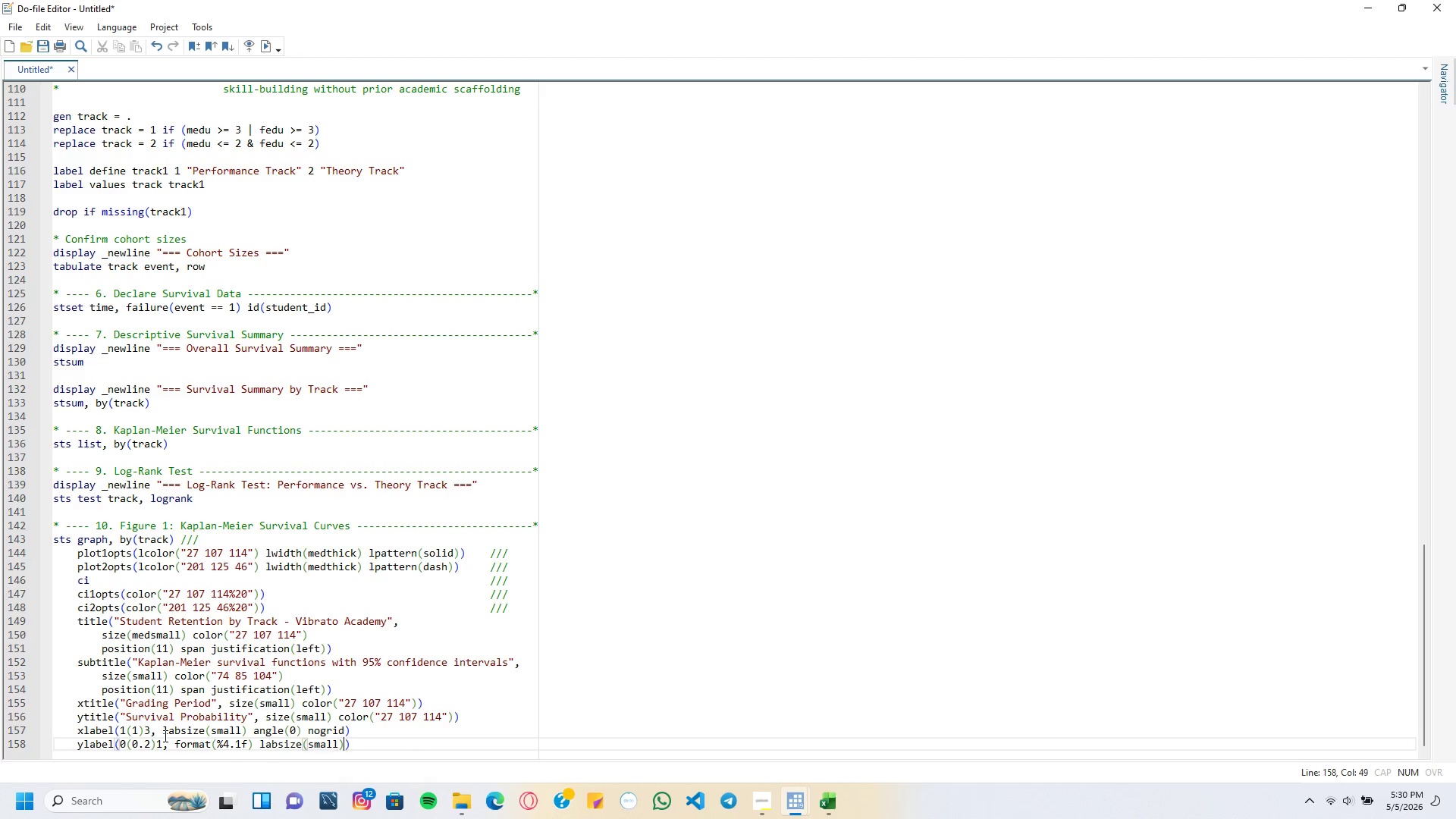 
 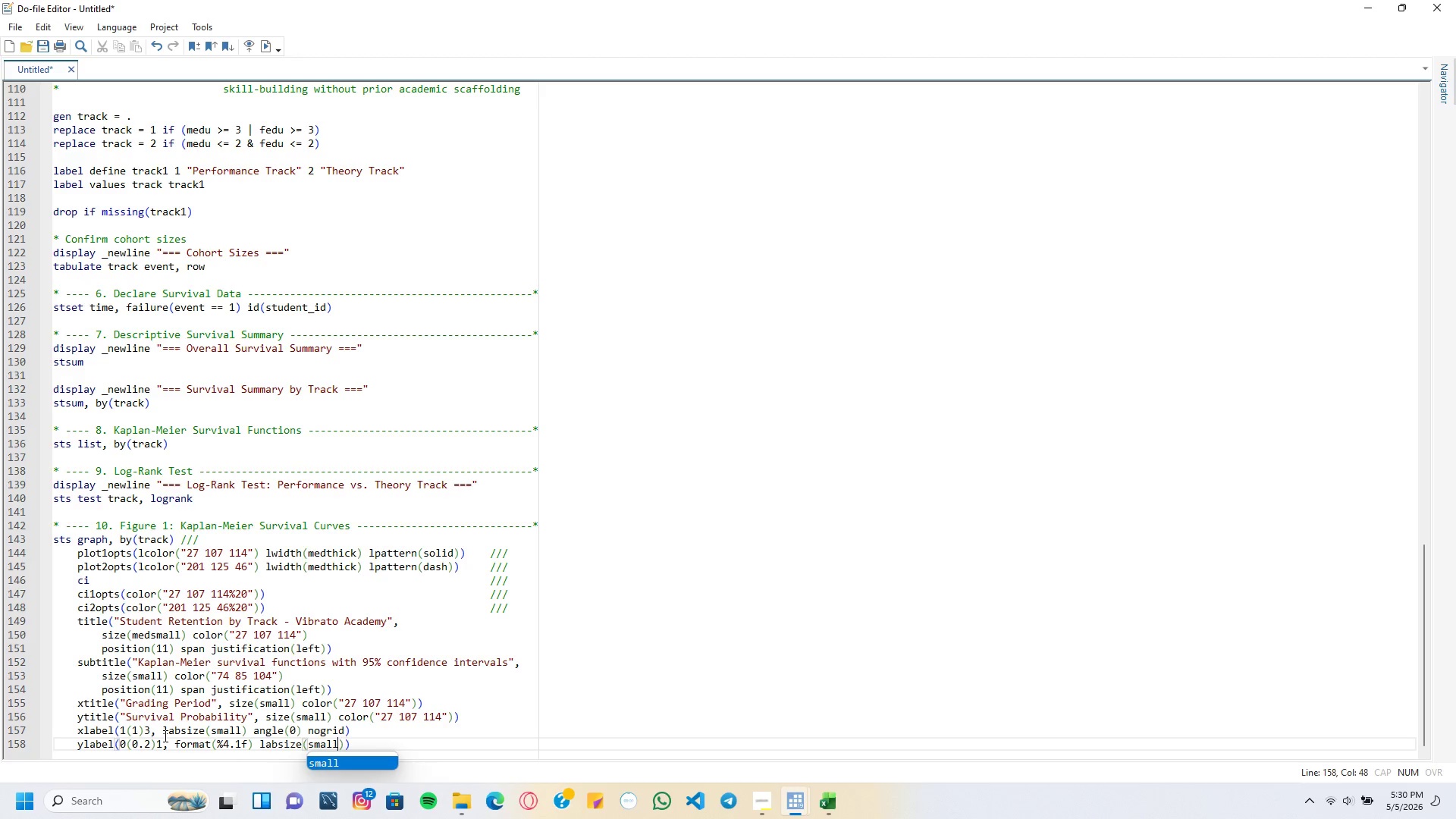 
key(ArrowRight)
 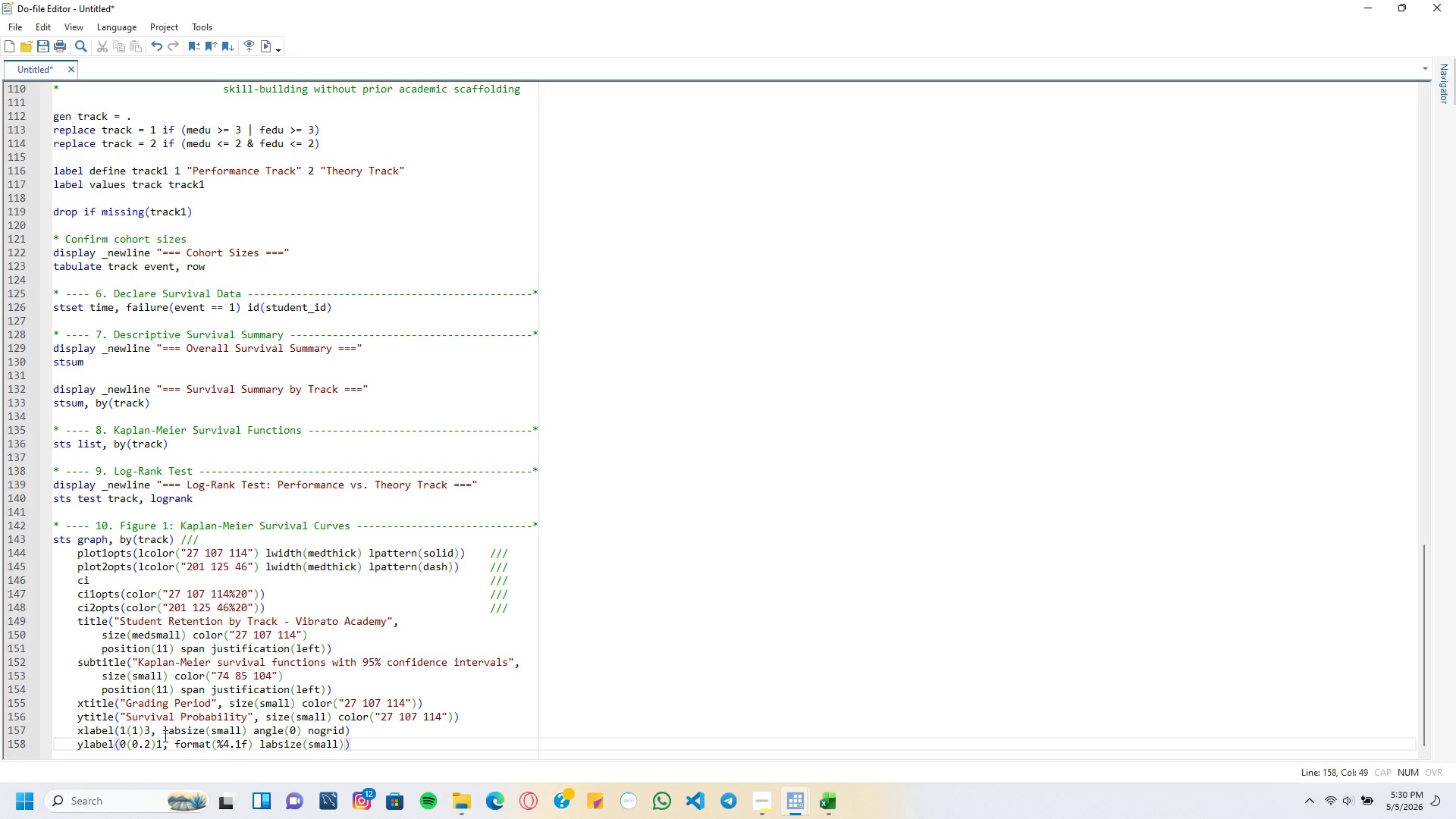 
type( angle90)
 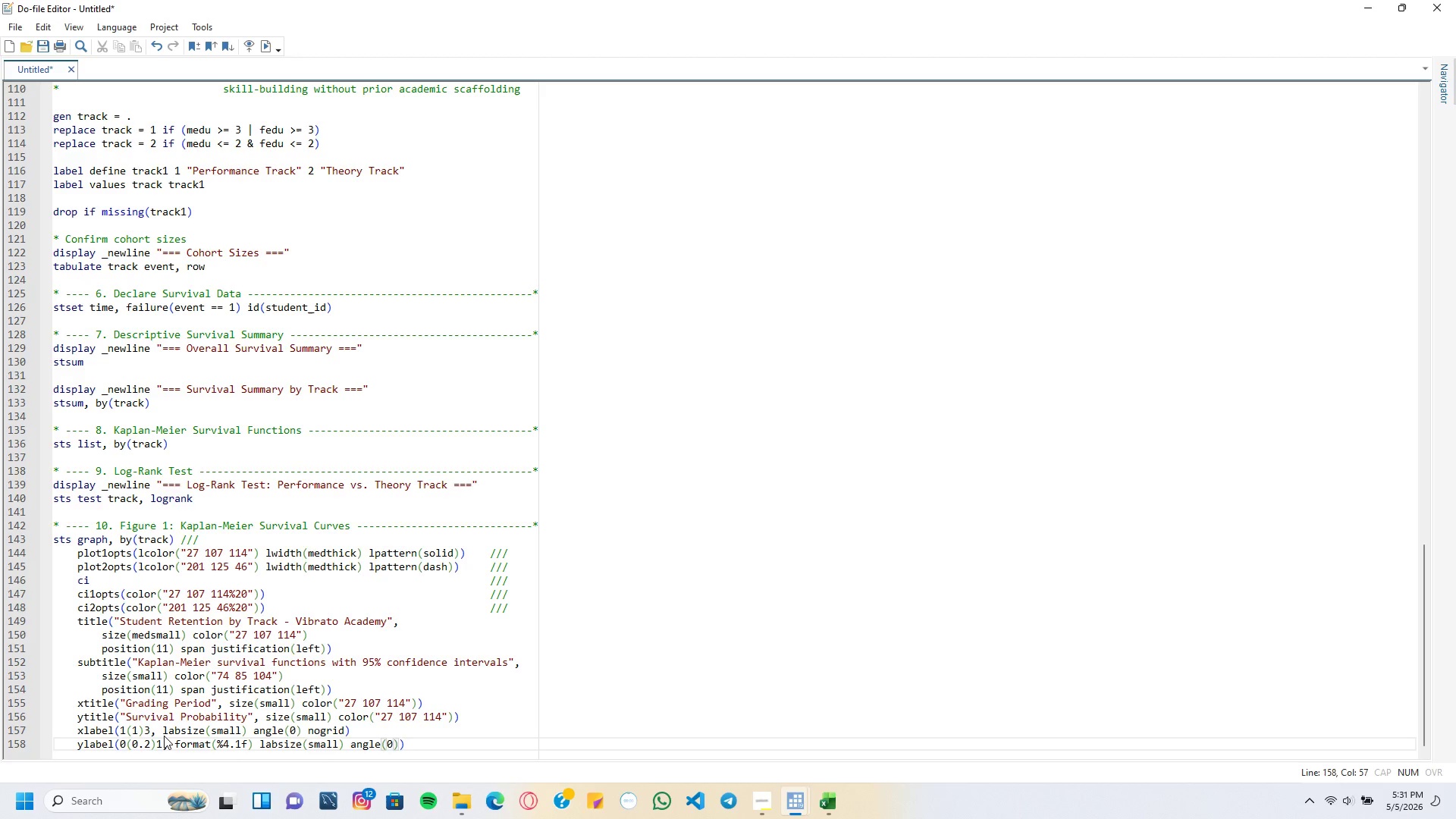 
key(ArrowRight)
 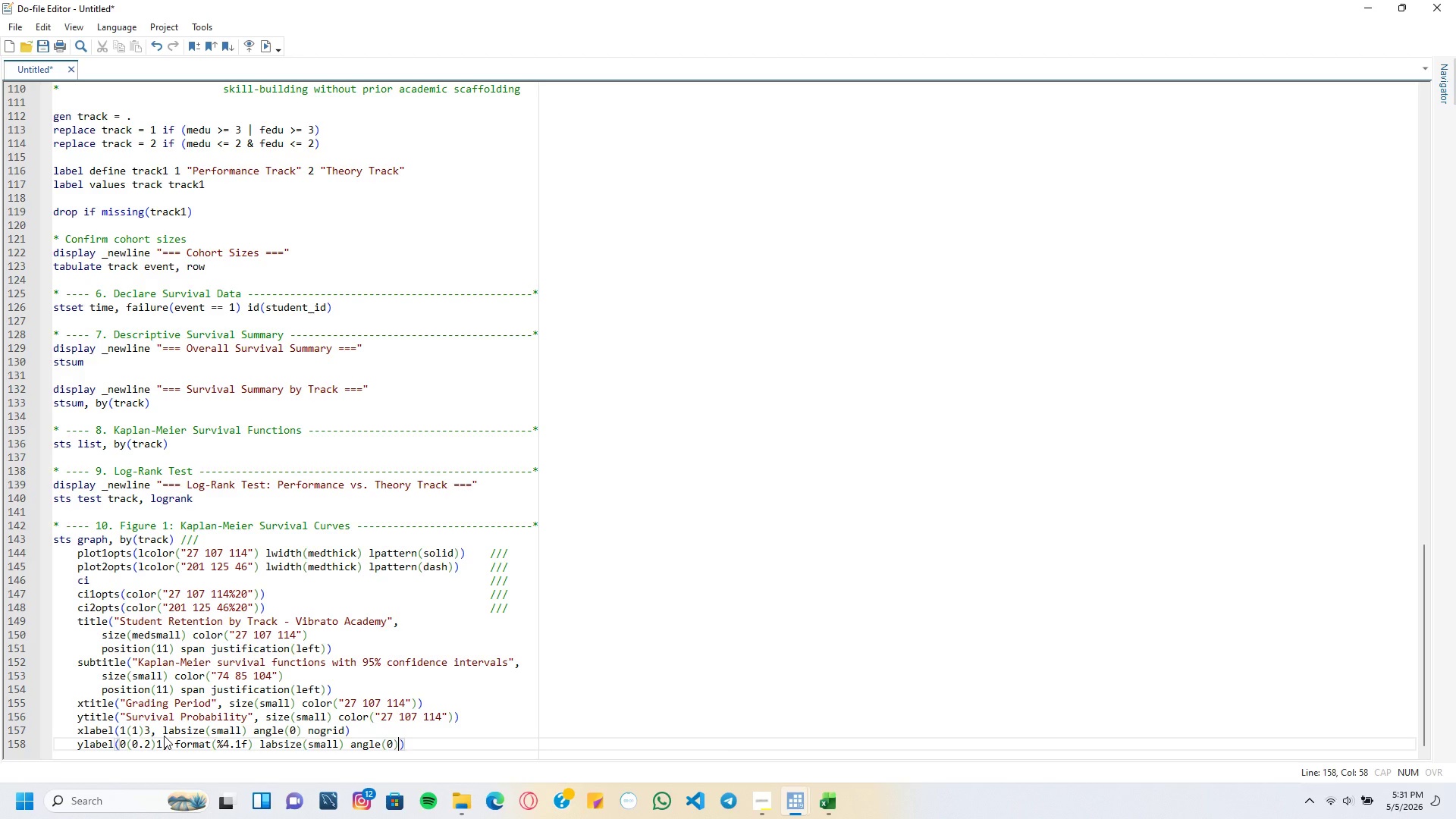 
type( nogrdi)
key(Backspace)
key(Backspace)
type(id)
 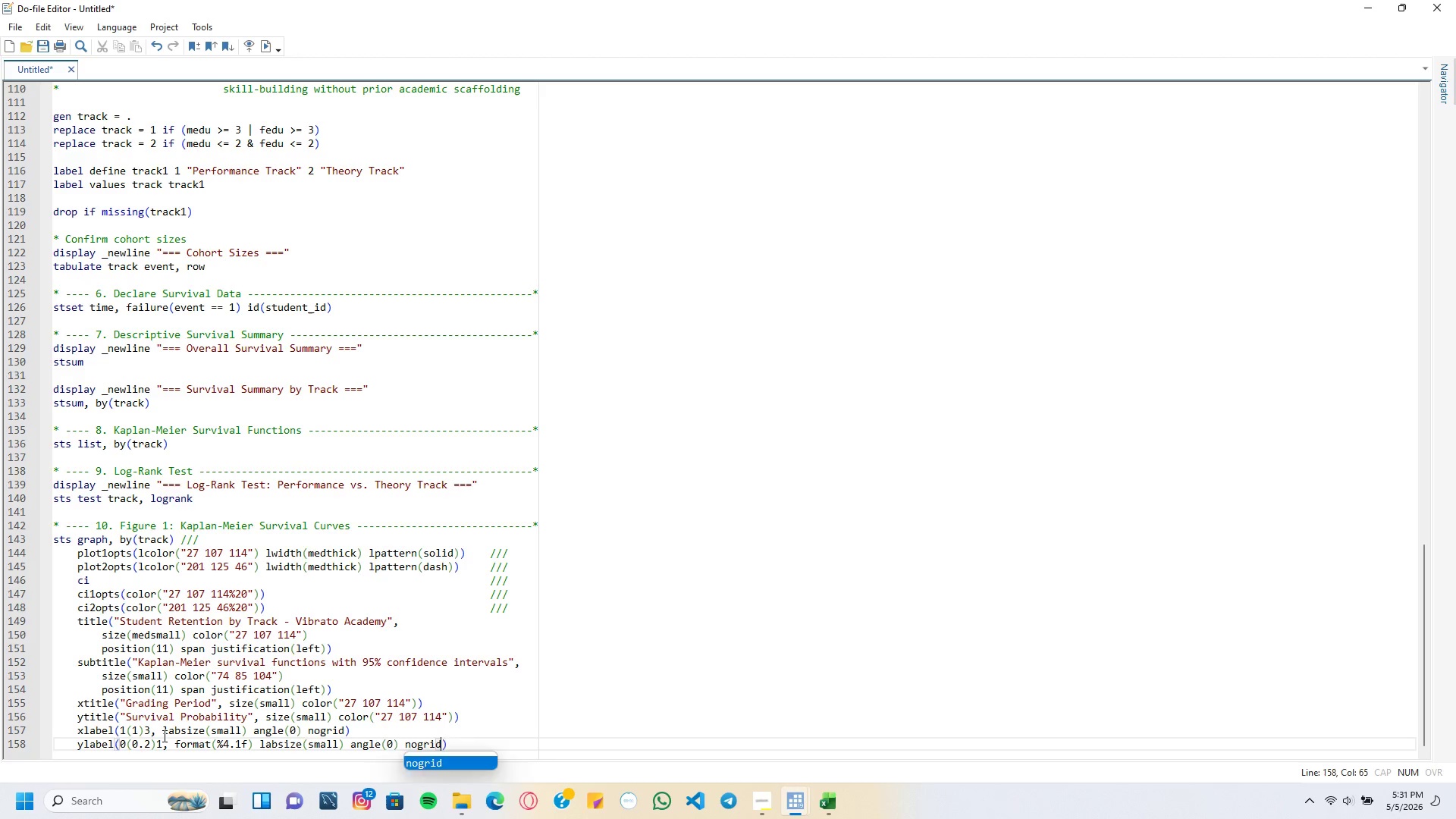 
key(ArrowRight)
 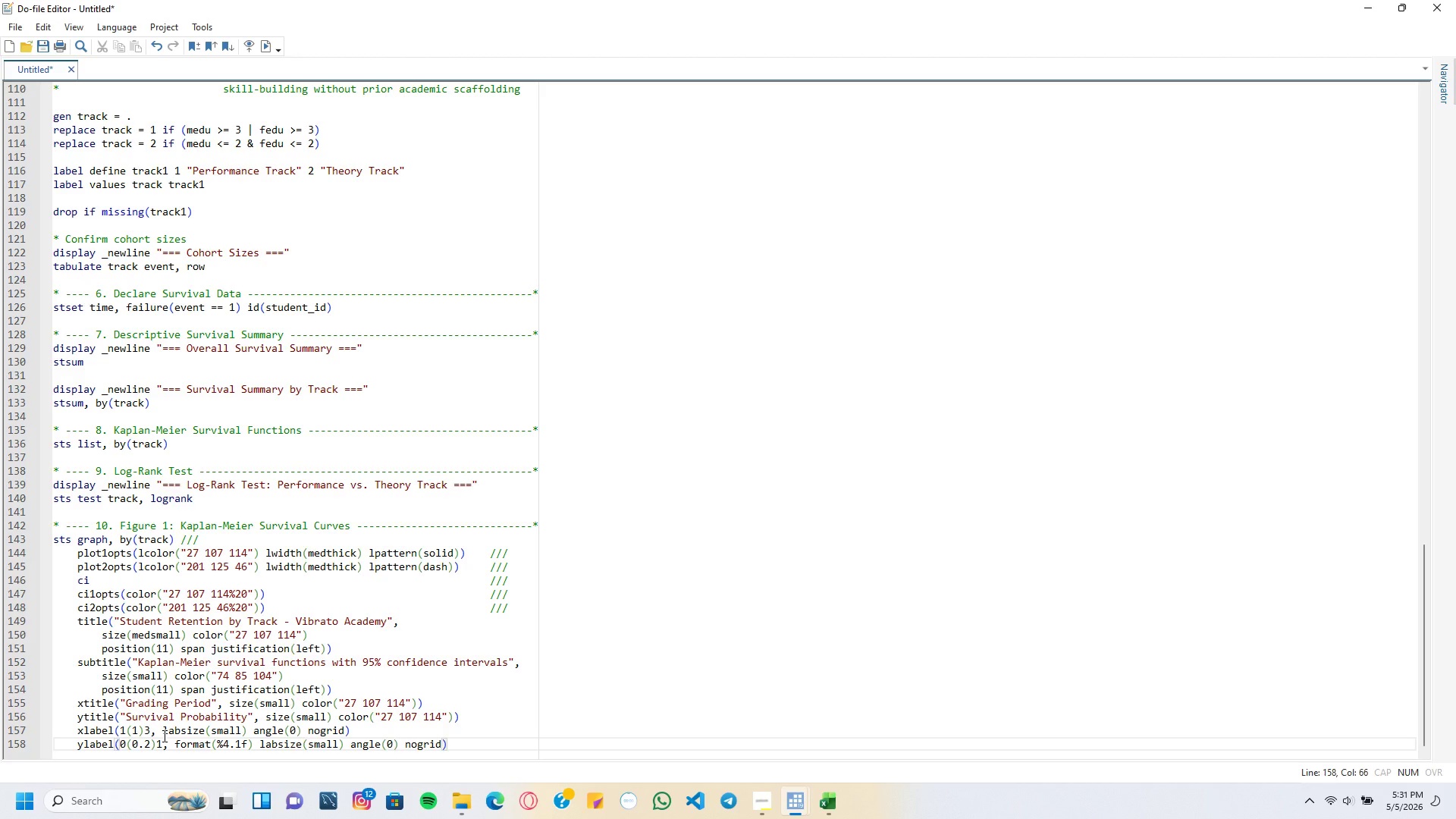 
wait(7.94)
 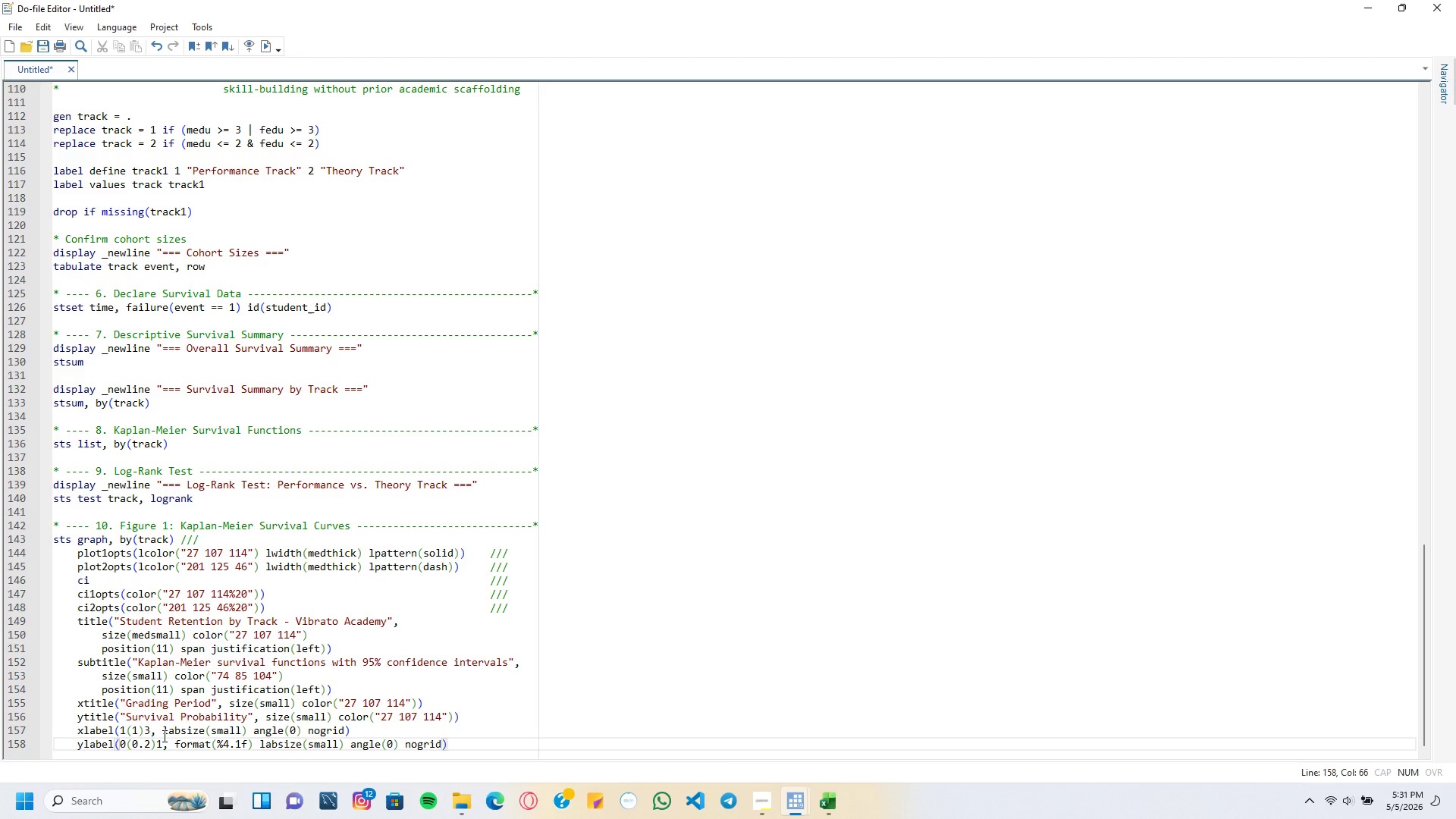 
key(Enter)
 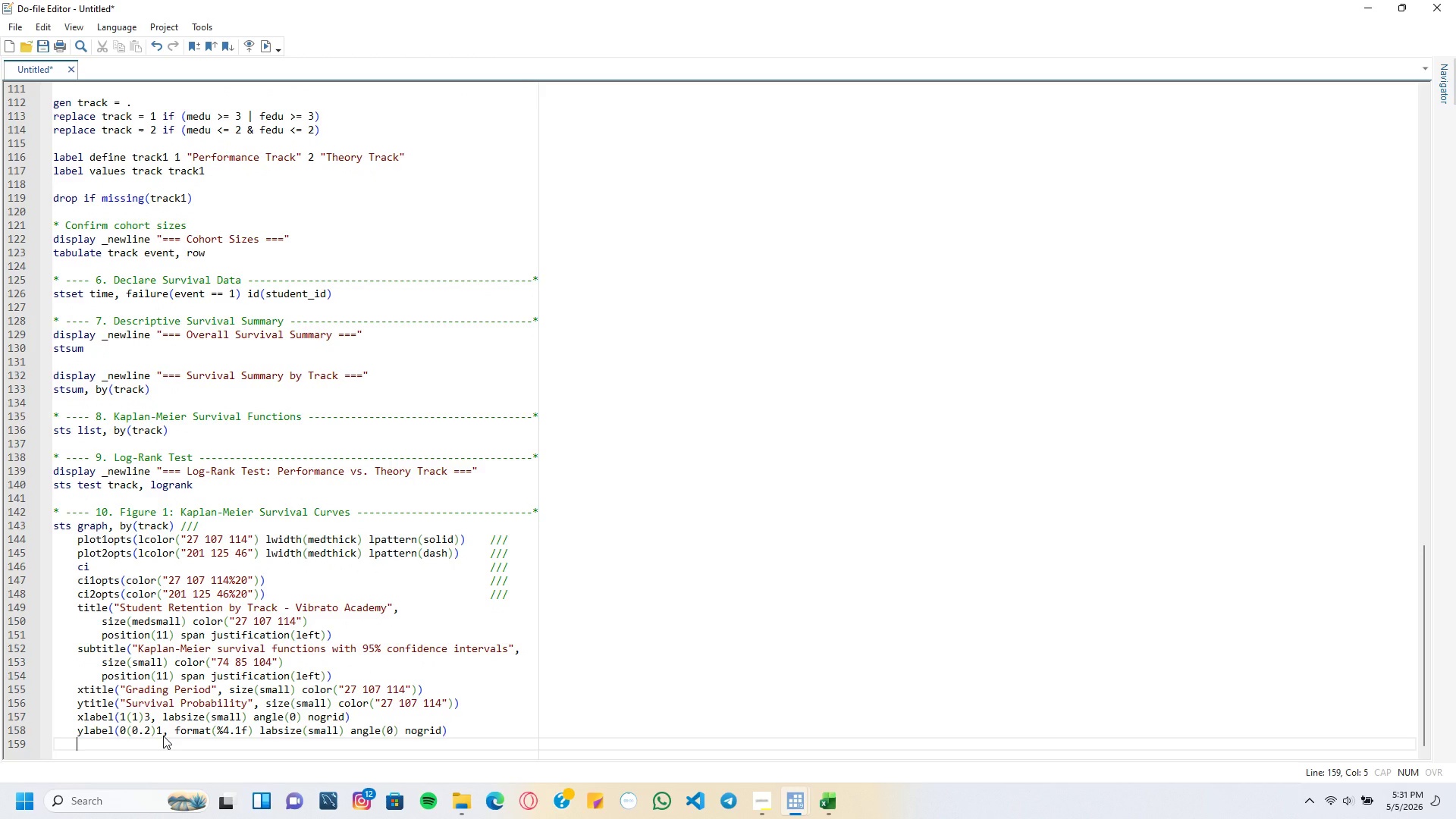 
type(legend(order(1 :O)
key(Backspace)
key(Backspace)
type("Performance Track" 2 "thr)
key(Backspace)
type(e)
key(Backspace)
key(Backspace)
key(Backspace)
type(Theory Track" 3 "95% CI (Performance)
 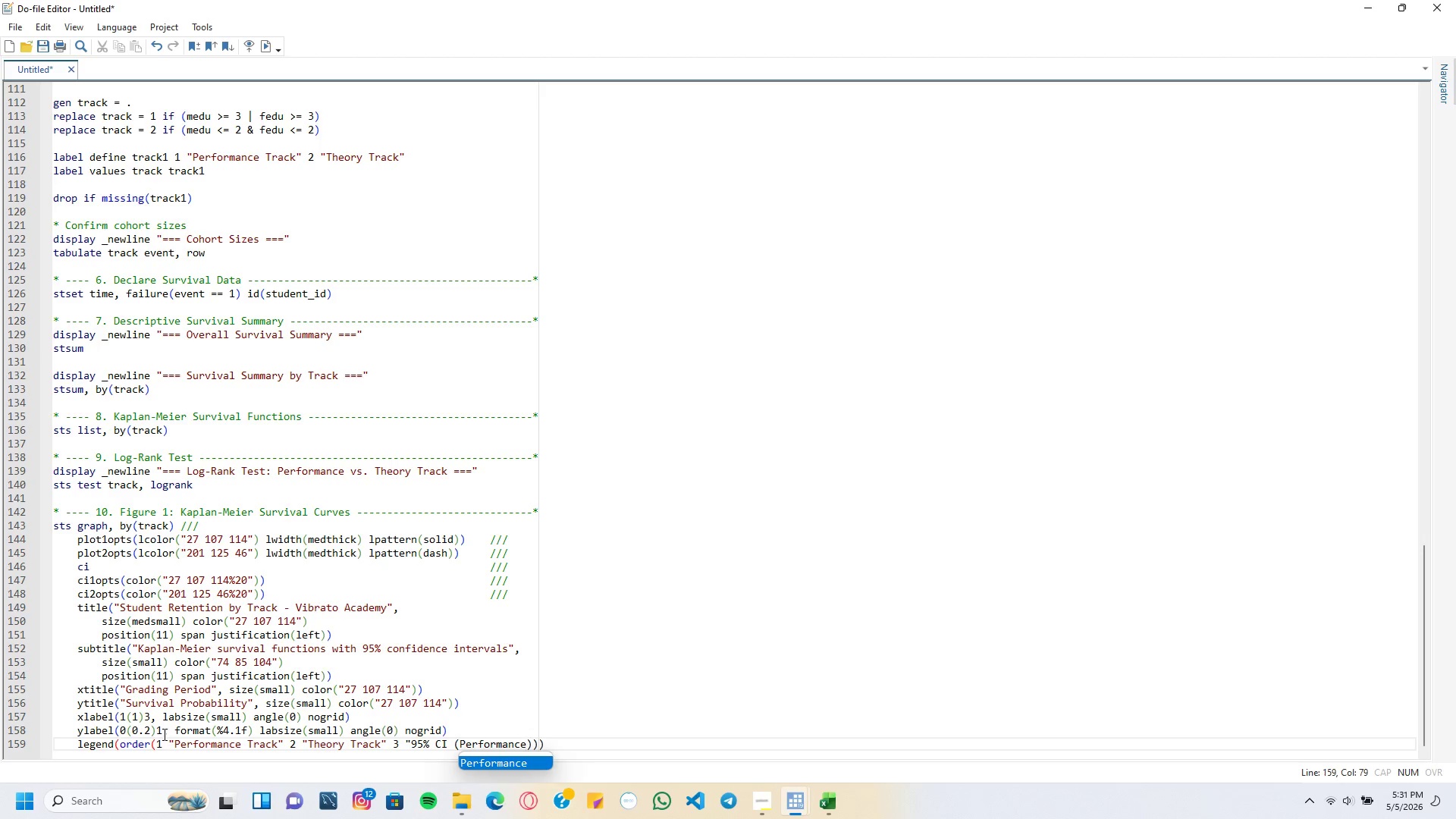 
 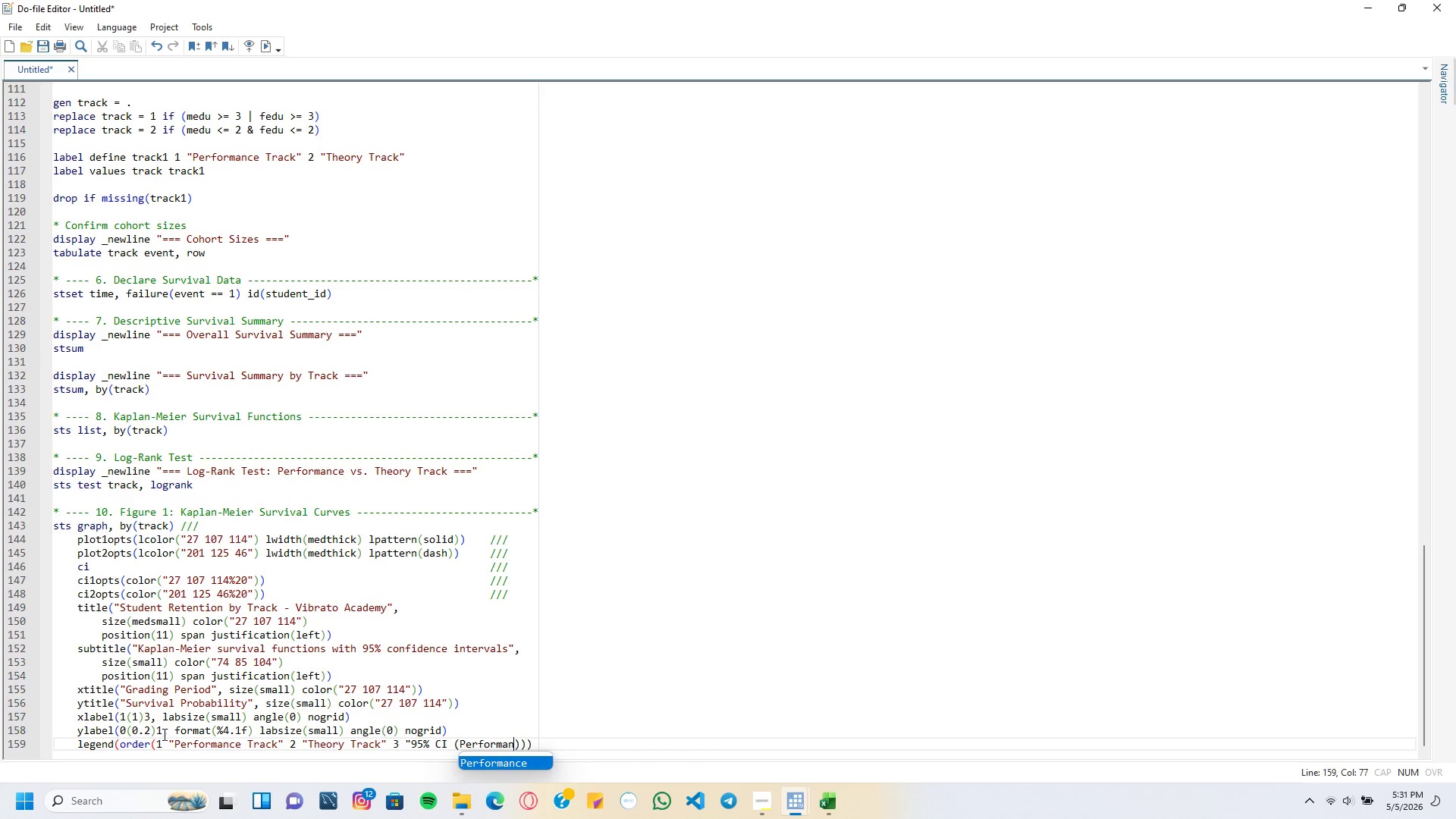 
key(ArrowUp)
 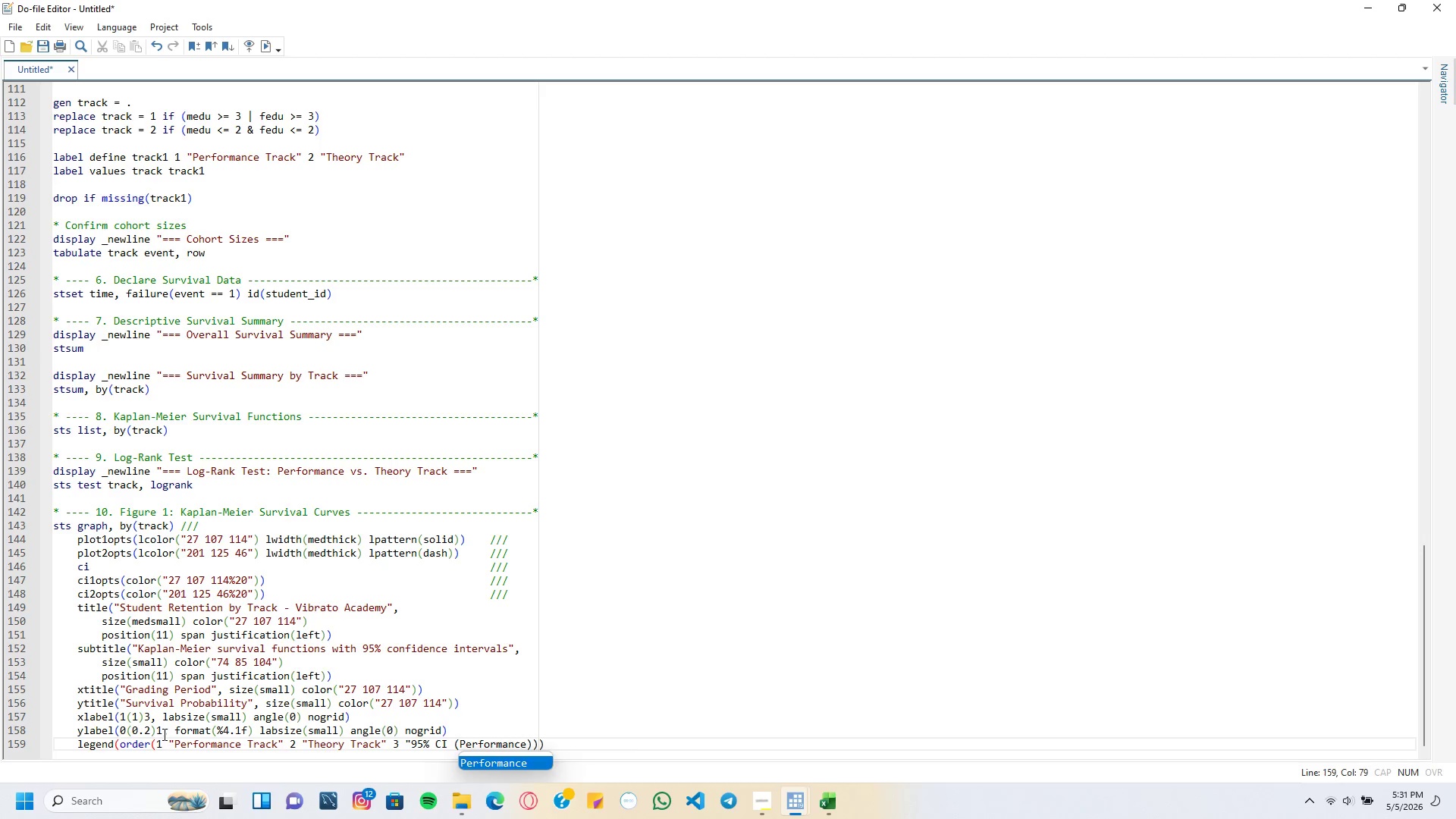 
key(ArrowRight)
 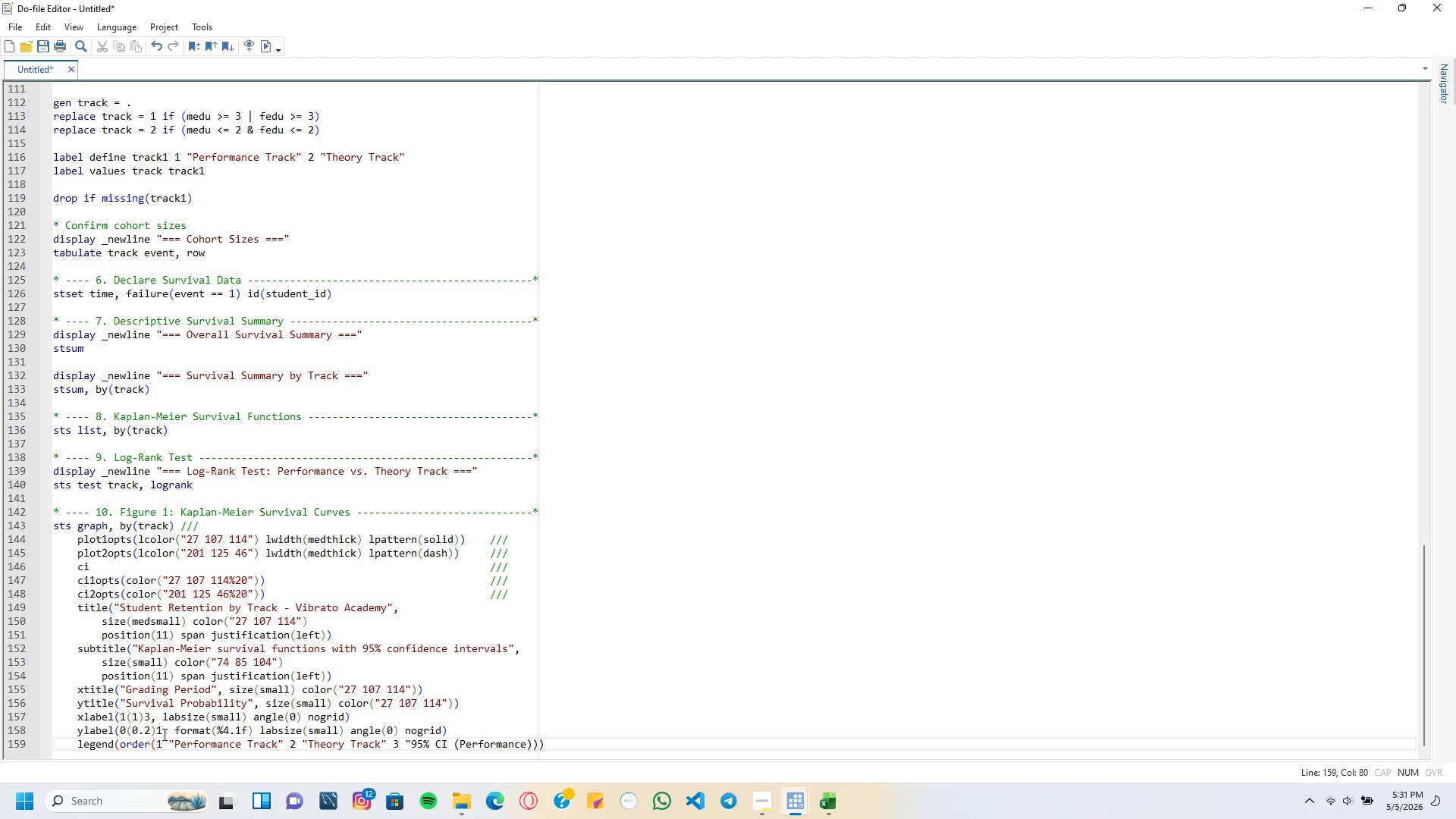 
type(" 4 "95% CI (Theory)
 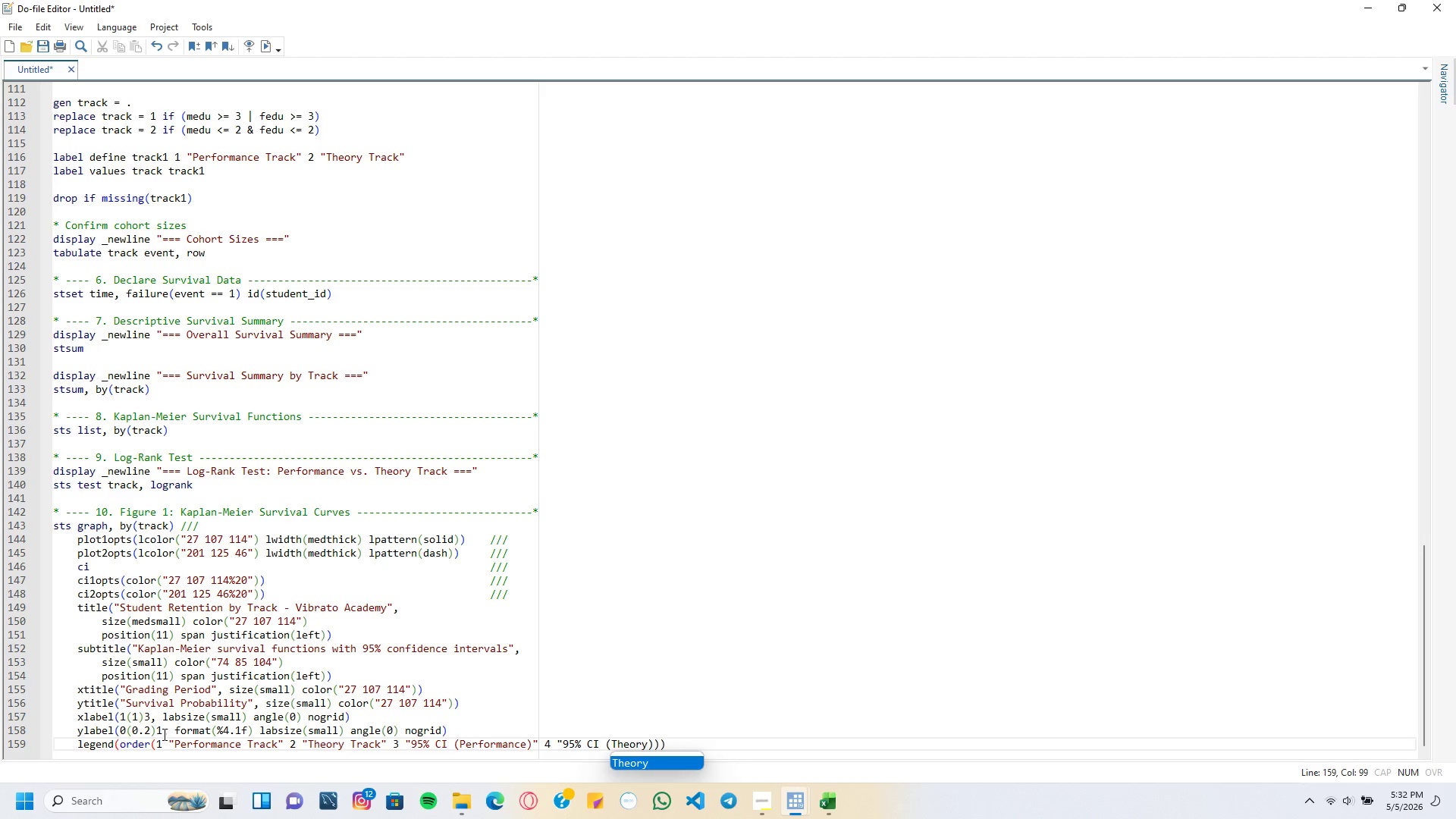 
key(ArrowRight)
 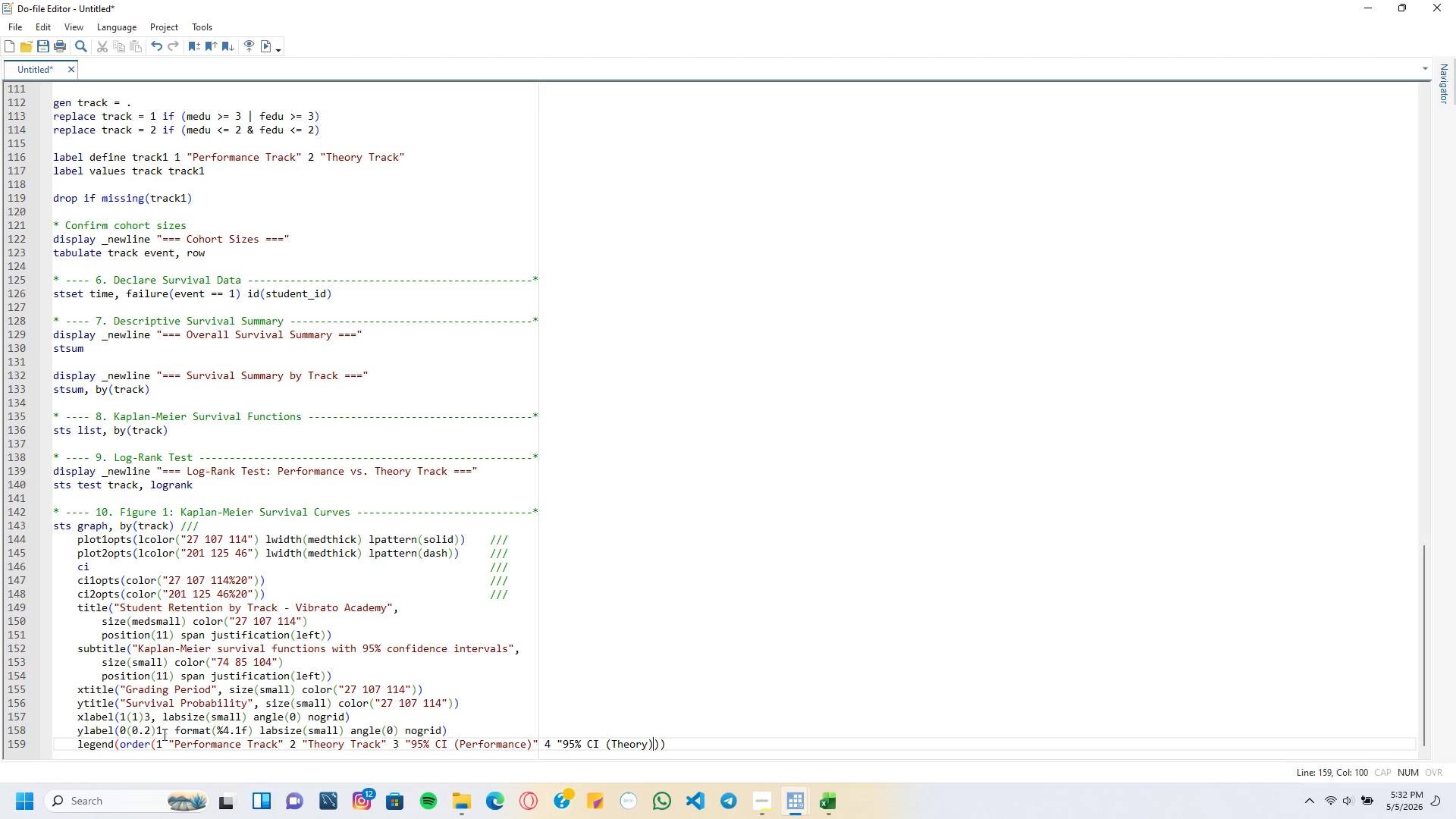 
key(Shift+Quote)
 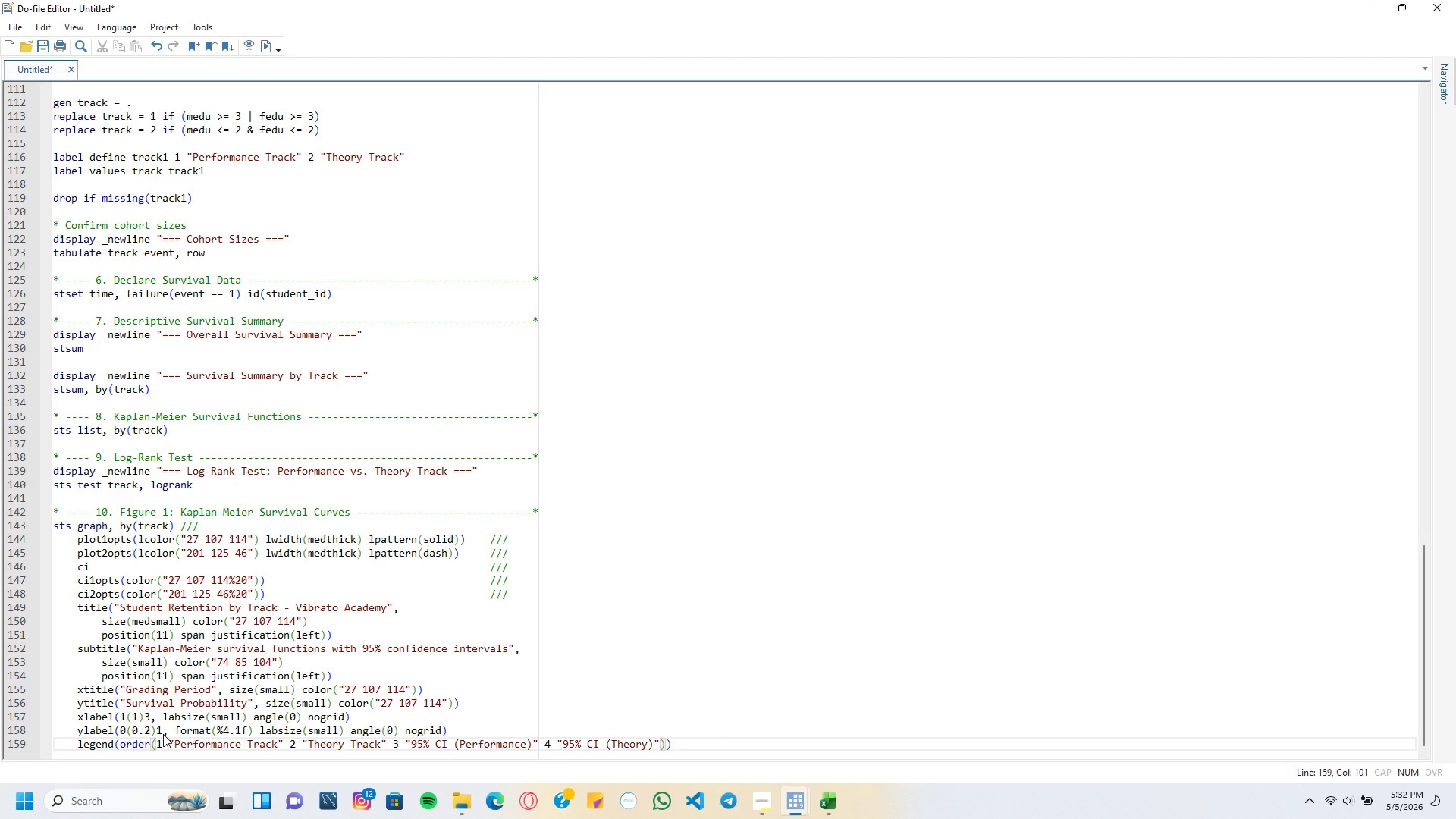 
key(ArrowRight)
 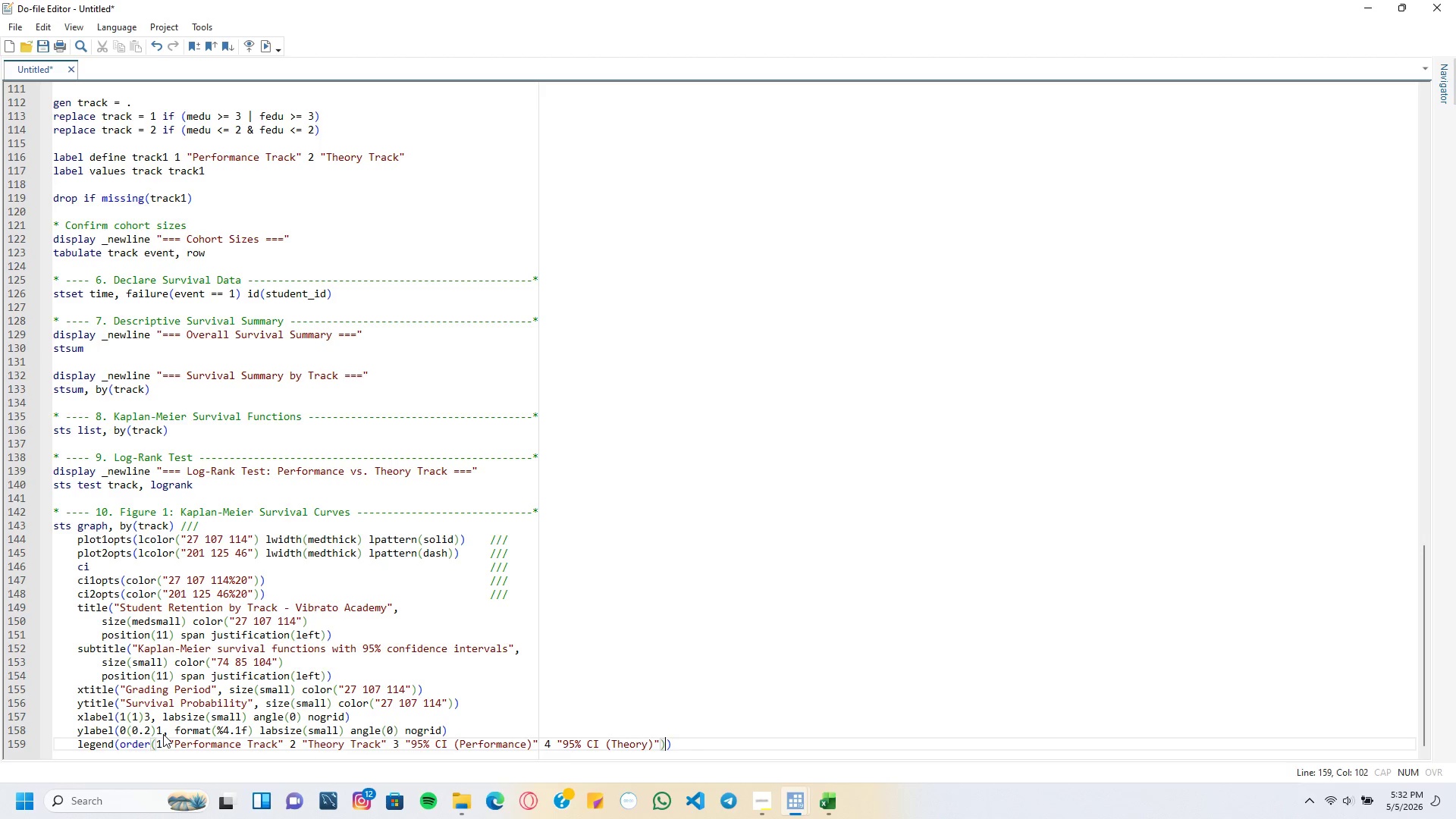 
key(ArrowRight)
 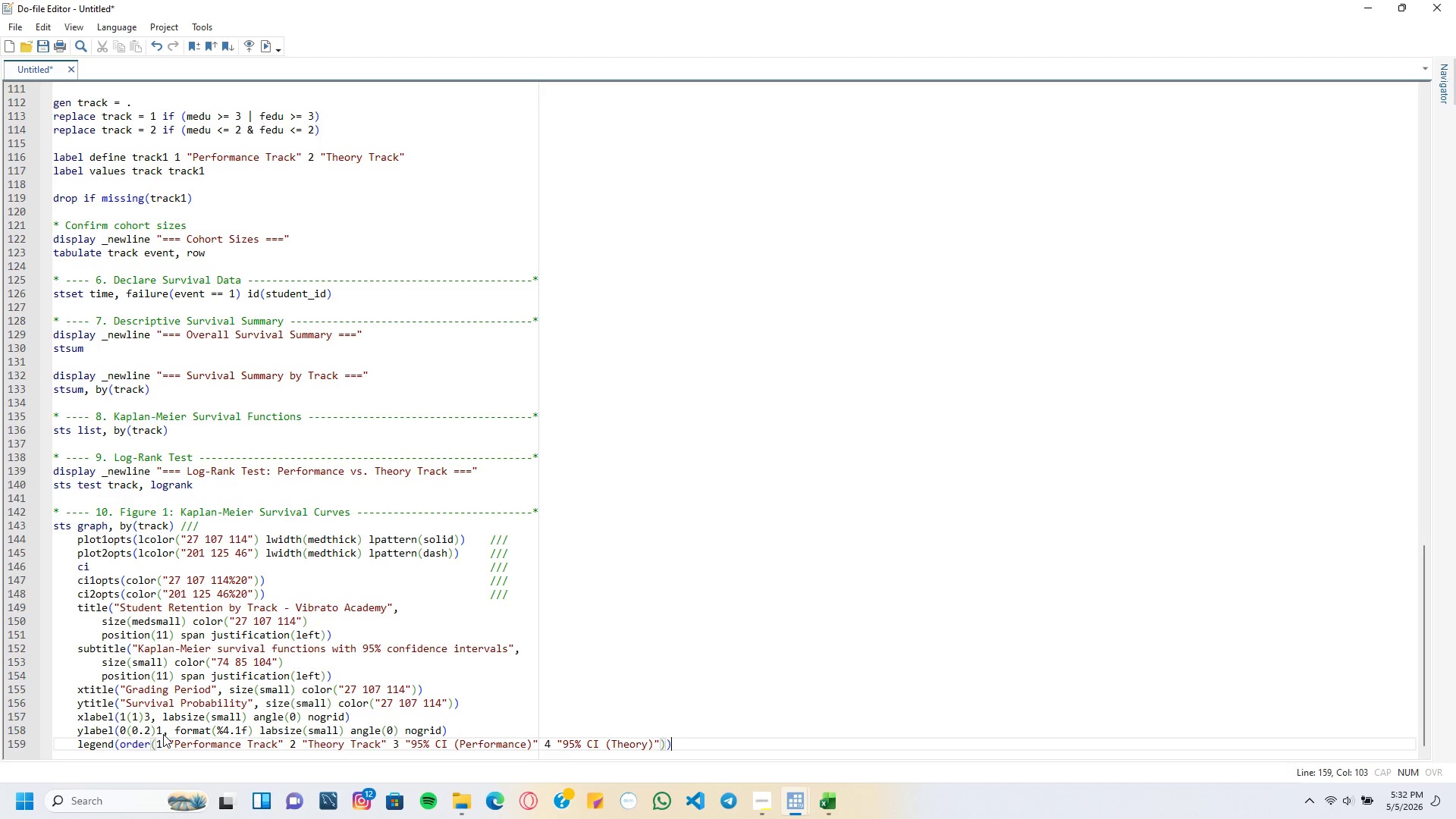 
key(ArrowRight)
 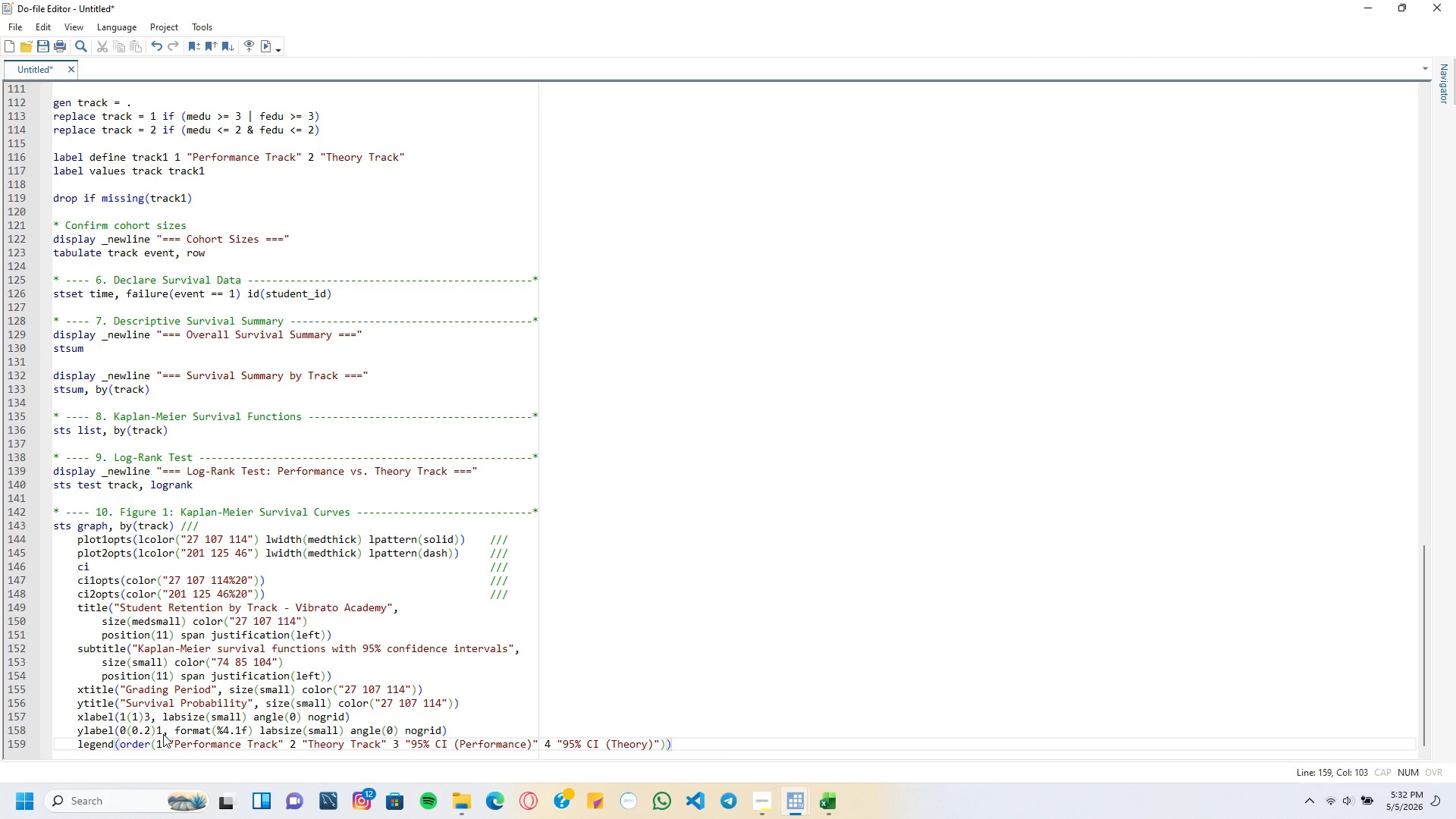 
wait(8.78)
 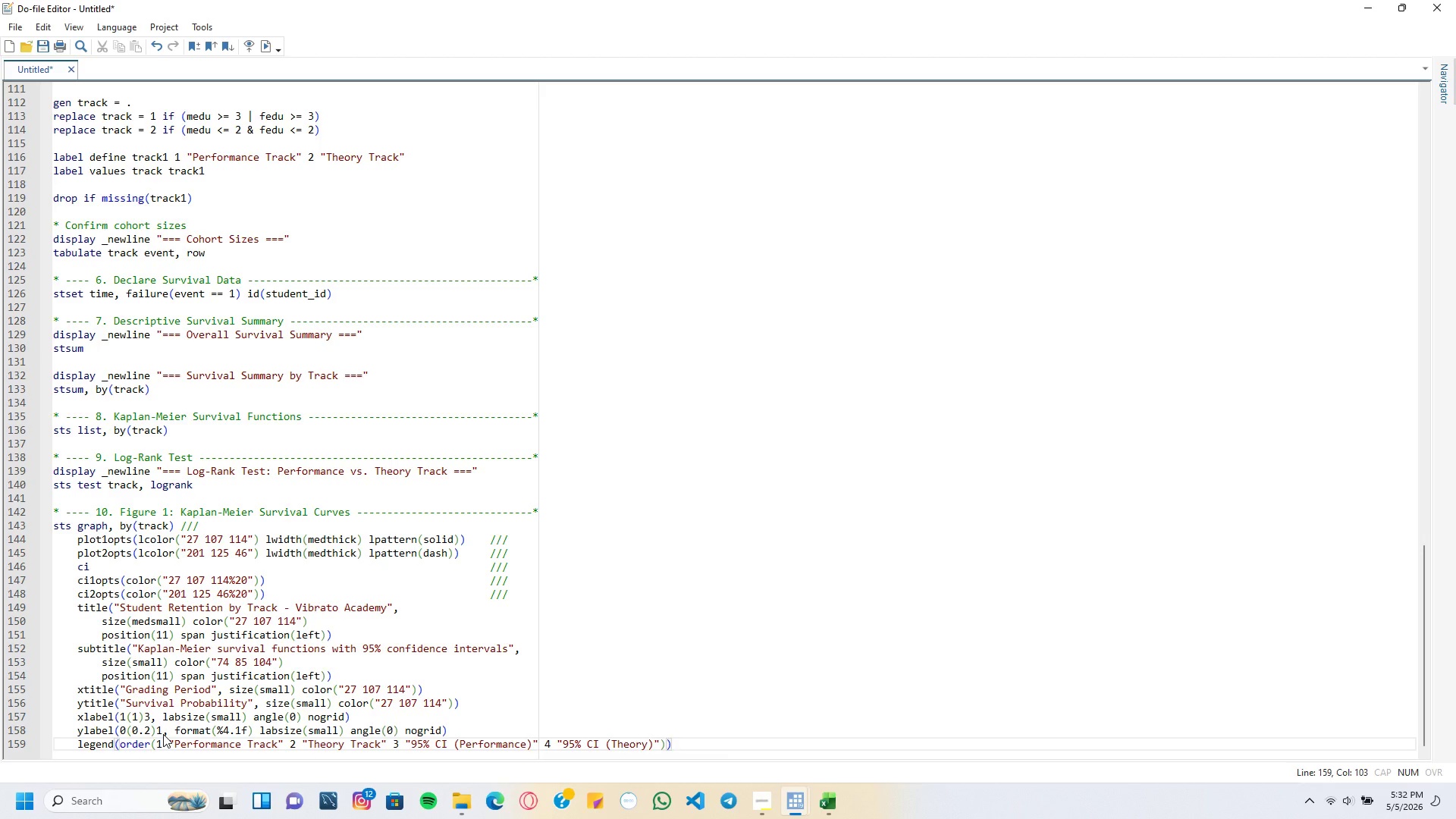 
key(ArrowLeft)
 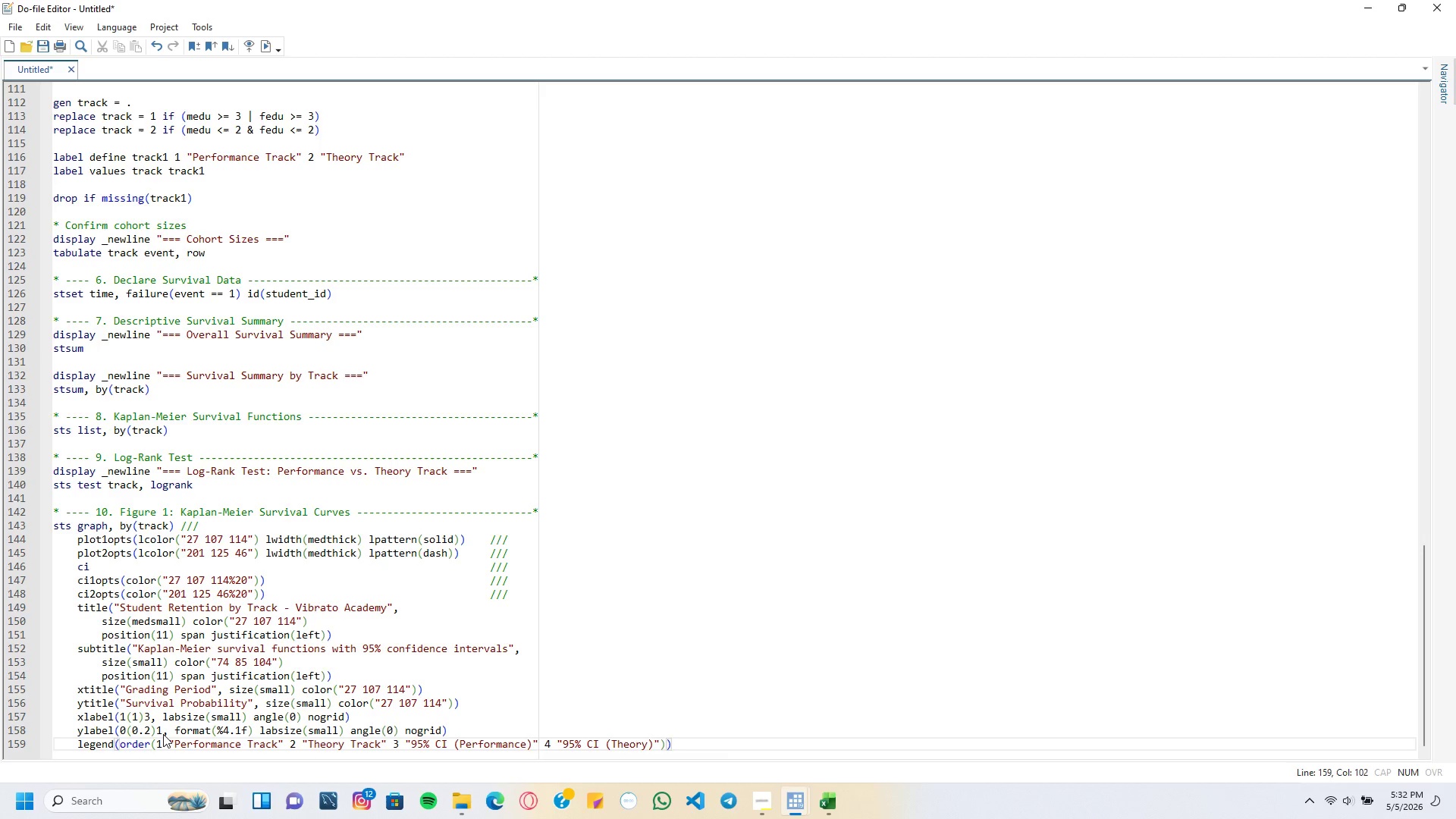 
key(ArrowLeft)
 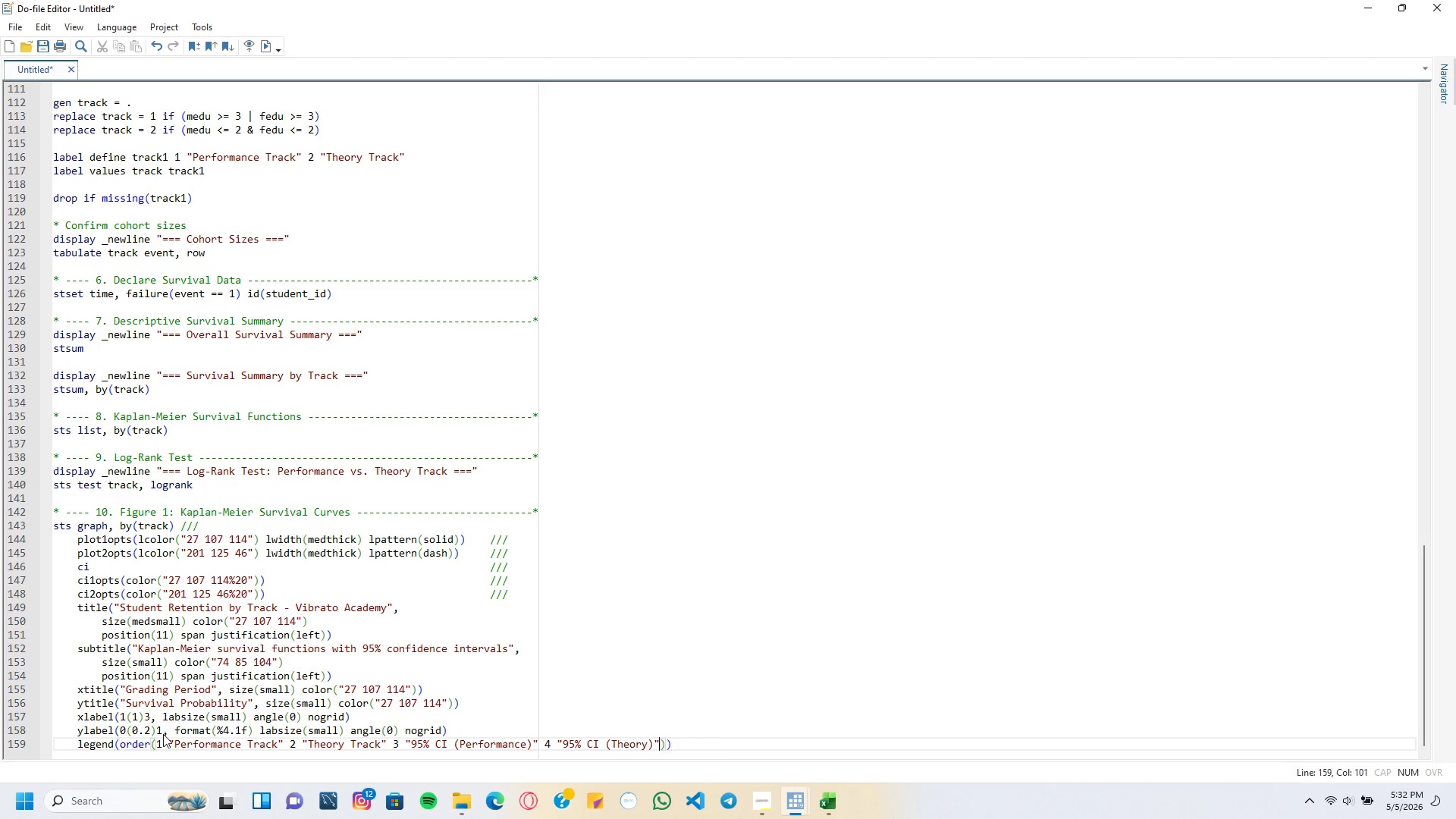 
key(ArrowRight)
 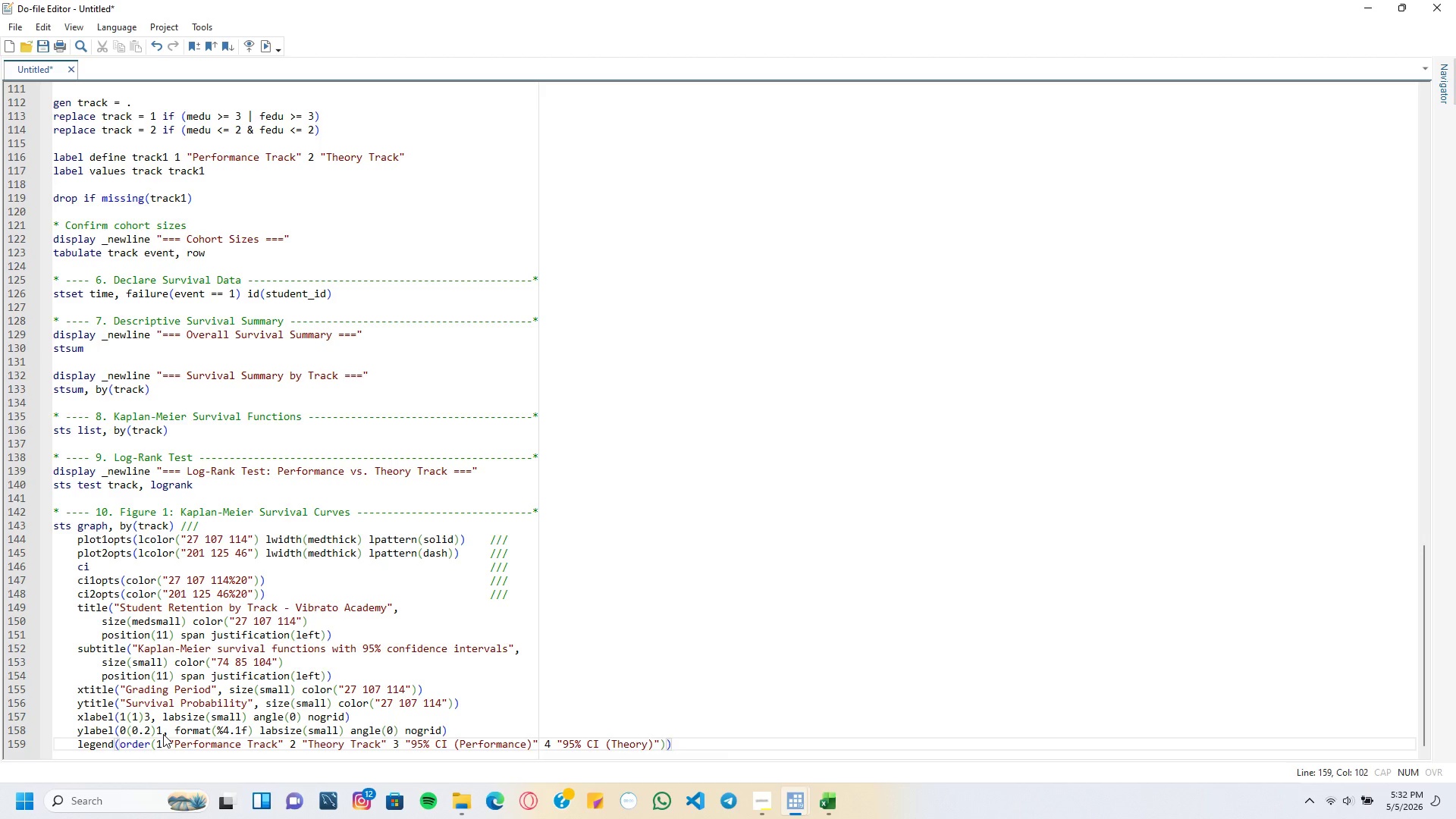 
wait(6.5)
 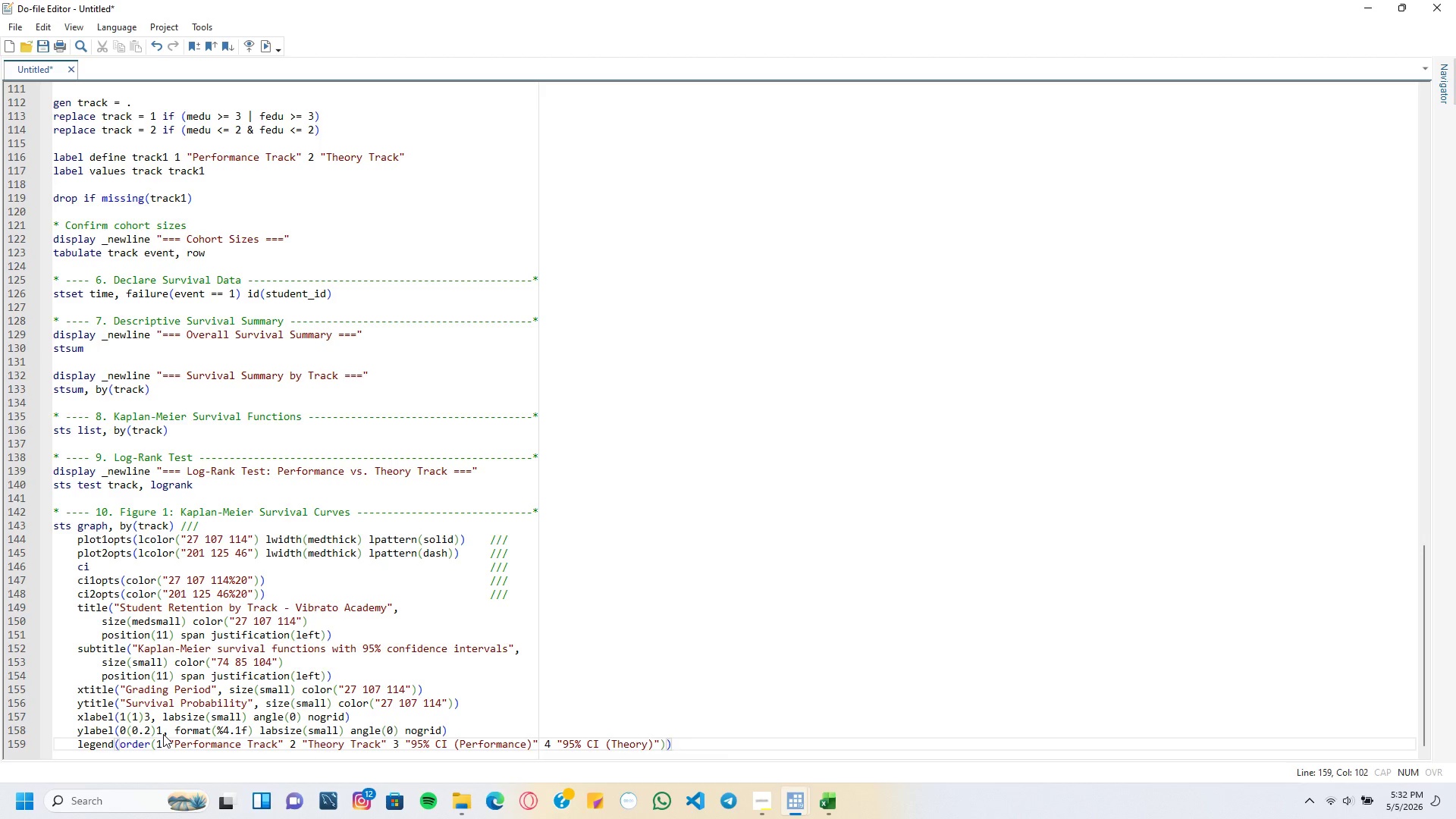 
key(ArrowRight)
 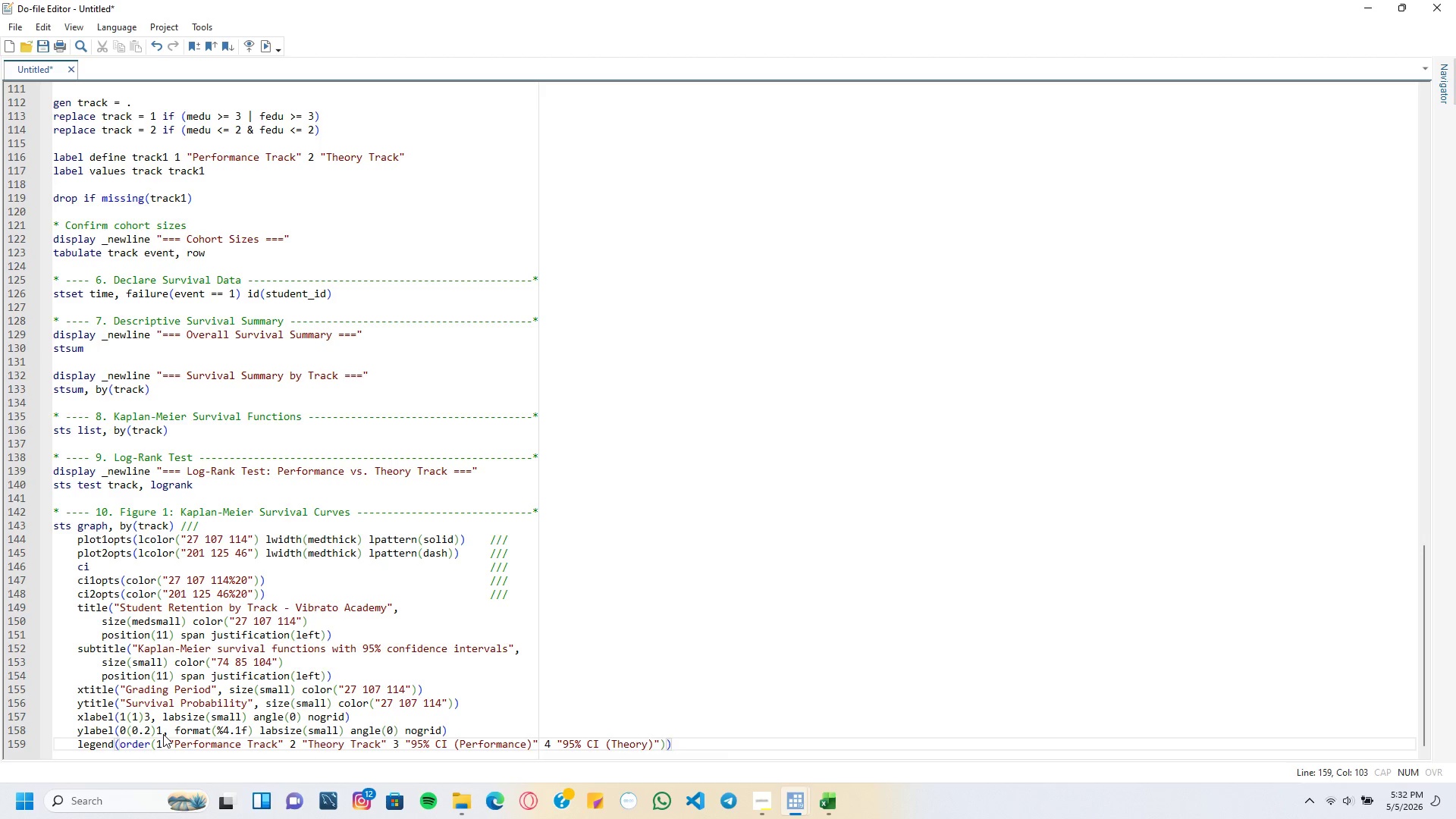 
key(ArrowLeft)
 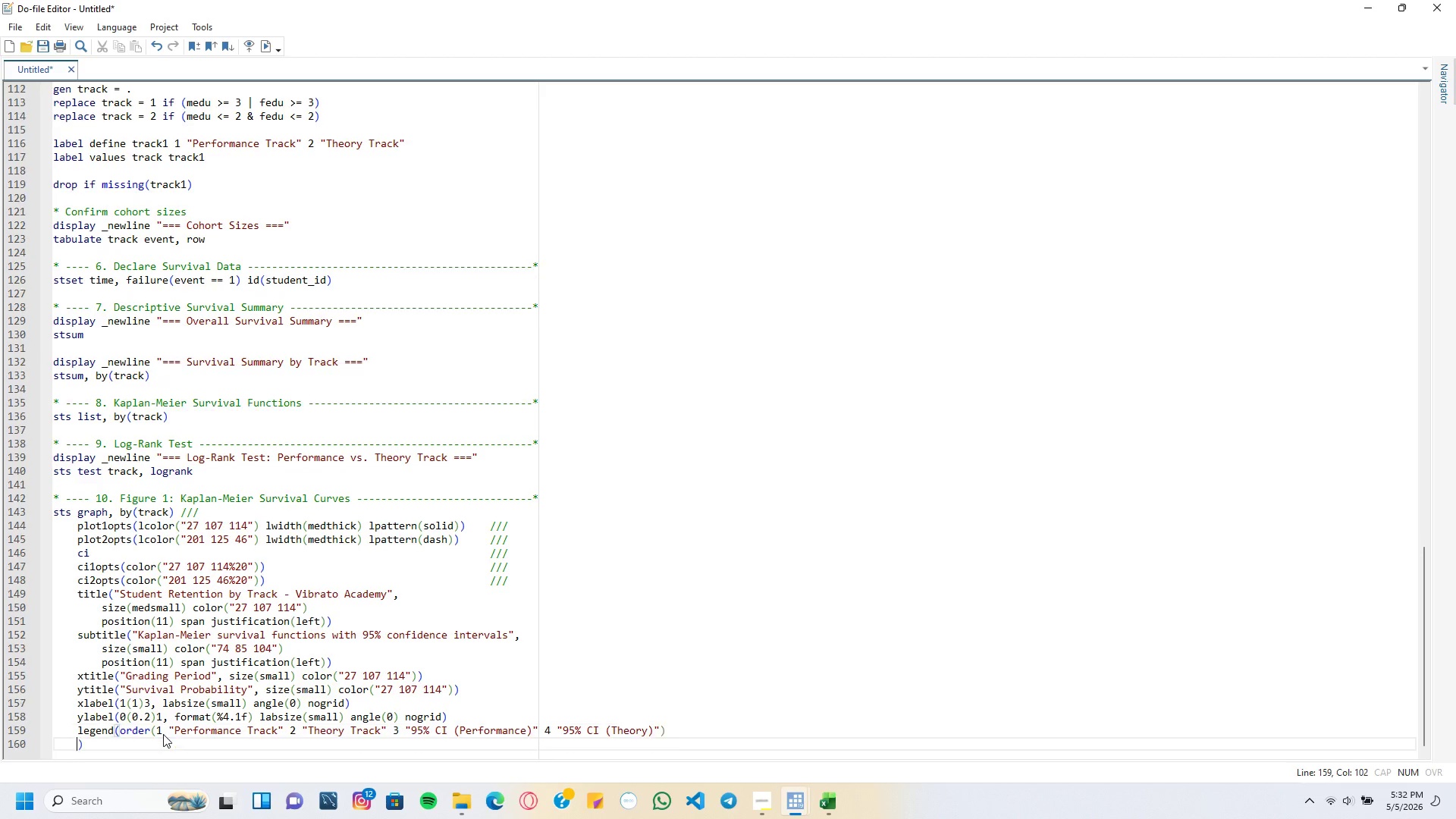 
key(Enter)
 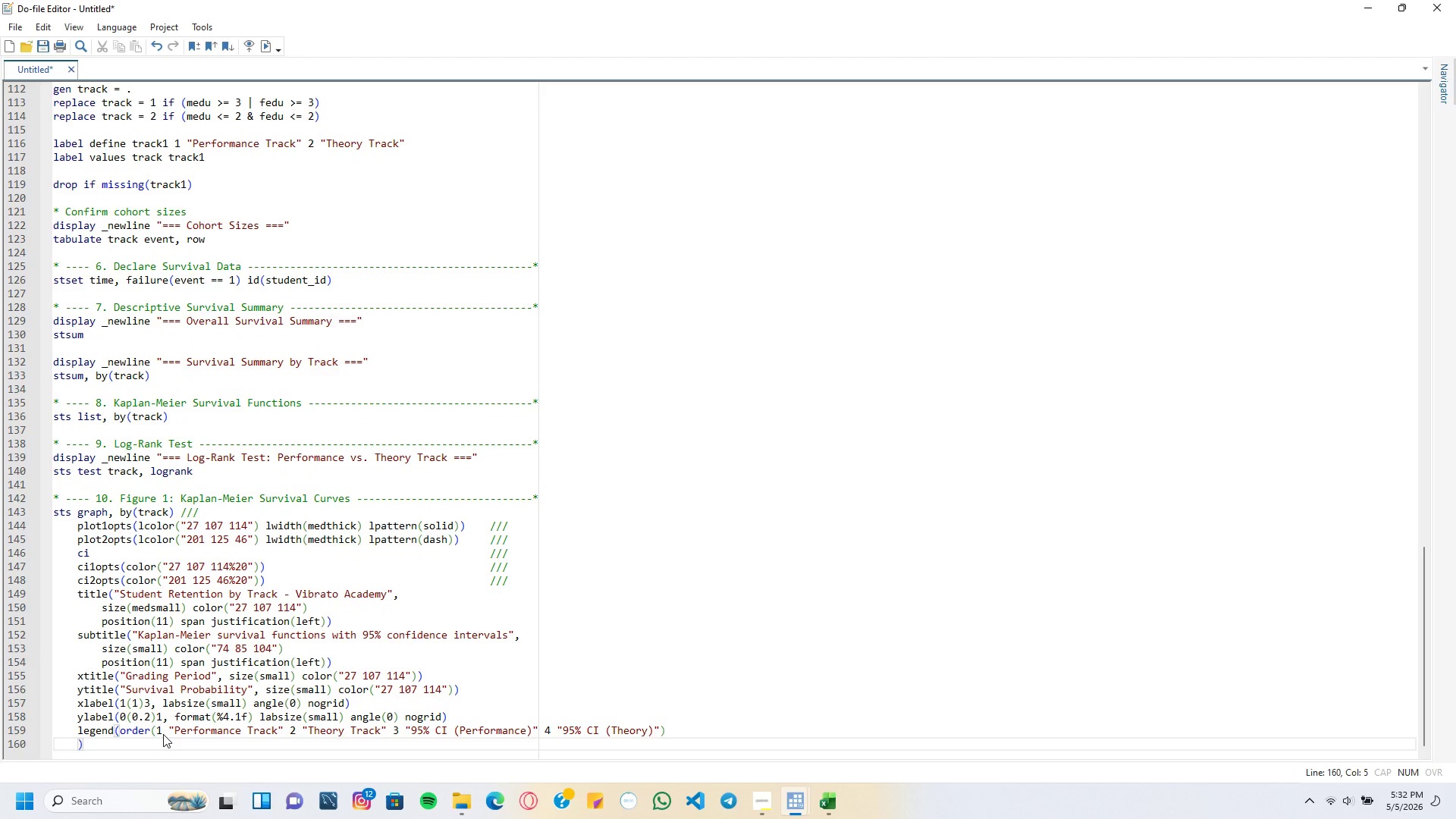 
key(Tab)
type(rows(2)
 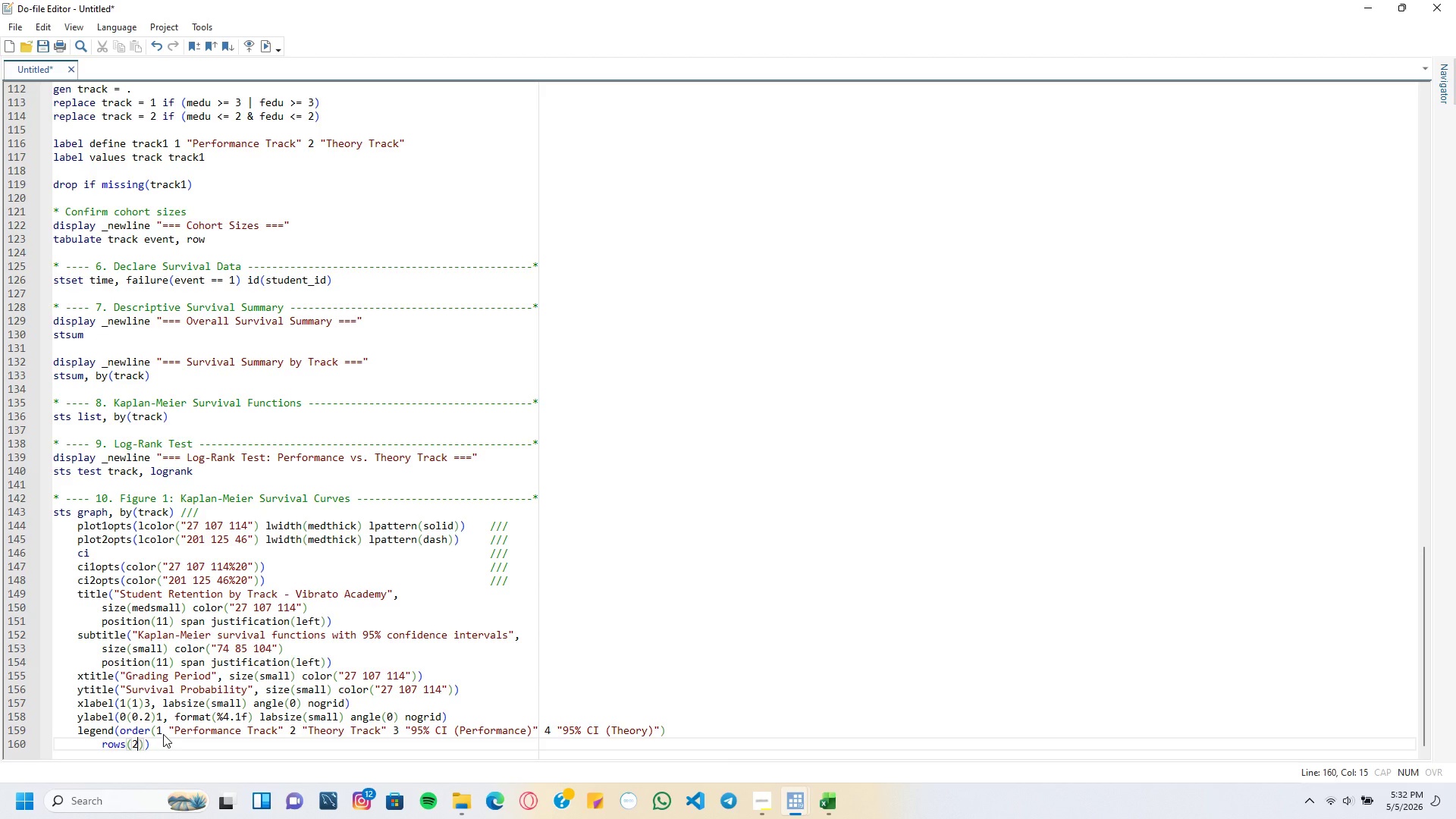 
key(ArrowRight)
 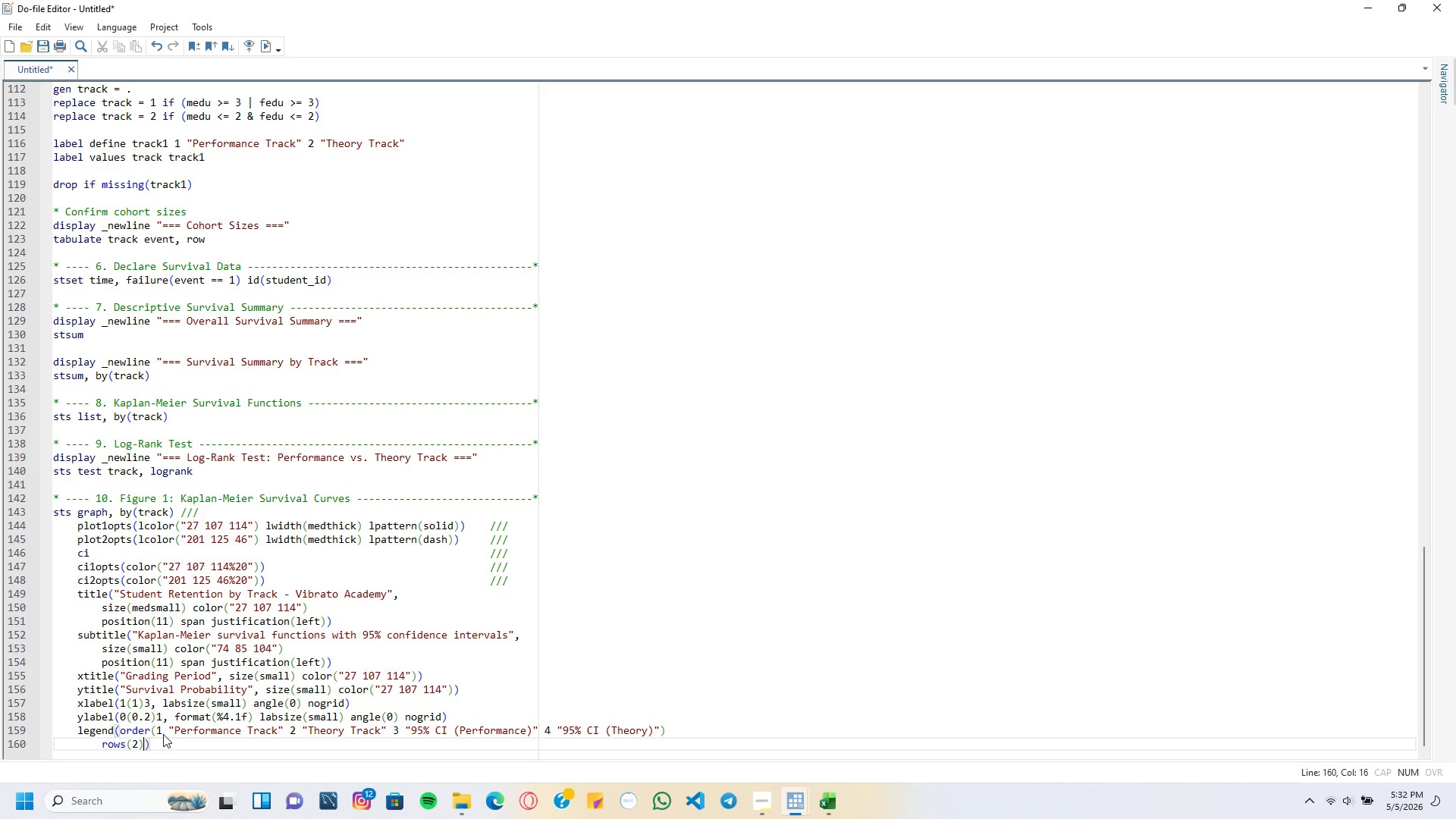 
type( position(6)
 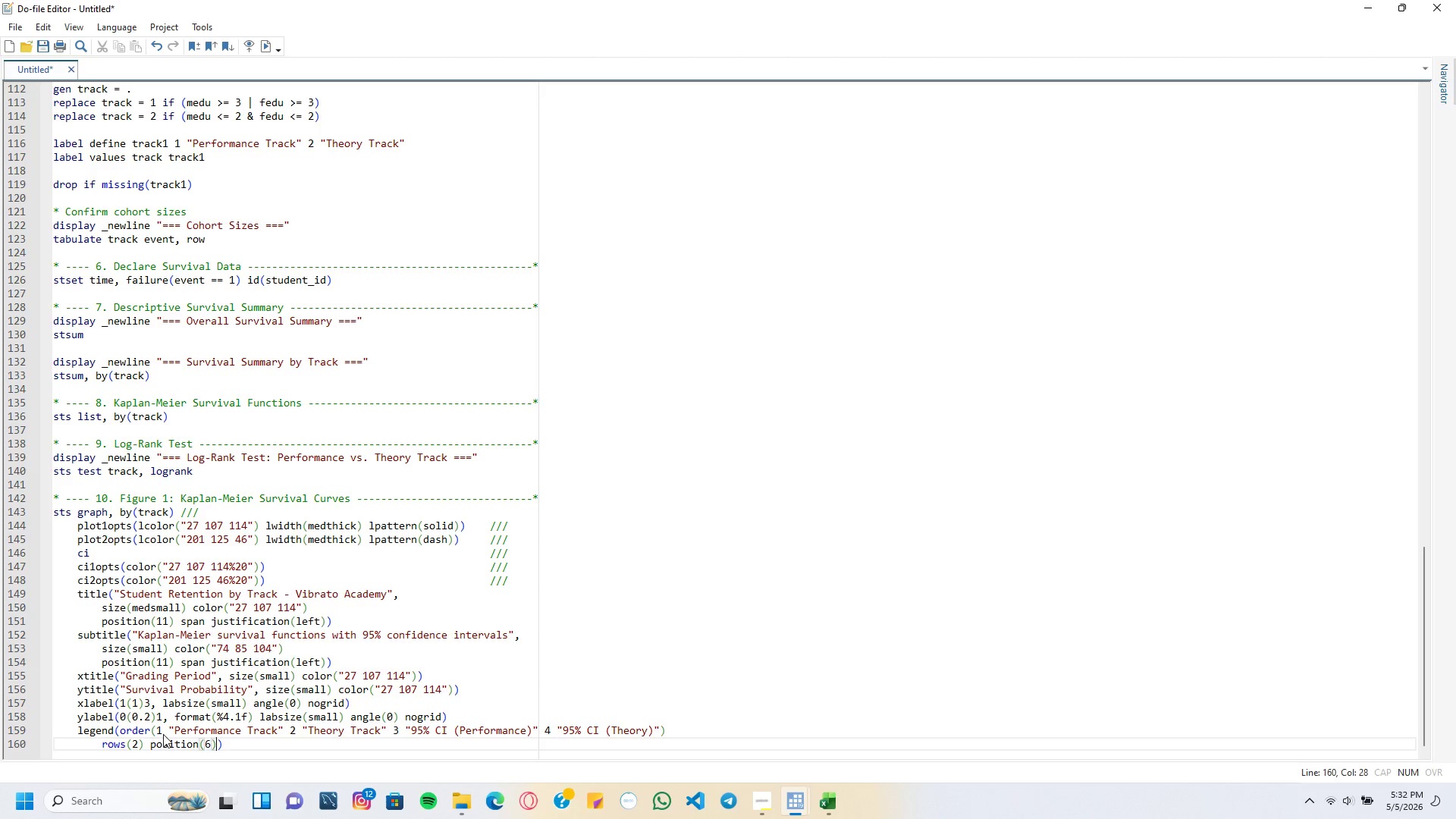 
 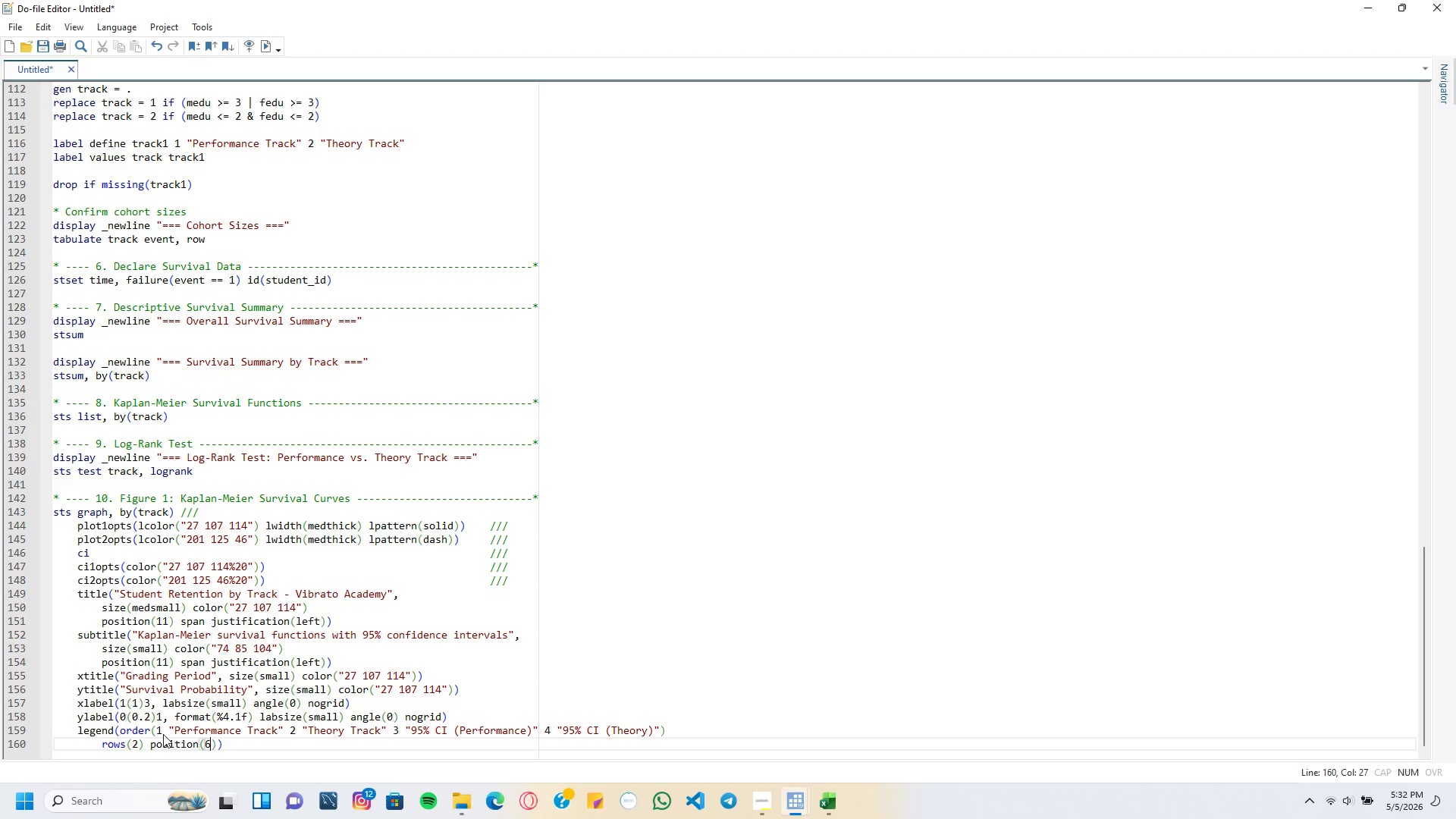 
key(ArrowRight)
 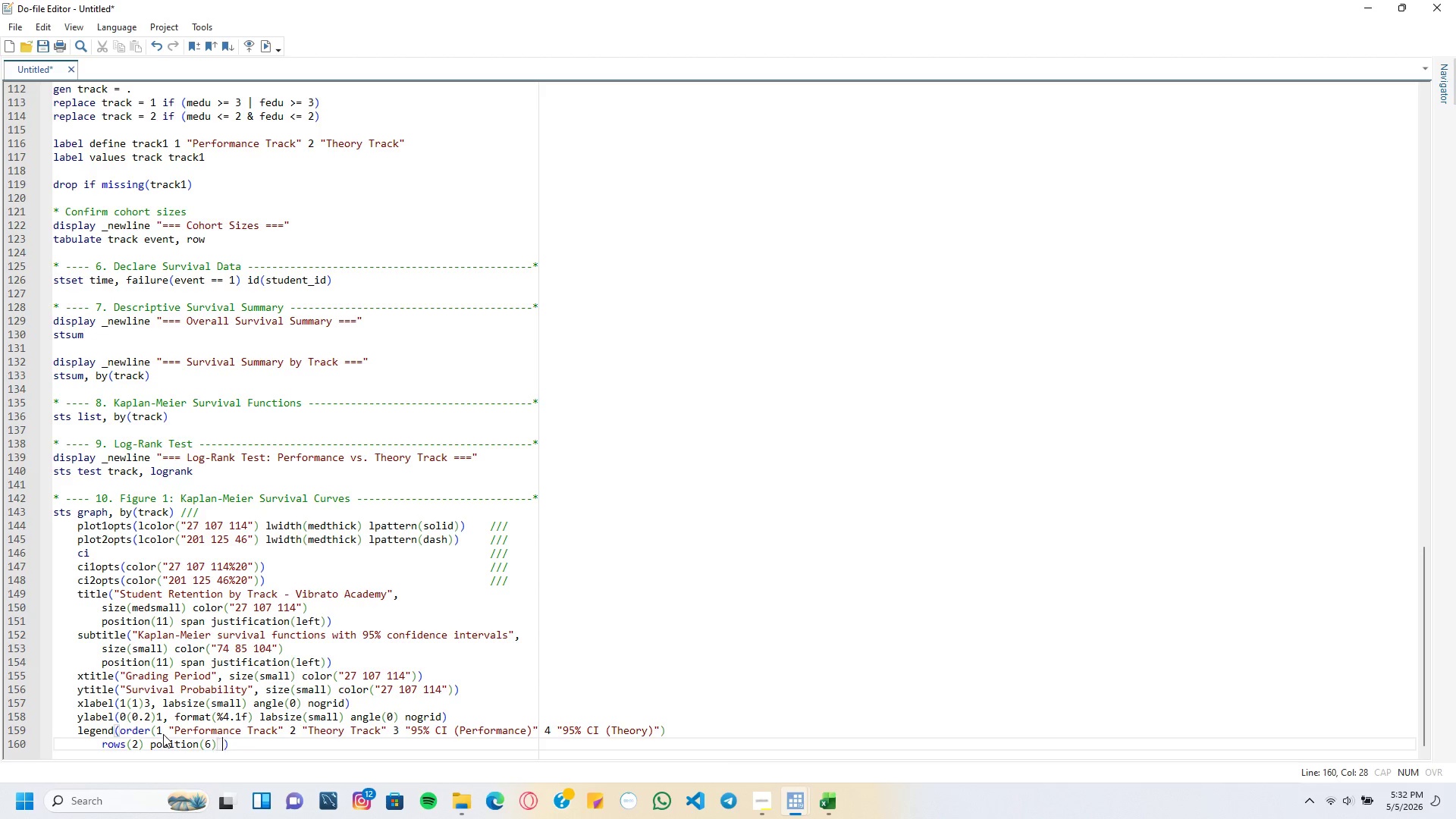 
type( size(SMALL)
 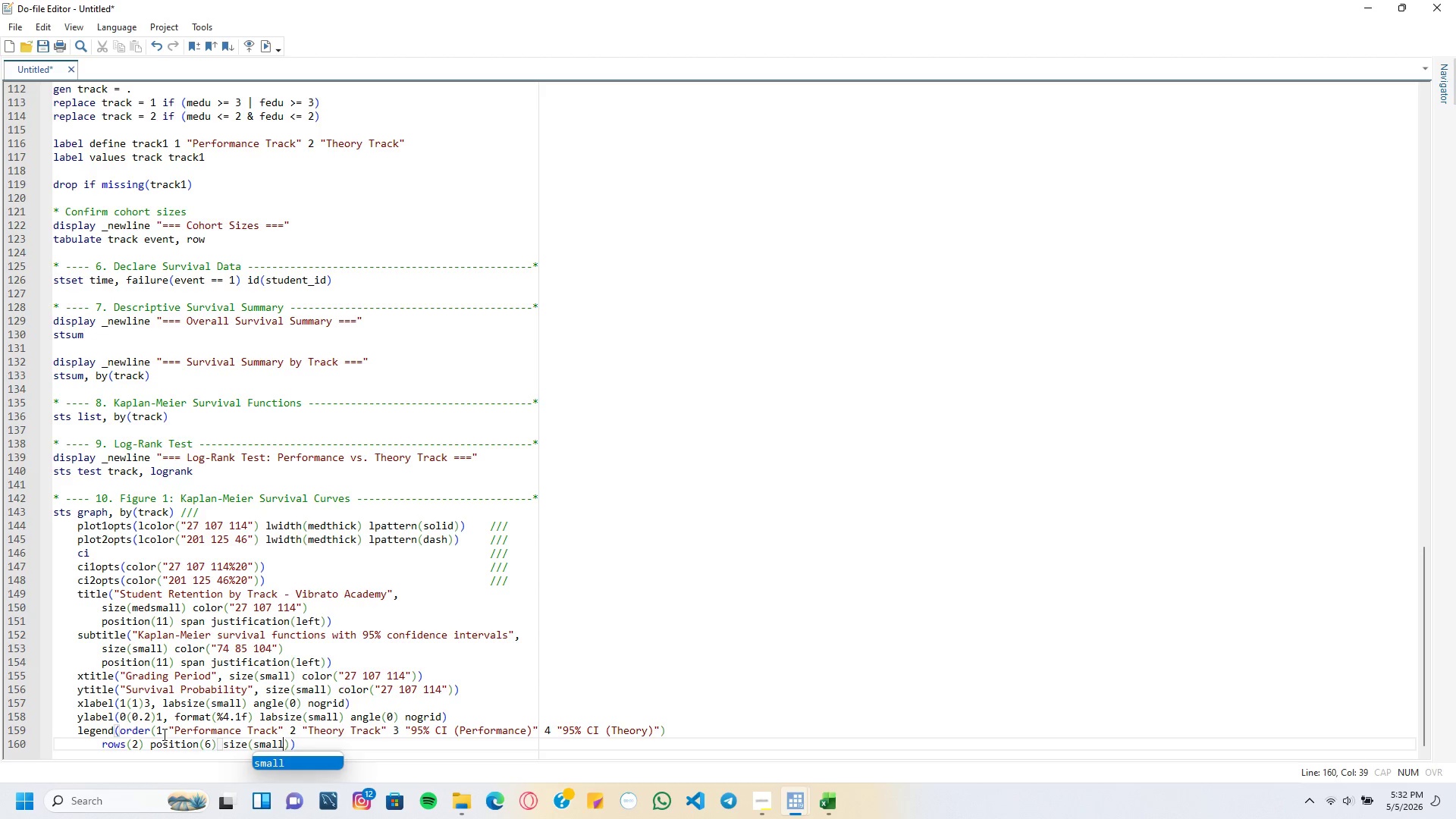 
key(ArrowRight)
 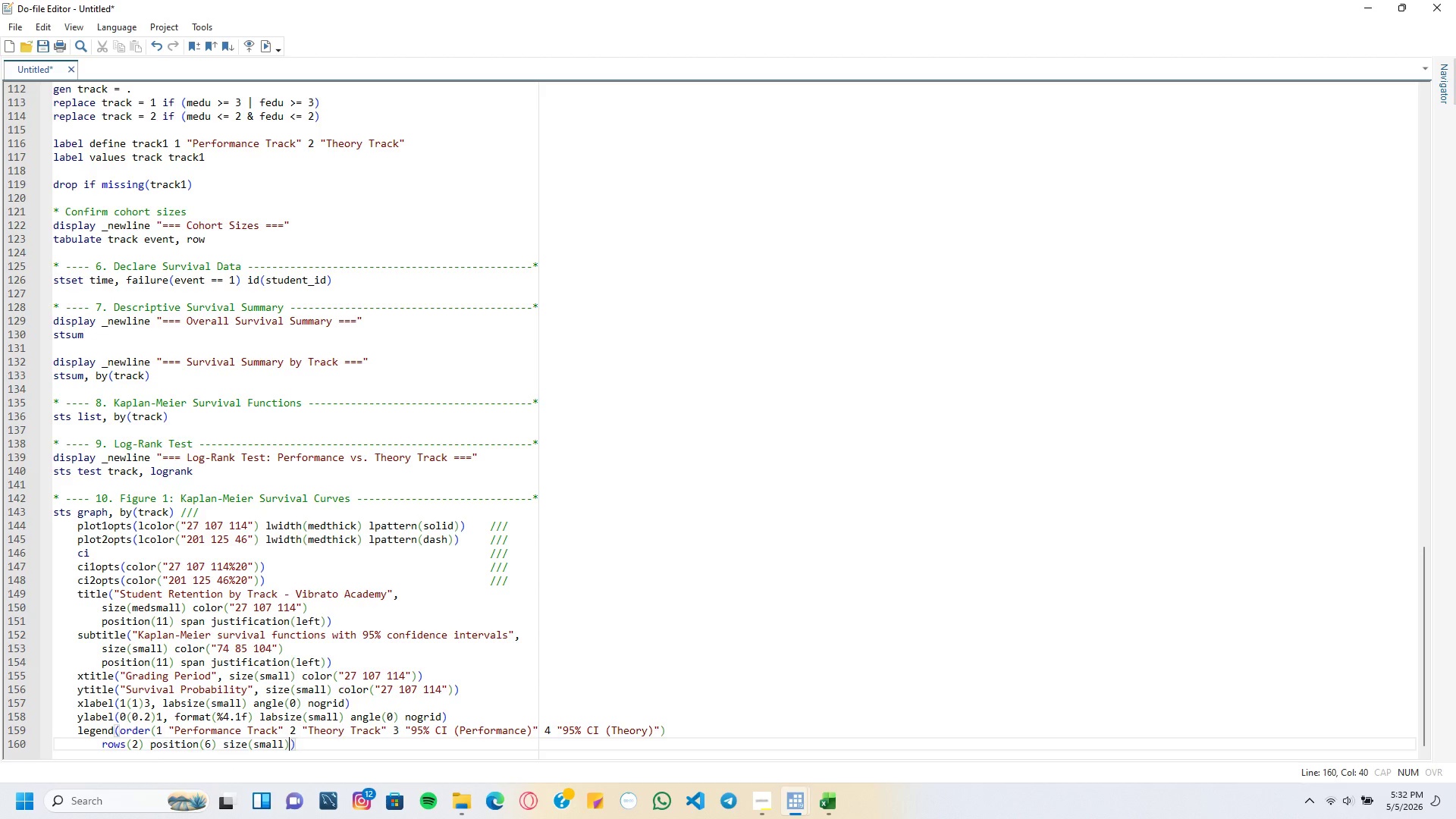 
type( region*)
key(Backspace)
type((lcolor(none)
 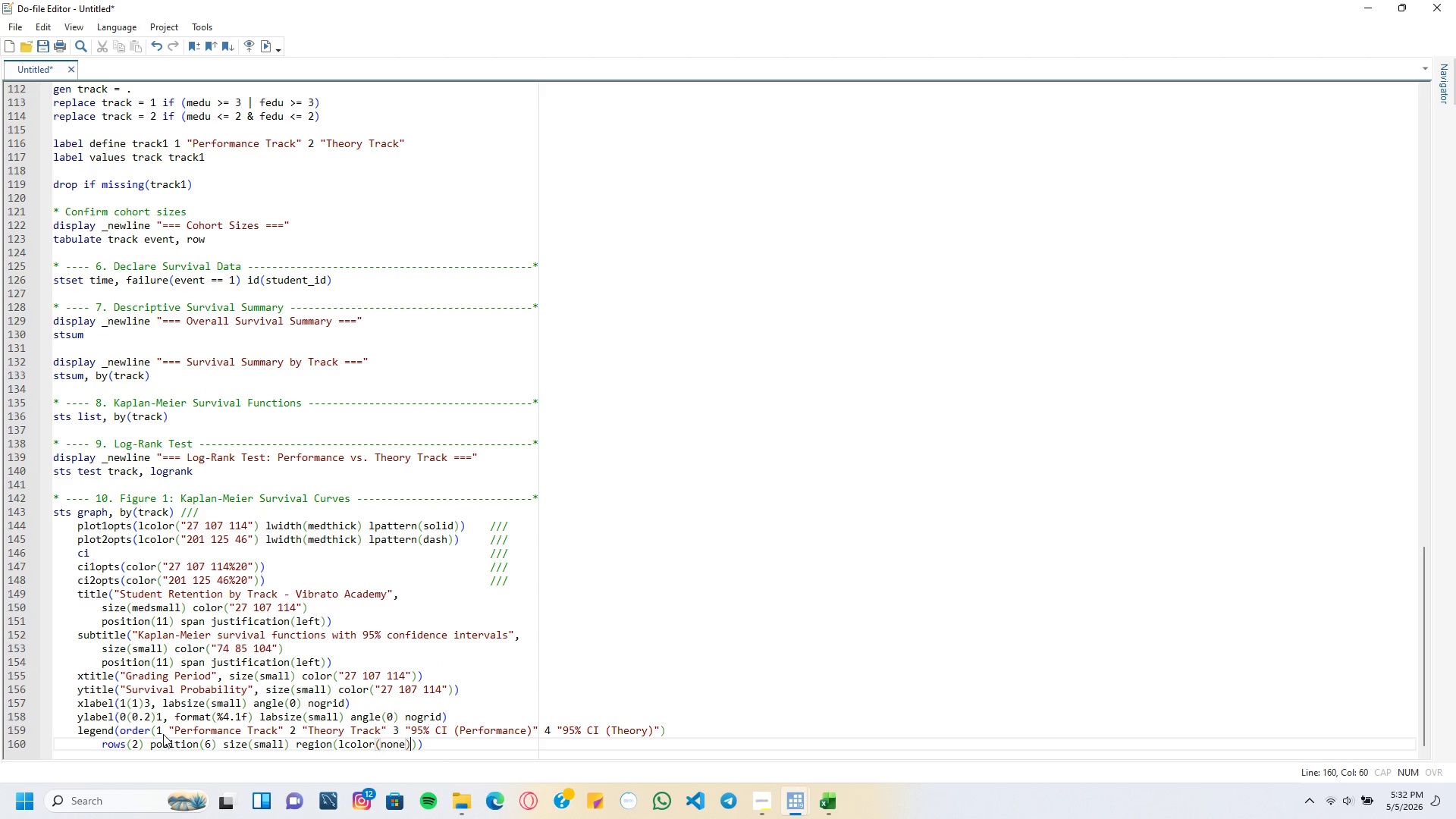 
key(ArrowRight)
 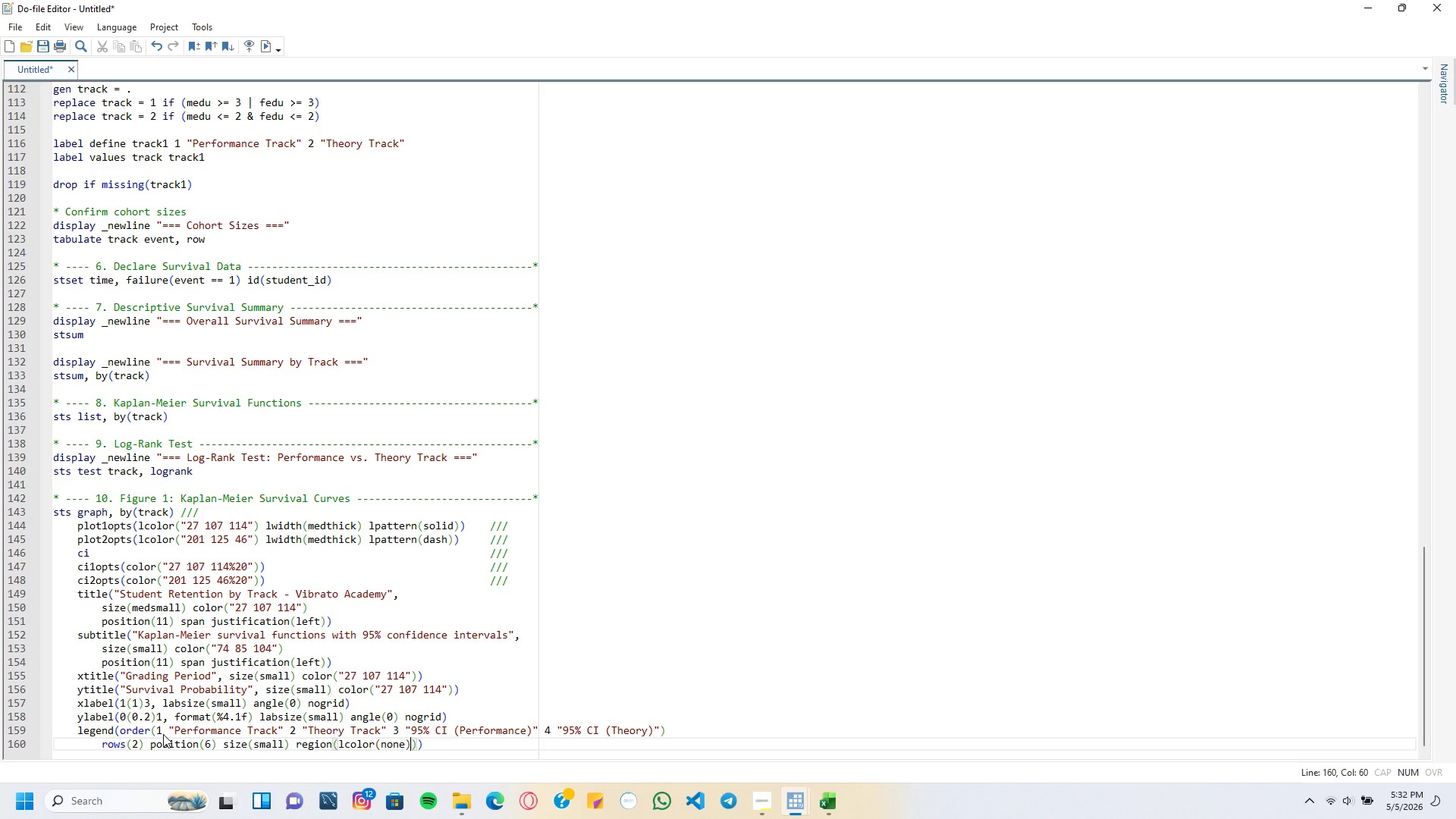 
key(ArrowRight)
 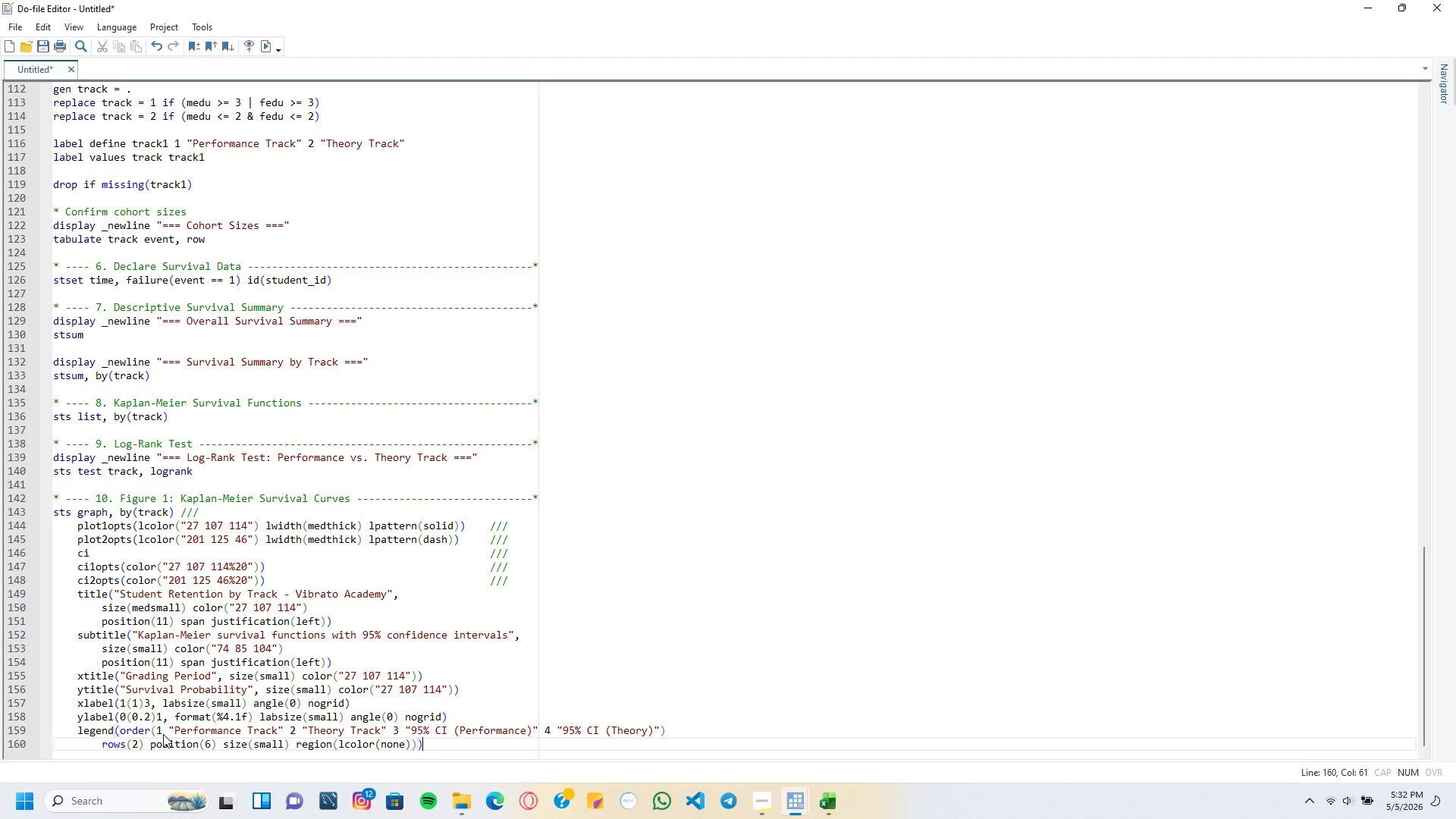 
key(ArrowRight)
 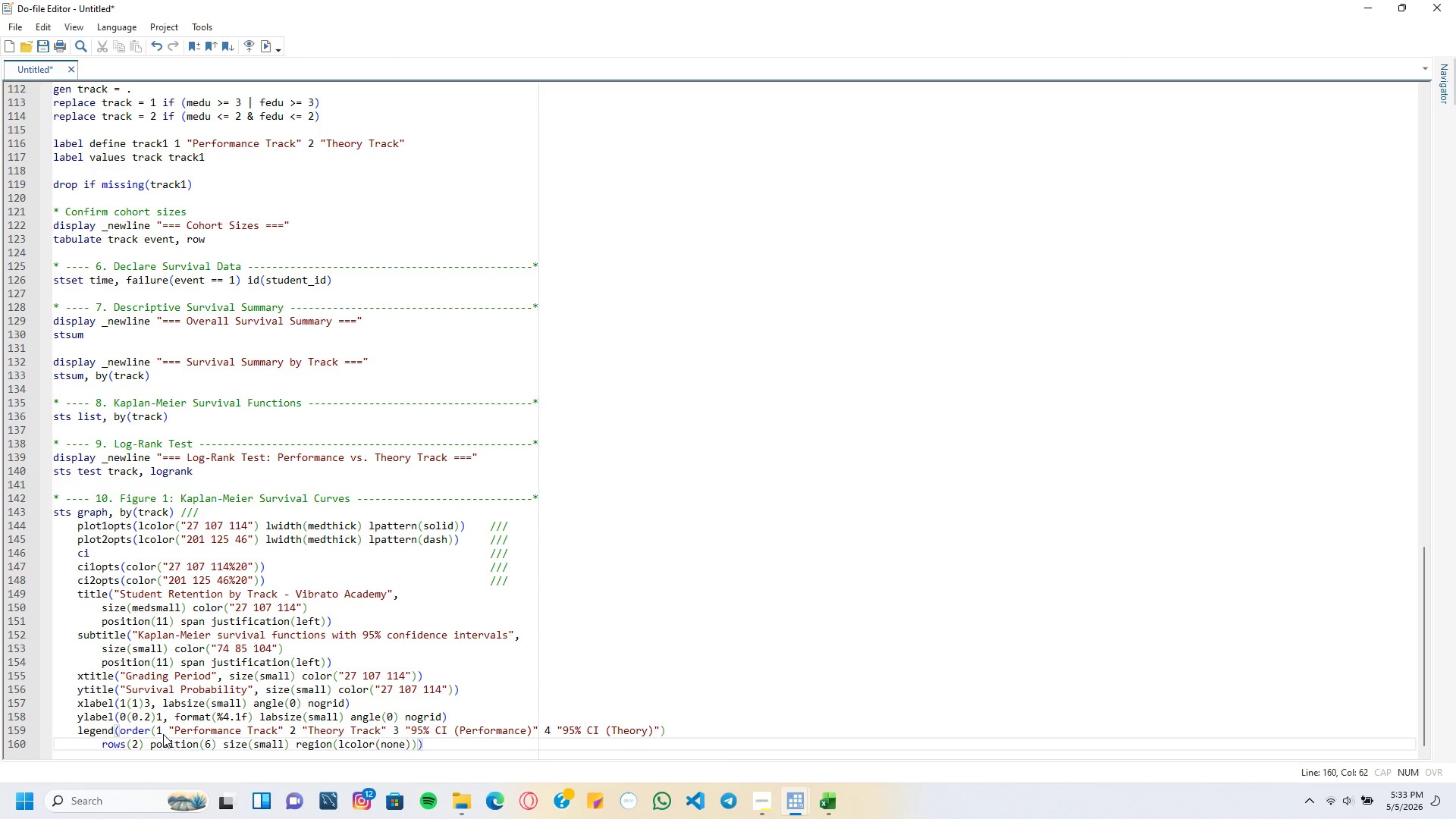 
key(Enter)
 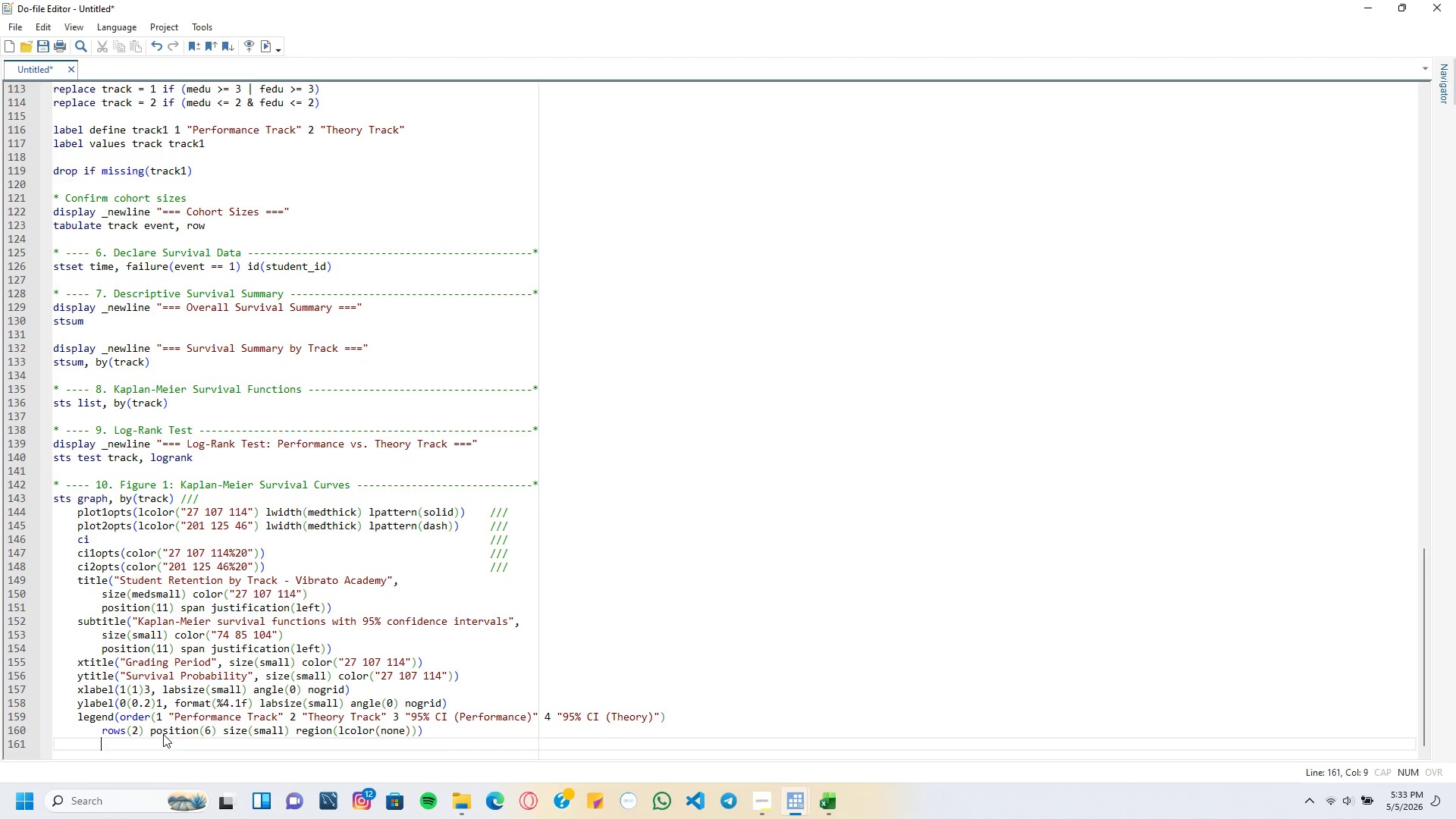 
key(Backspace)
 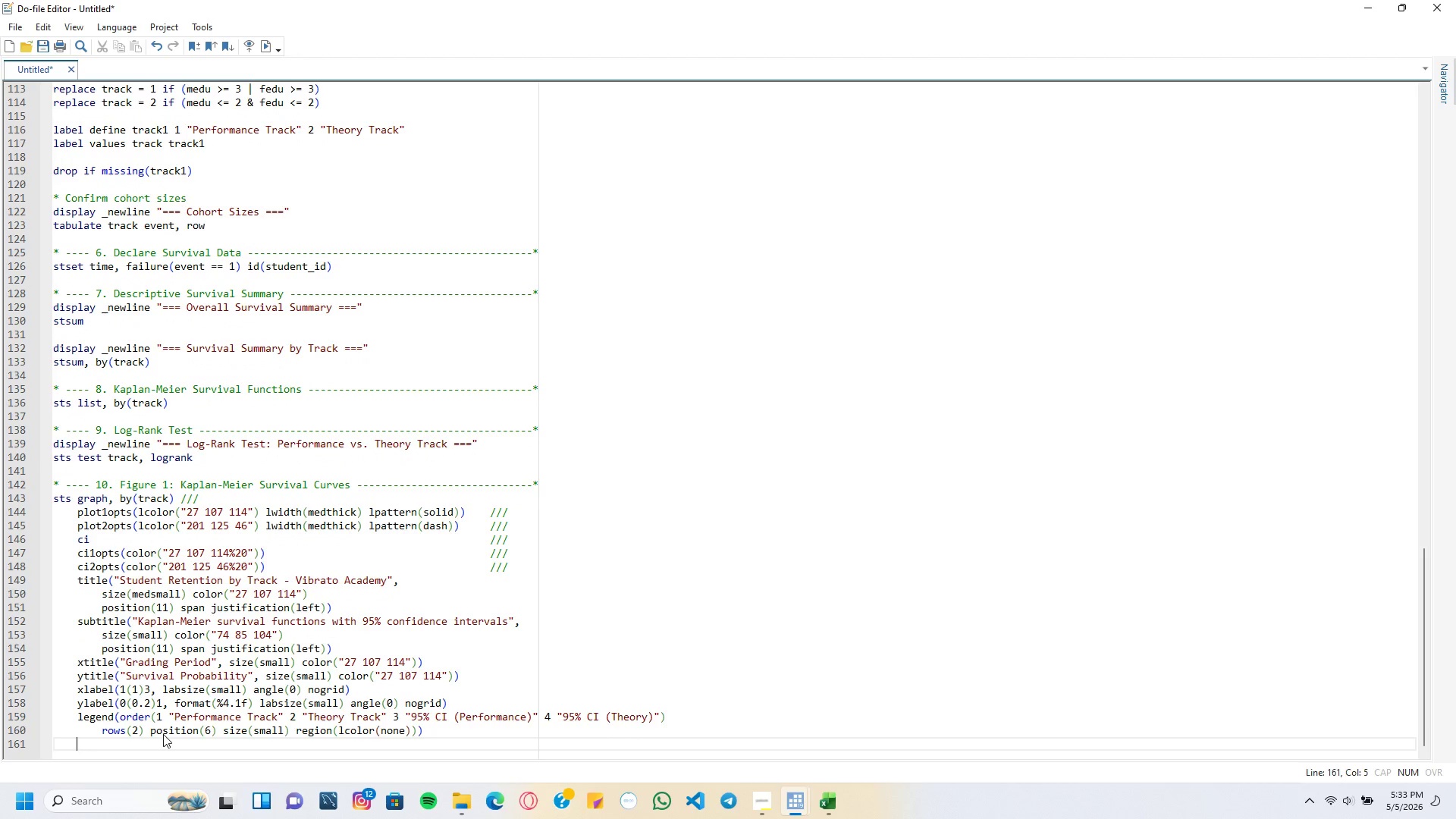 
wait(6.0)
 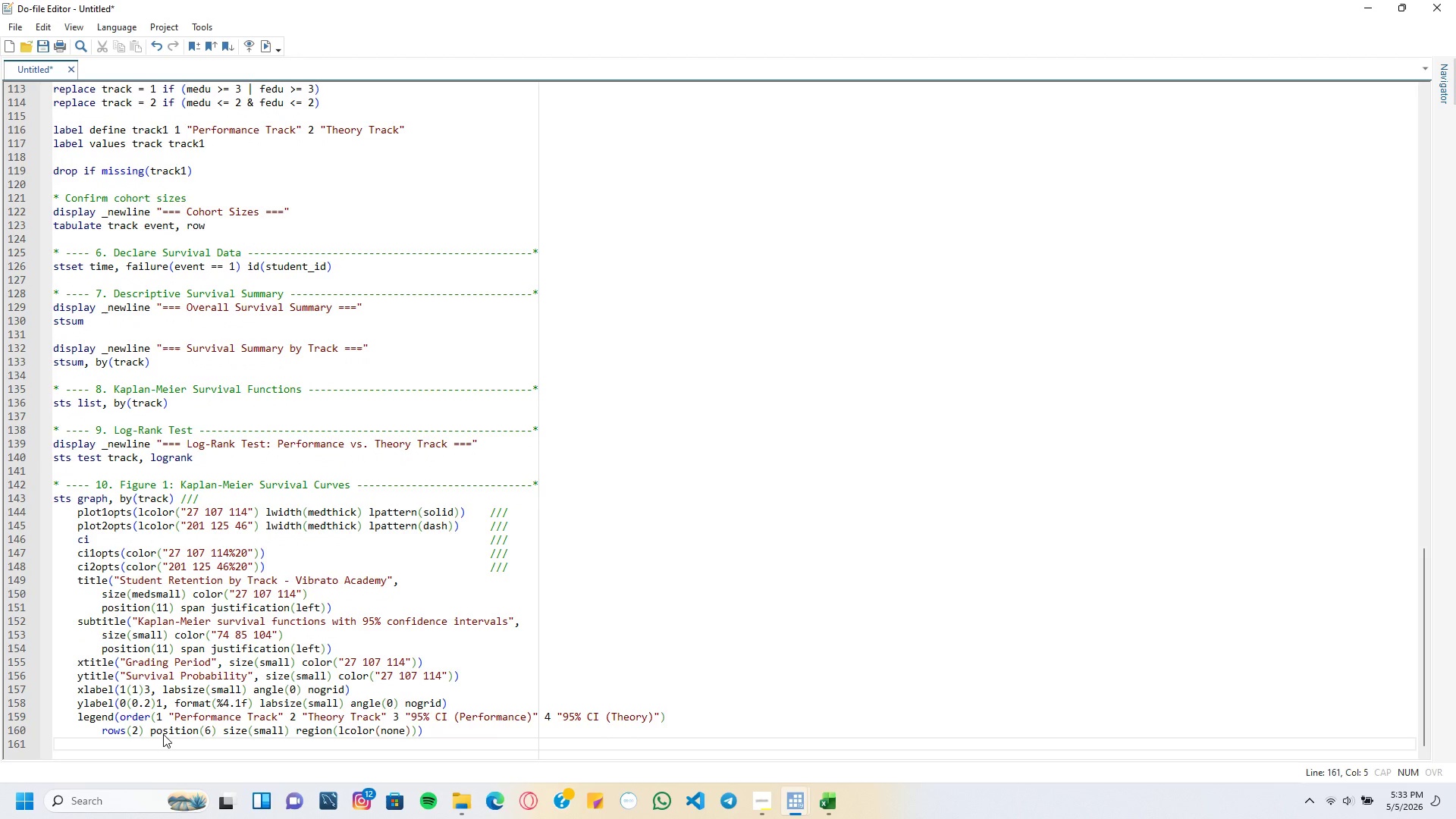 
type(plotrefion)
key(Backspace)
key(Backspace)
type(gion )
key(Backspace)
type((color("252 251 25)
key(Backspace)
type(48)
 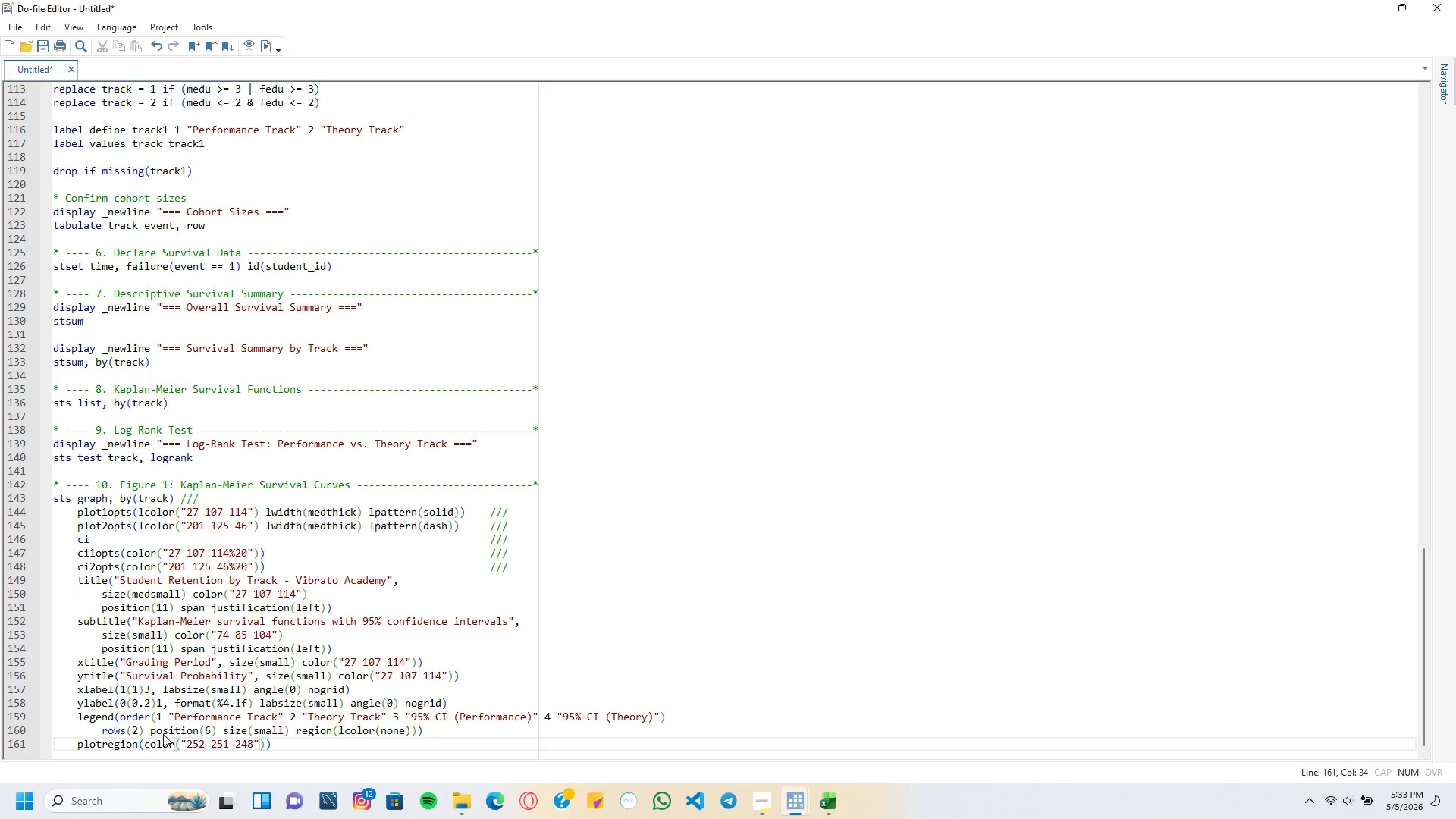 
key(ArrowRight)
 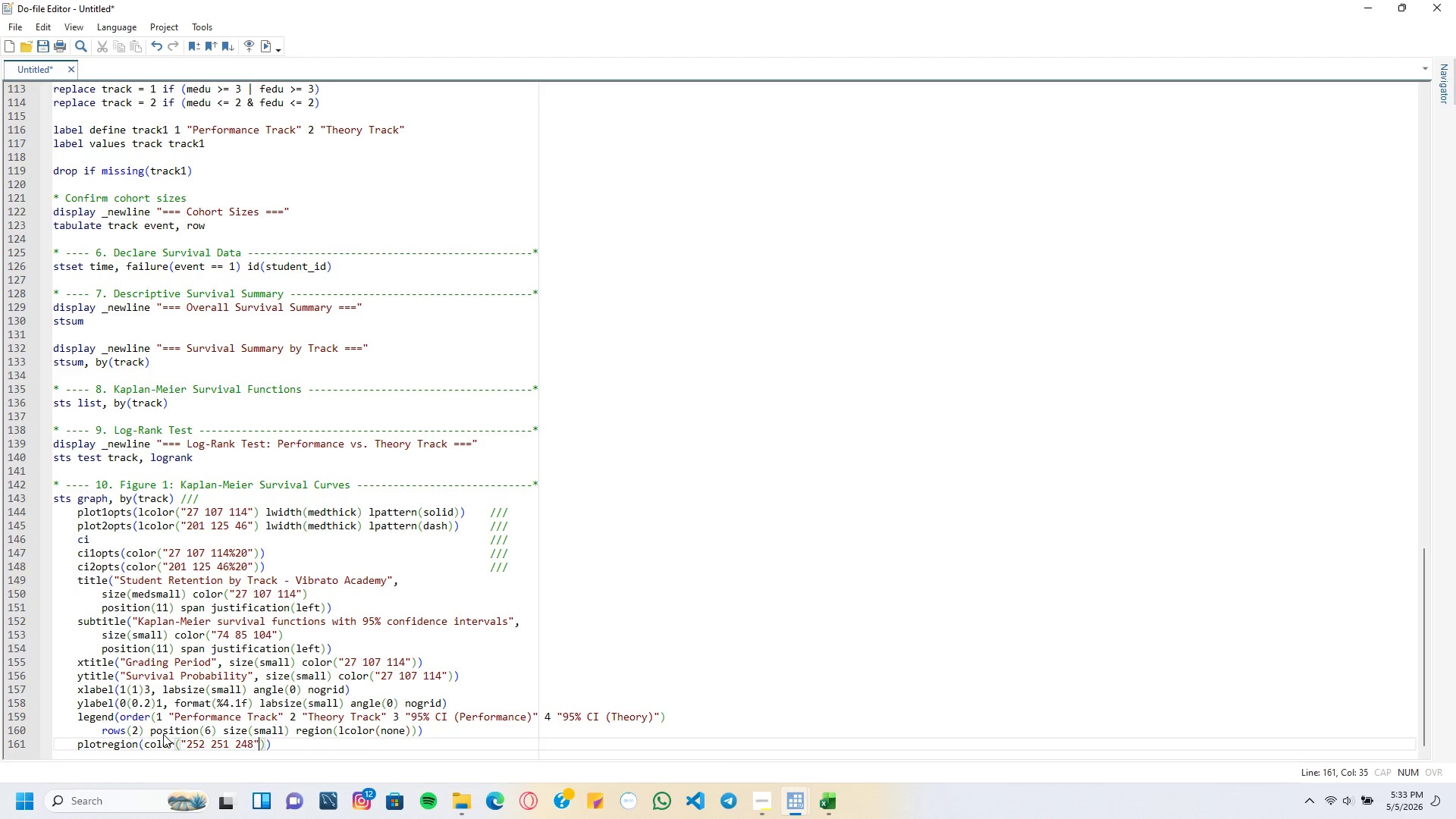 
key(ArrowRight)
 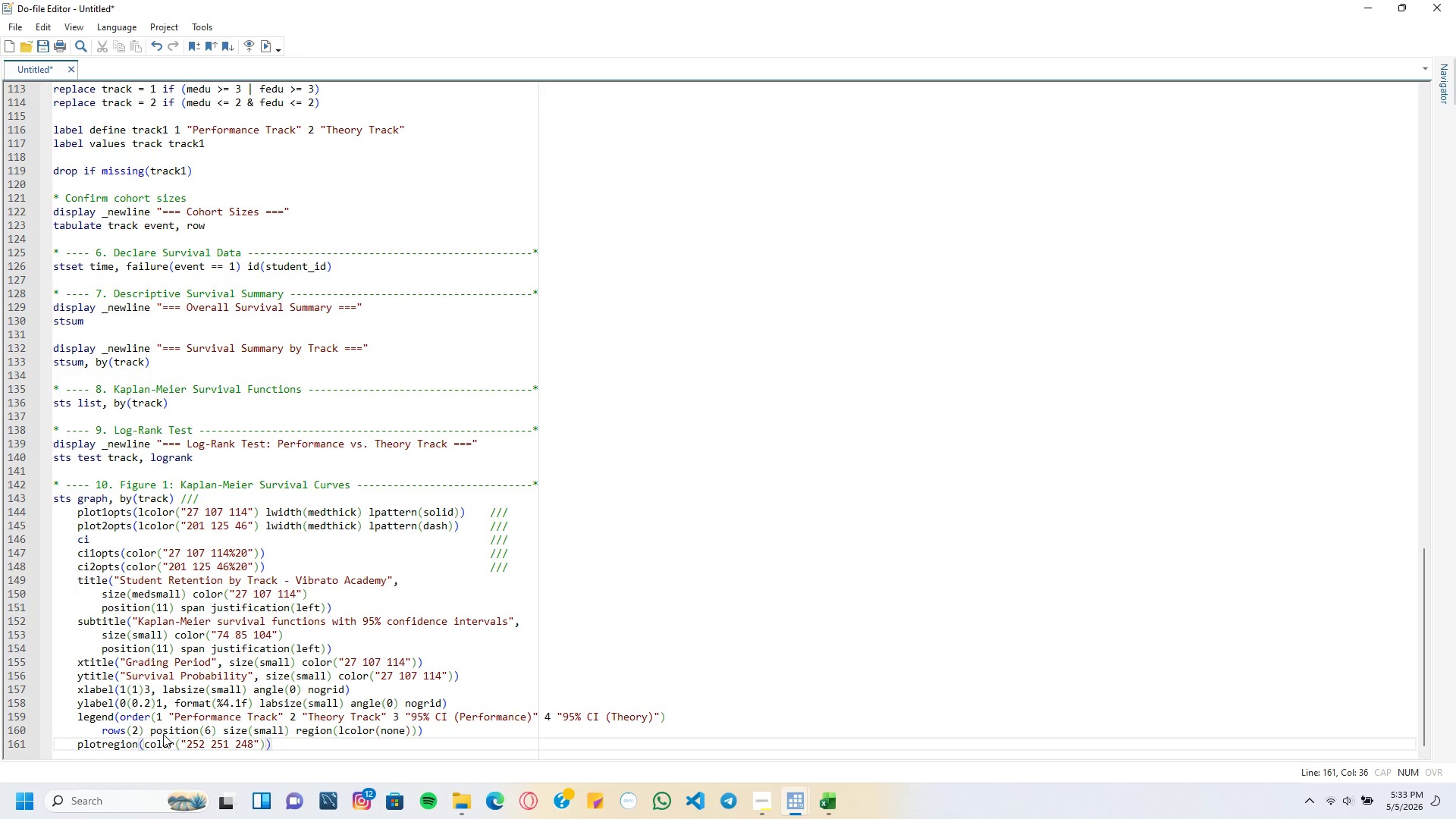 
type( line)
key(Backspace)
key(Backspace)
key(Backspace)
type(color(none)
 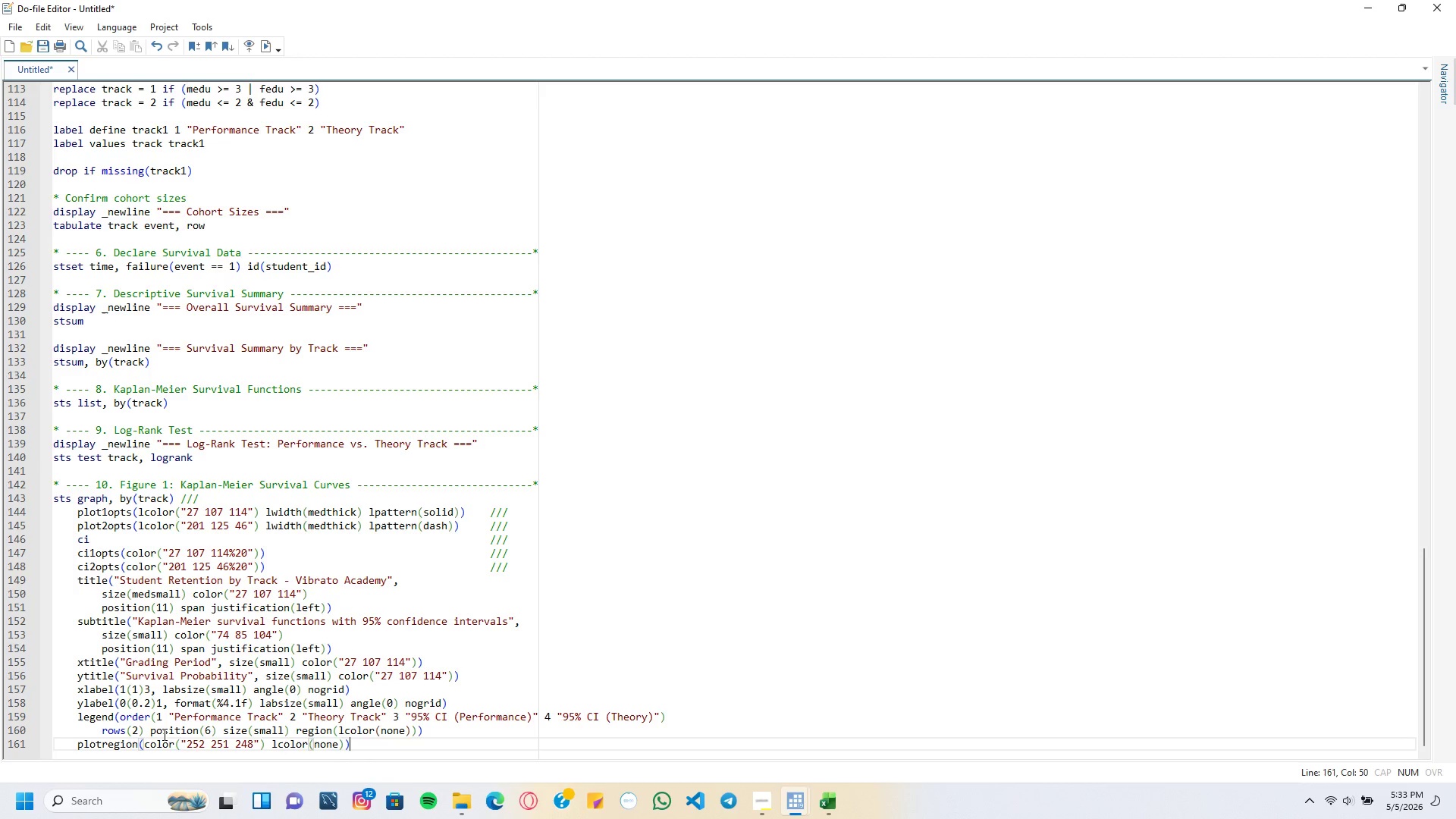 
 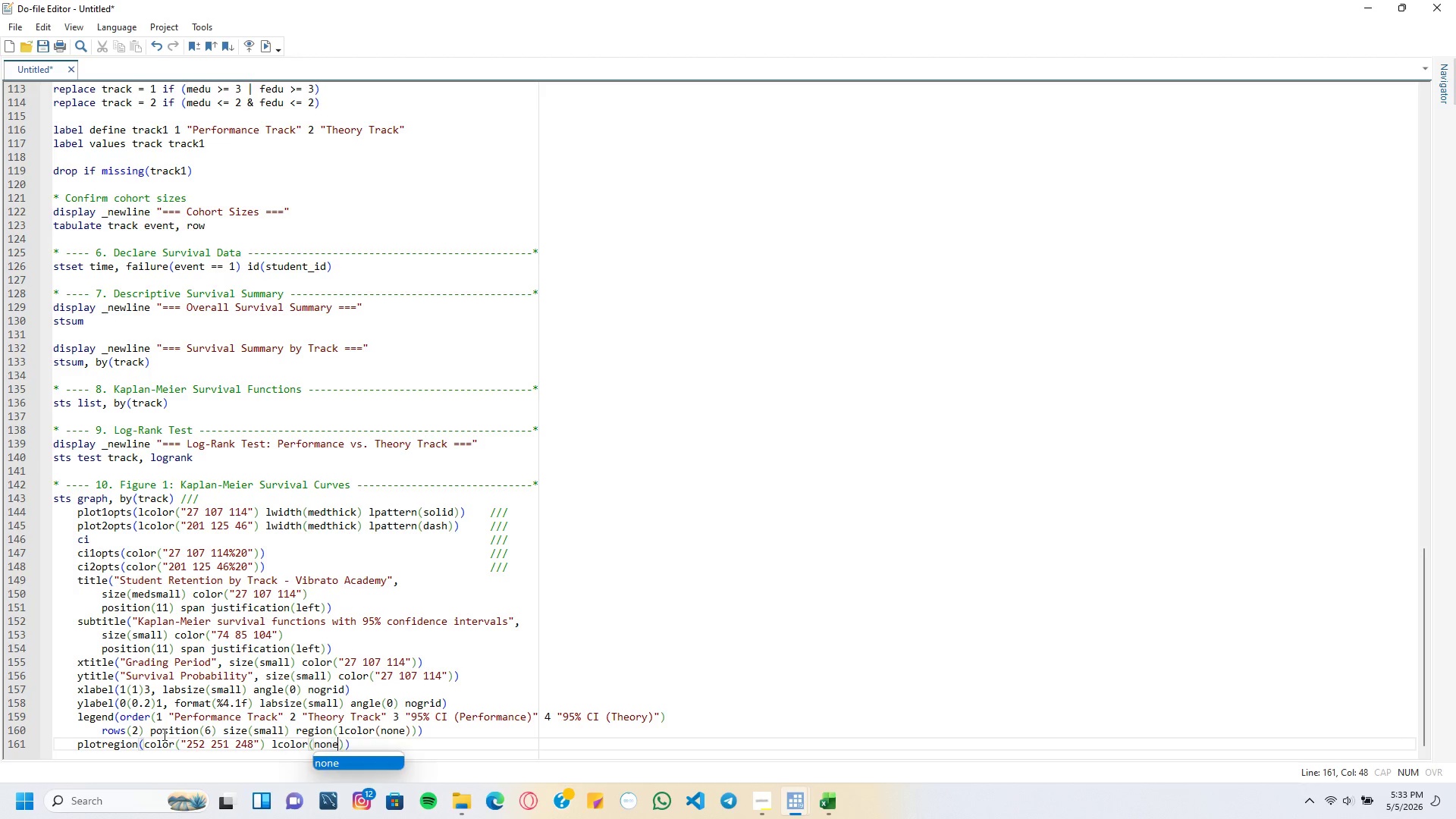 
key(ArrowRight)
 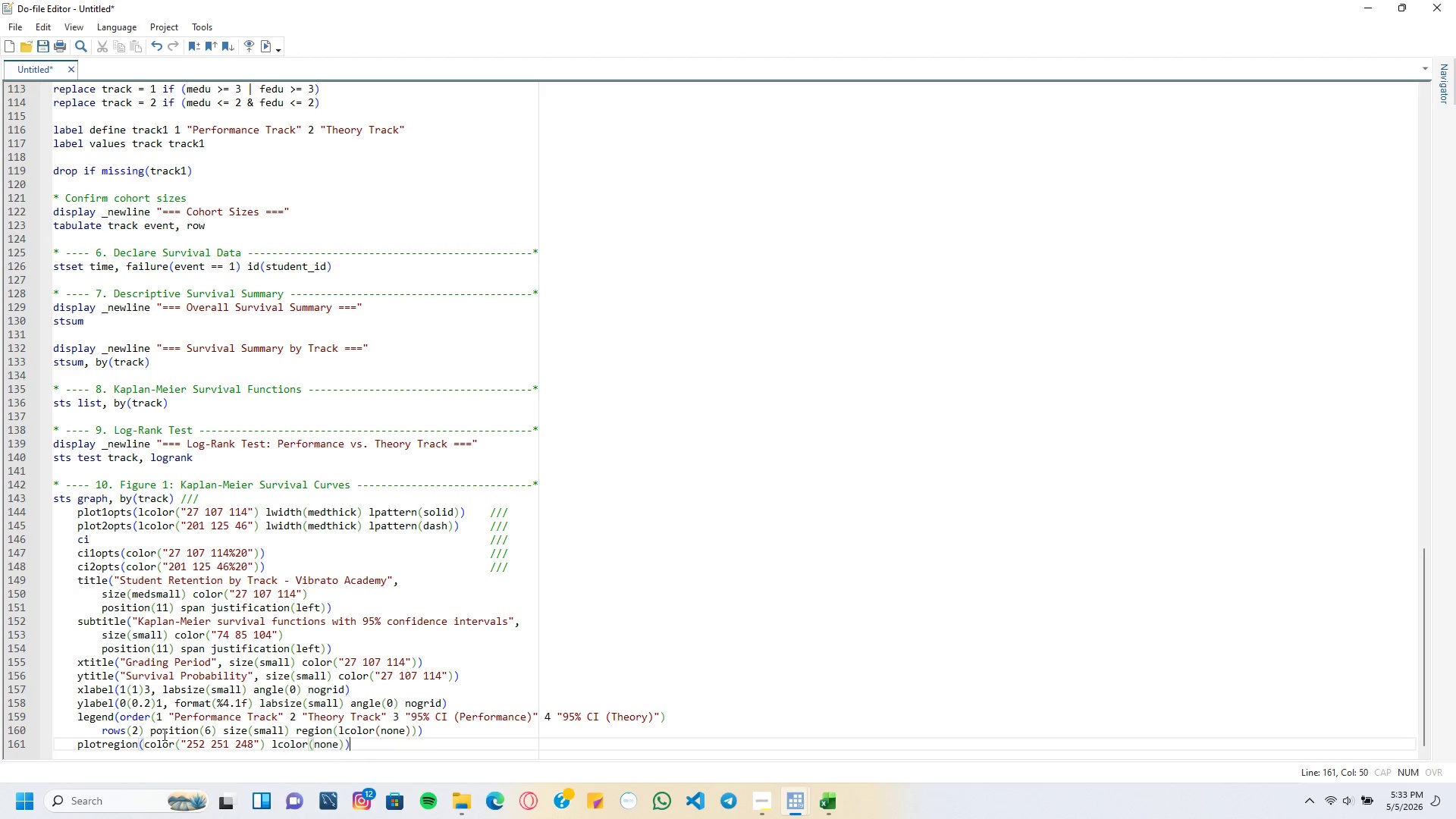 
key(ArrowRight)
 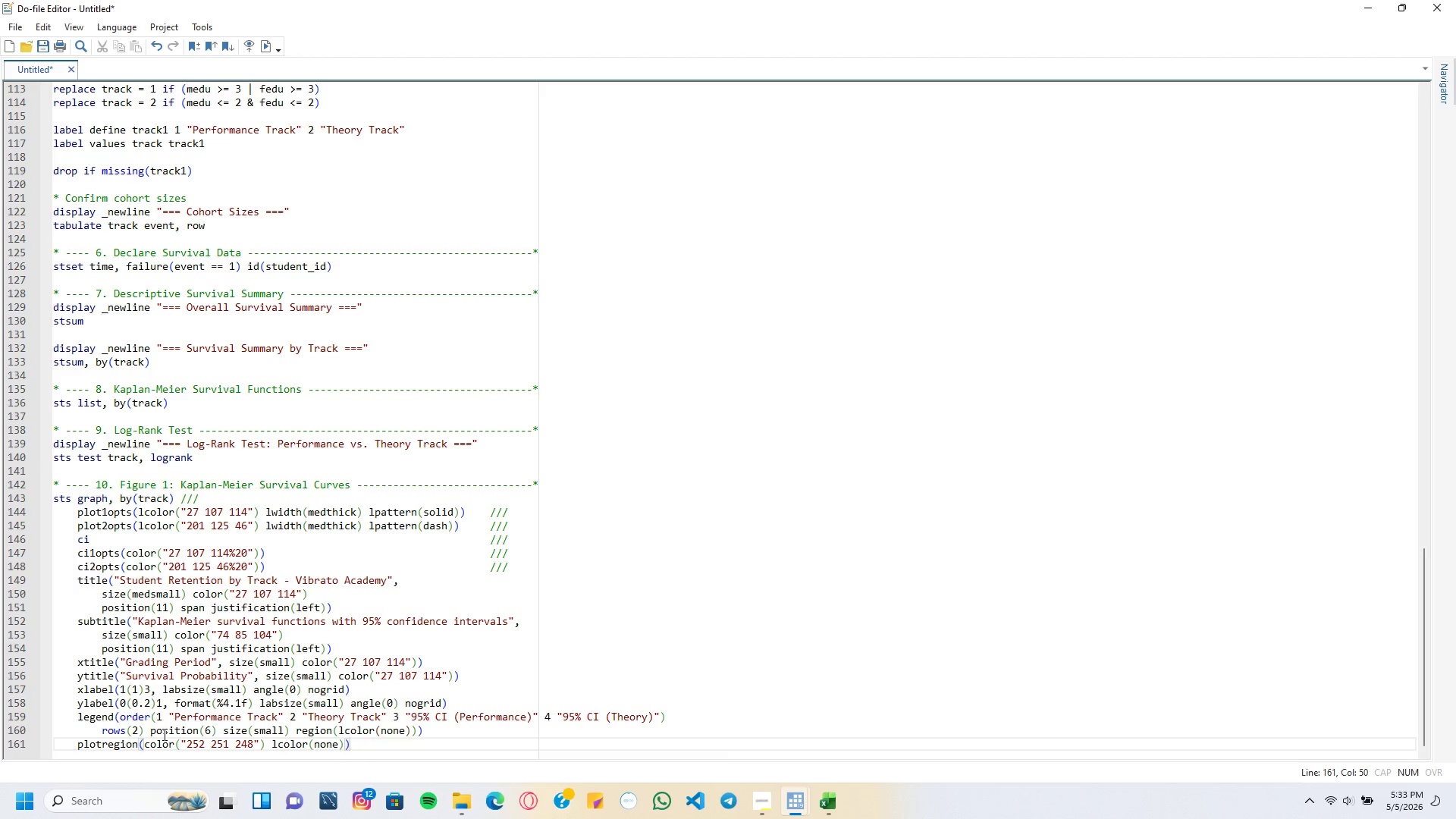 
key(Enter)
 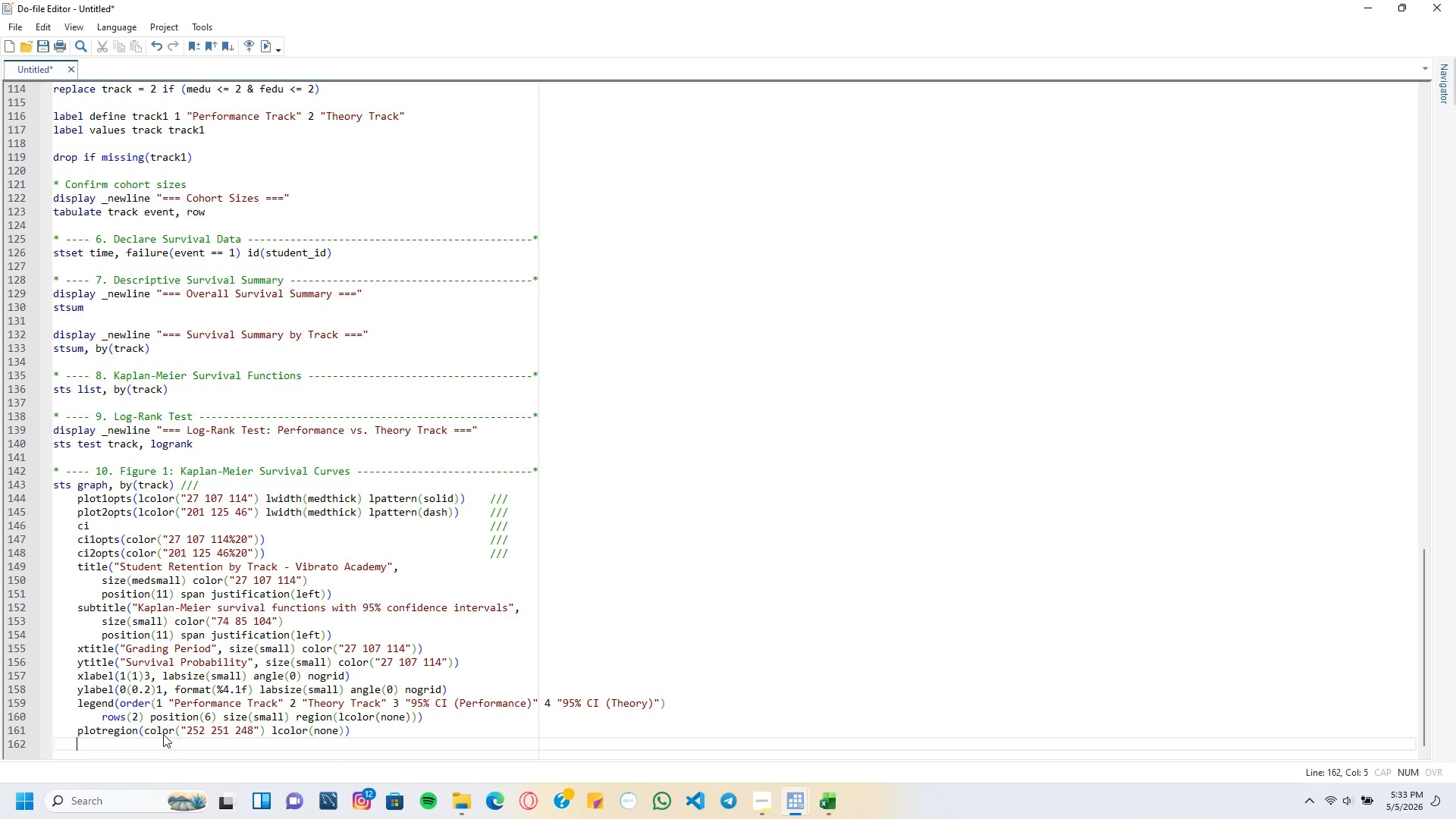 
type(graphregion(color")
key(Backspace)
type(("249 247 242)
 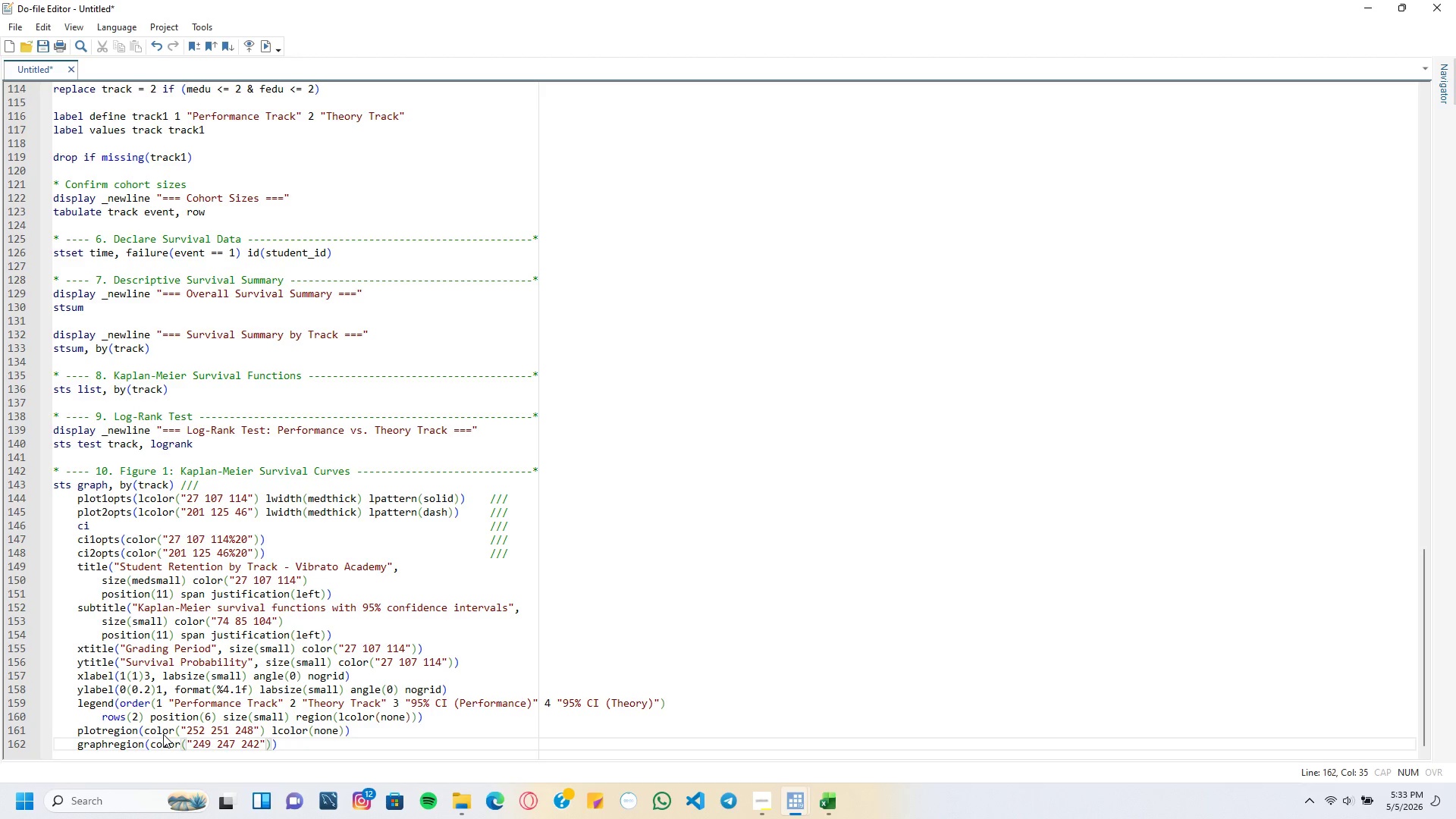 
key(ArrowRight)
 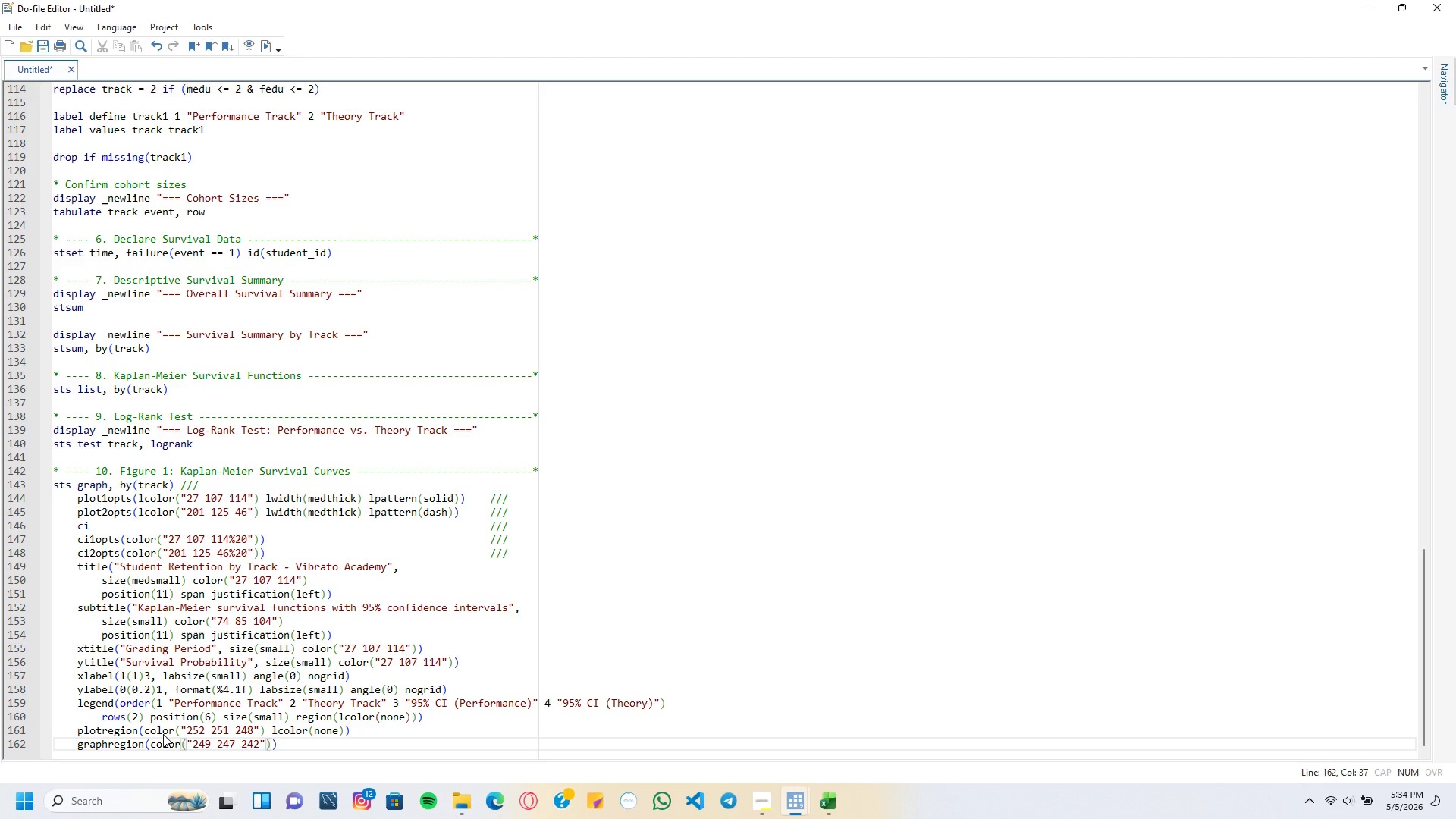 
key(ArrowRight)
 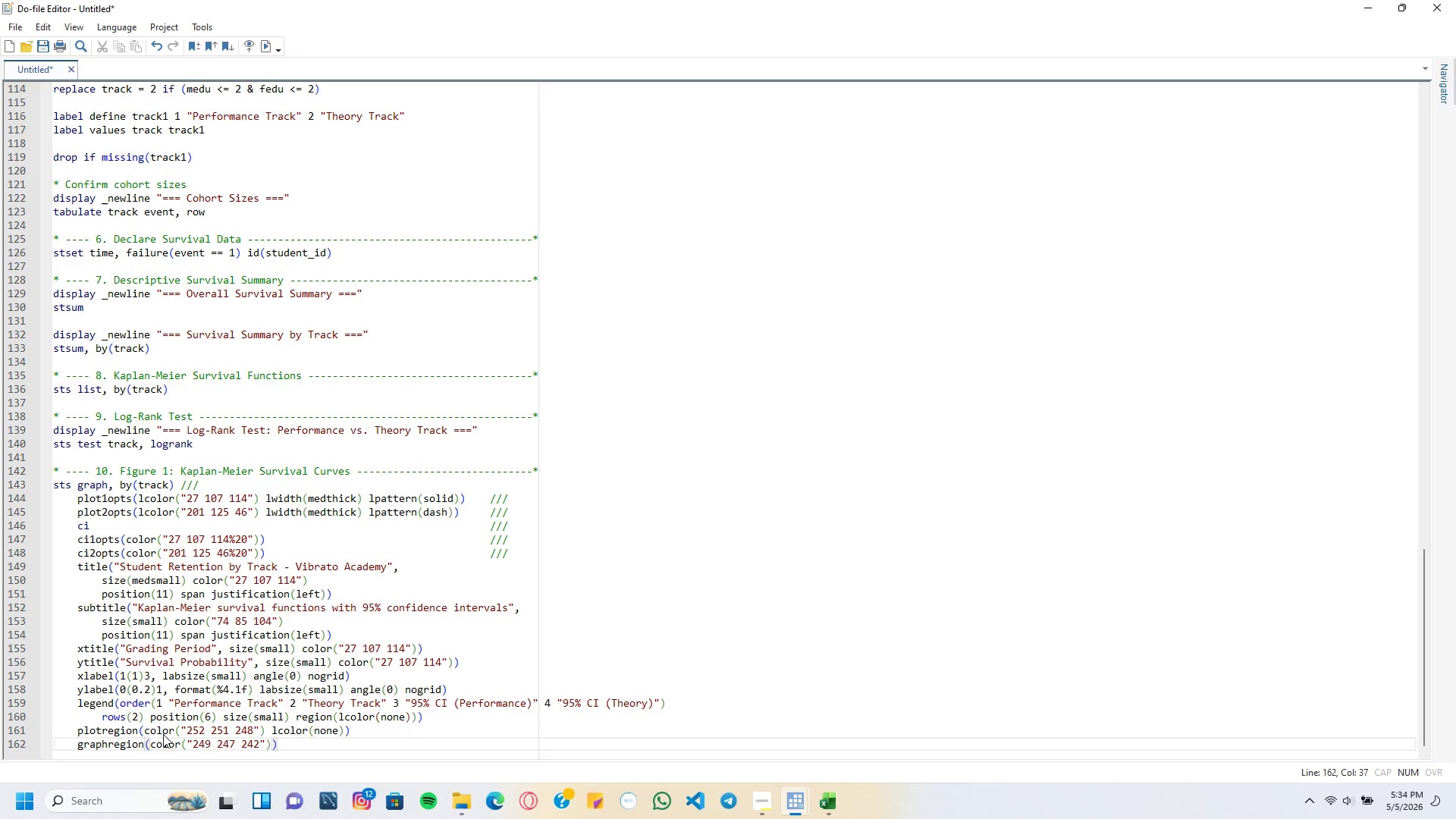 
type( lcolor(none)
 